 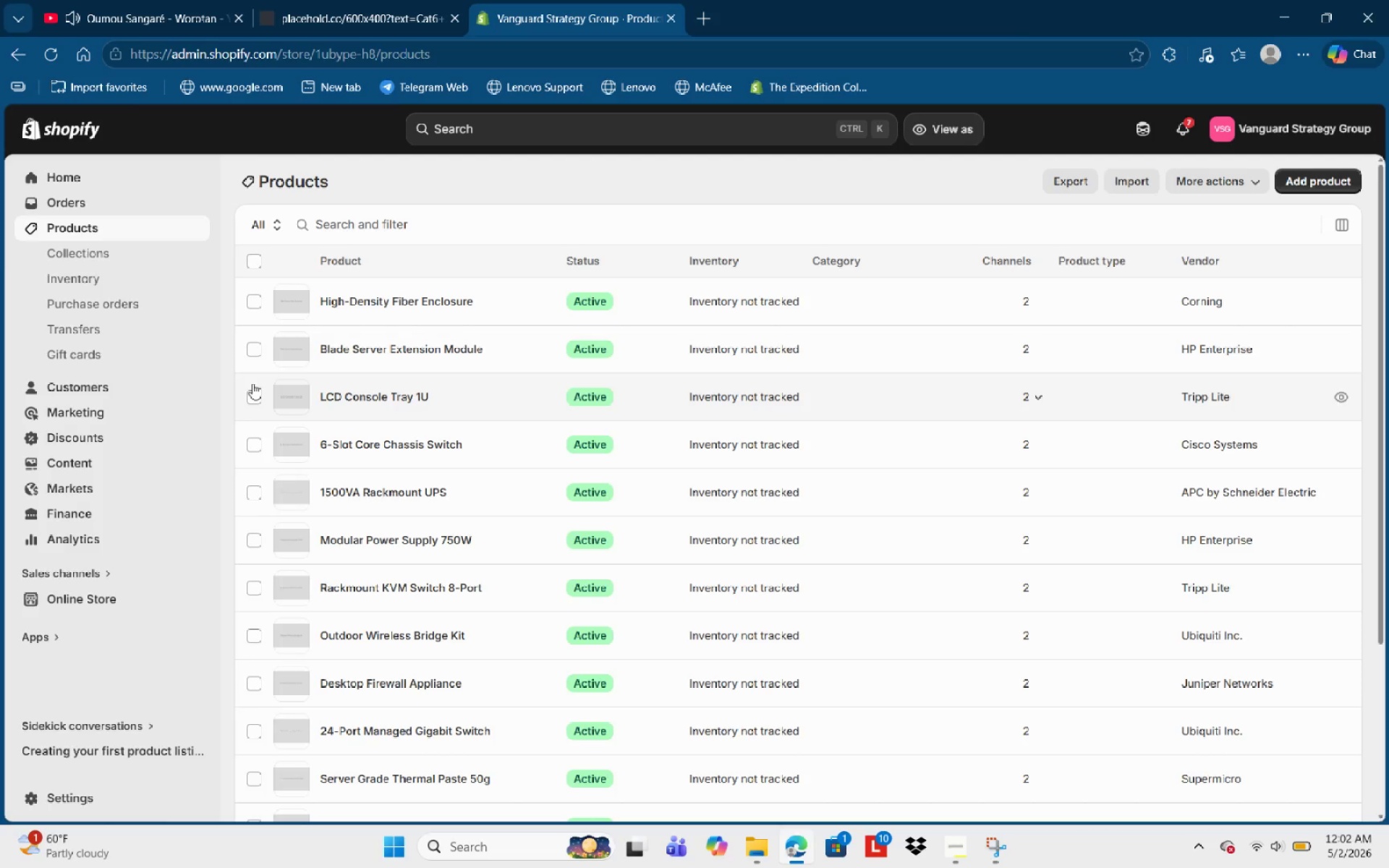 
scroll: coordinate [373, 509], scroll_direction: down, amount: 1.0
 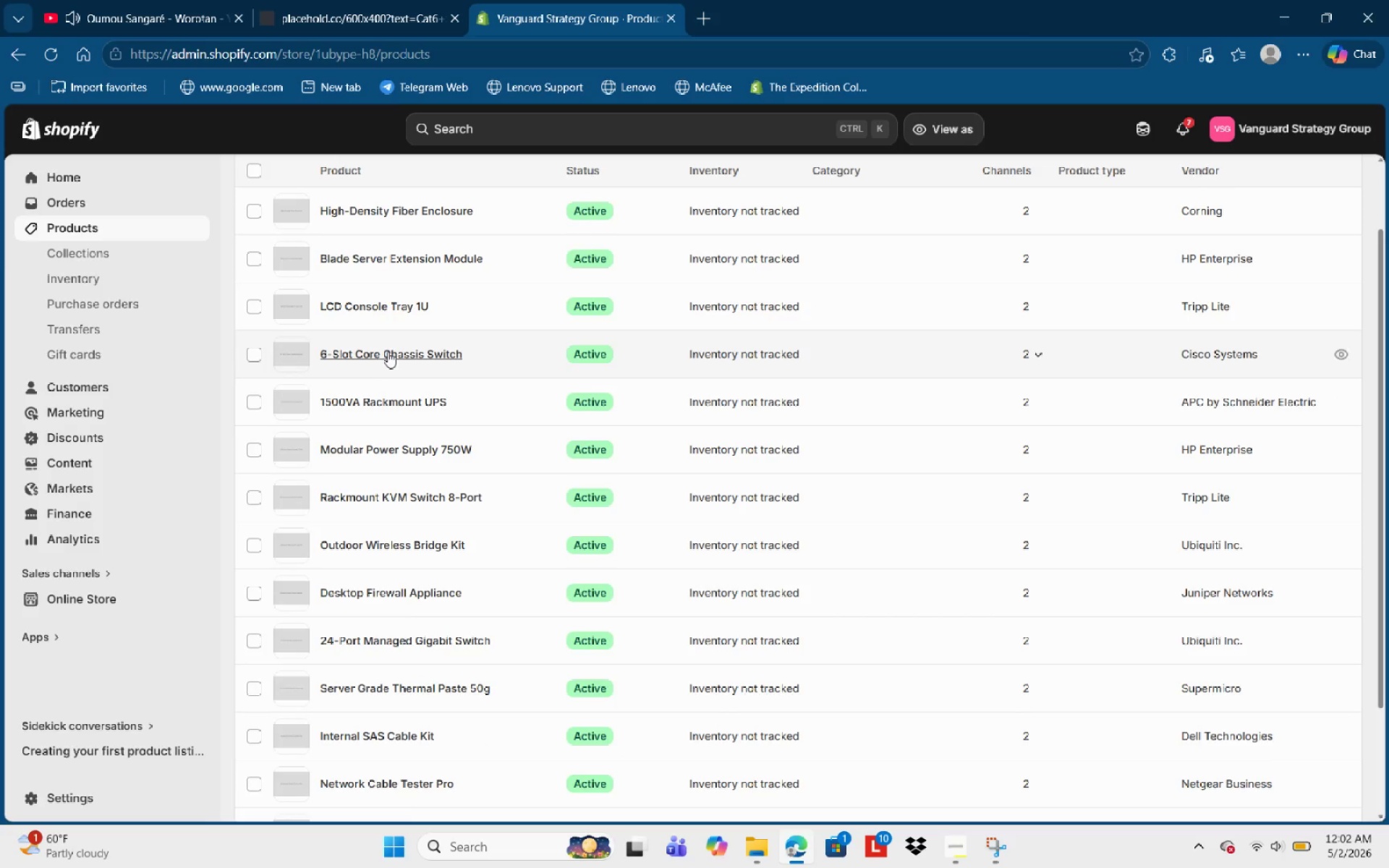 
left_click([388, 352])
 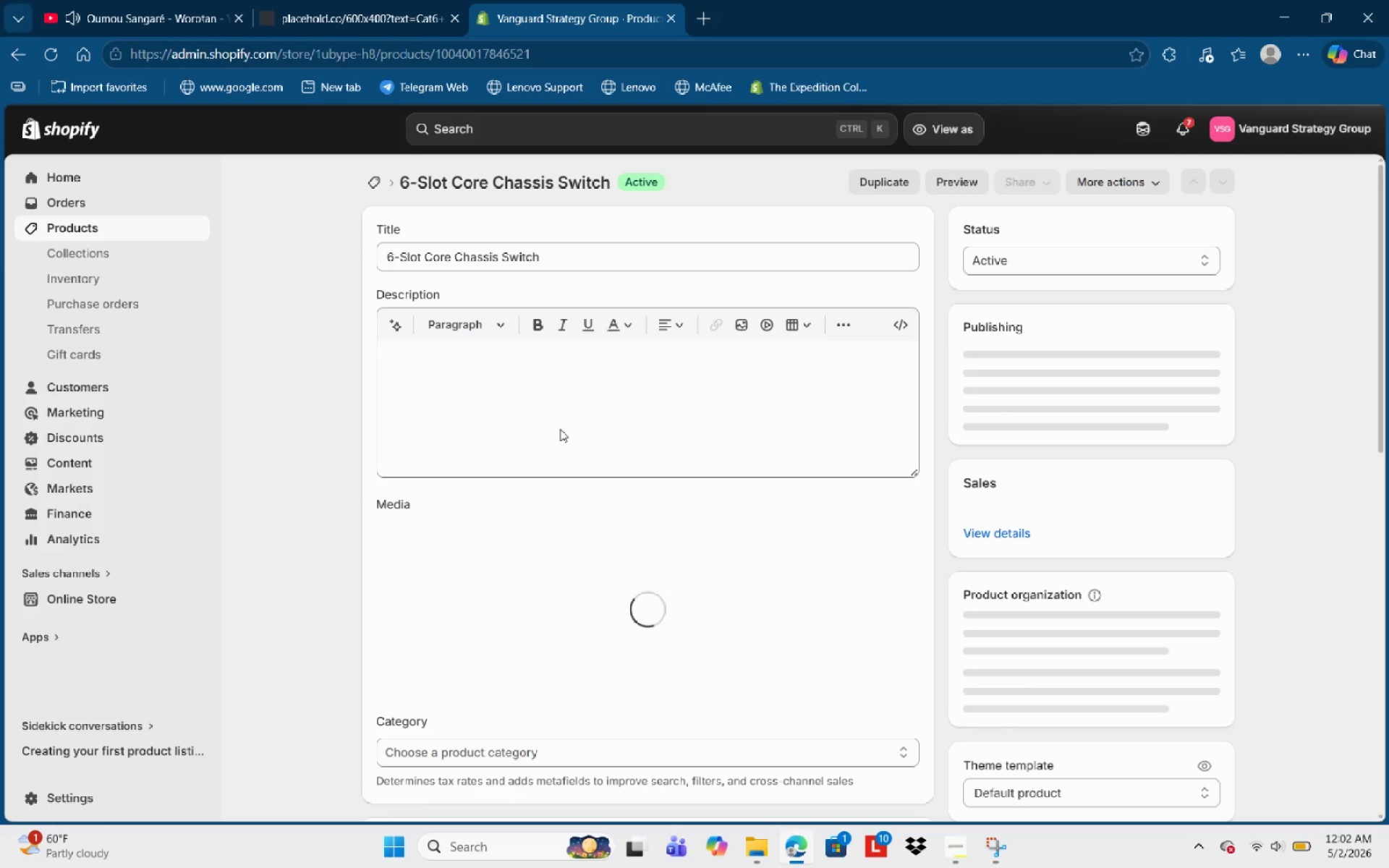 
scroll: coordinate [591, 556], scroll_direction: down, amount: 14.0
 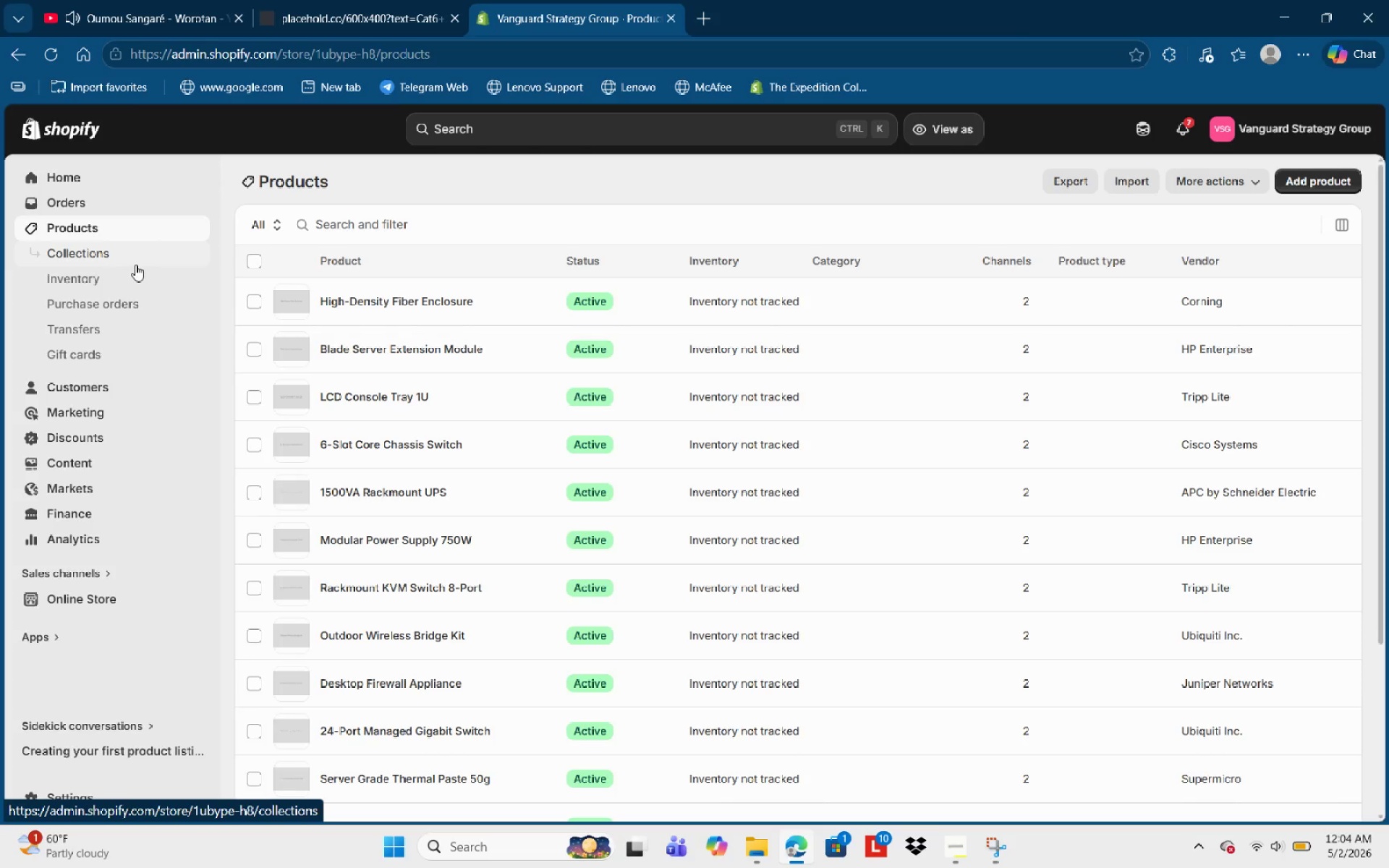 
wait(81.86)
 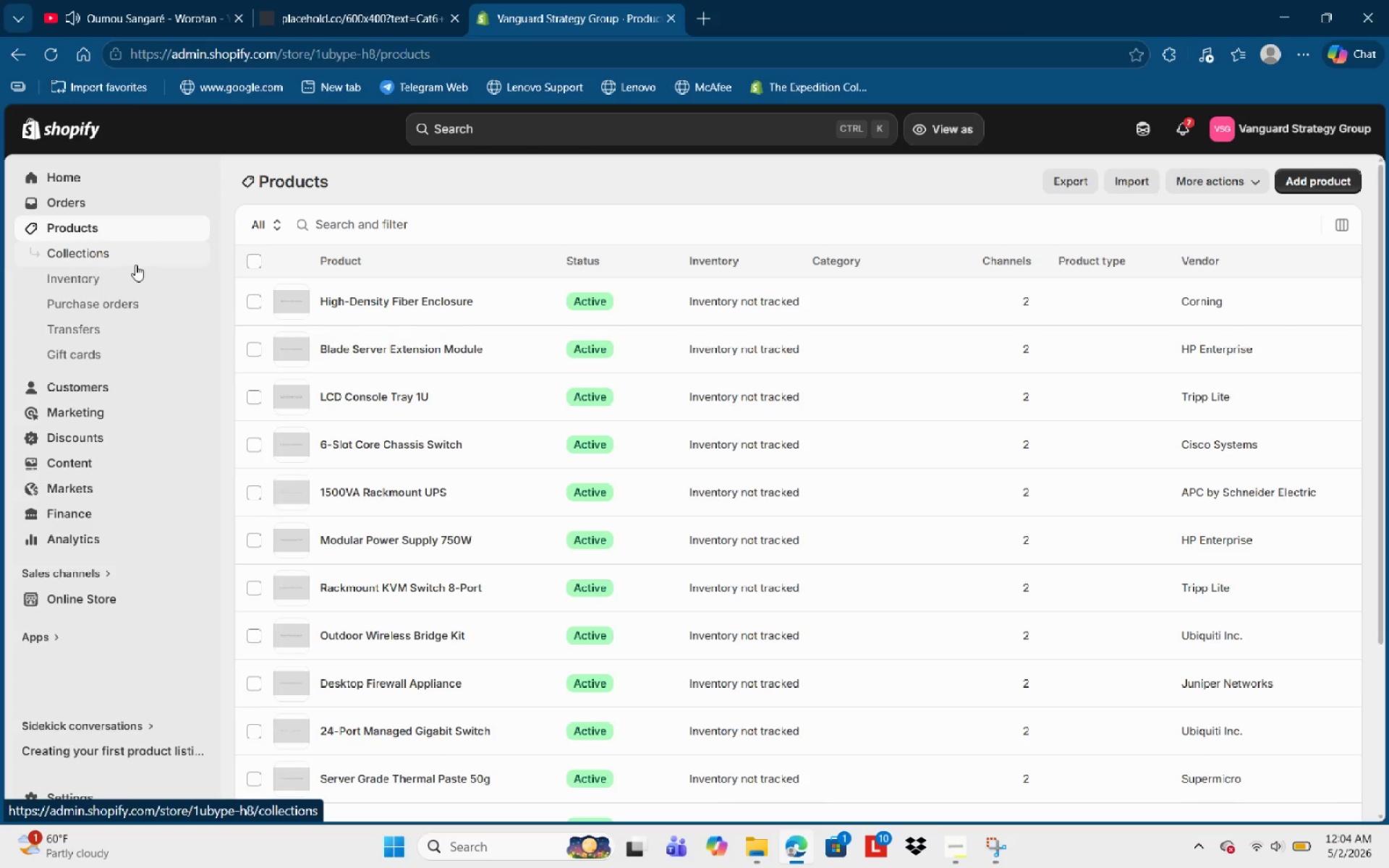 
scroll: coordinate [464, 488], scroll_direction: down, amount: 13.0
 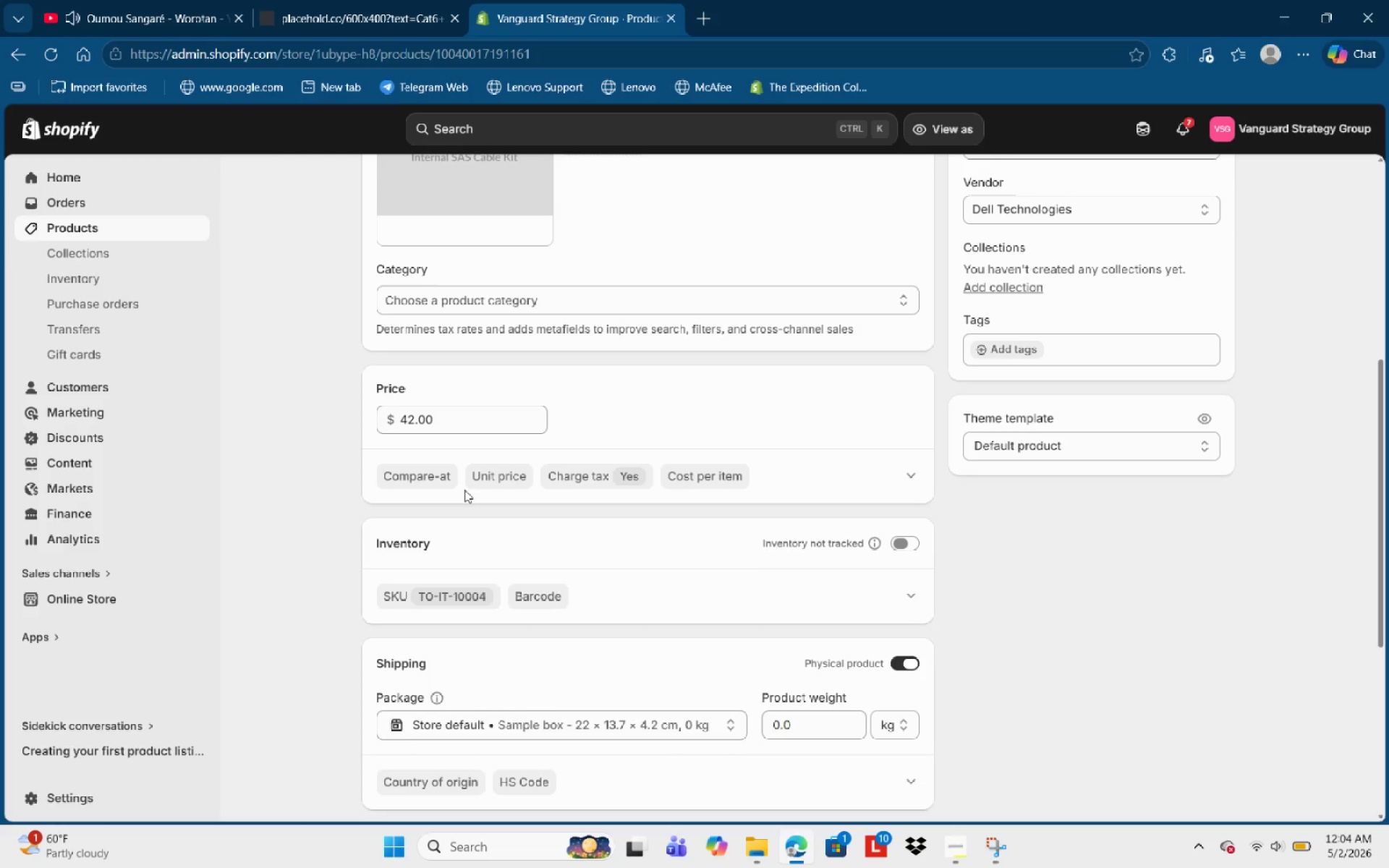 
scroll: coordinate [464, 490], scroll_direction: up, amount: 1.0
 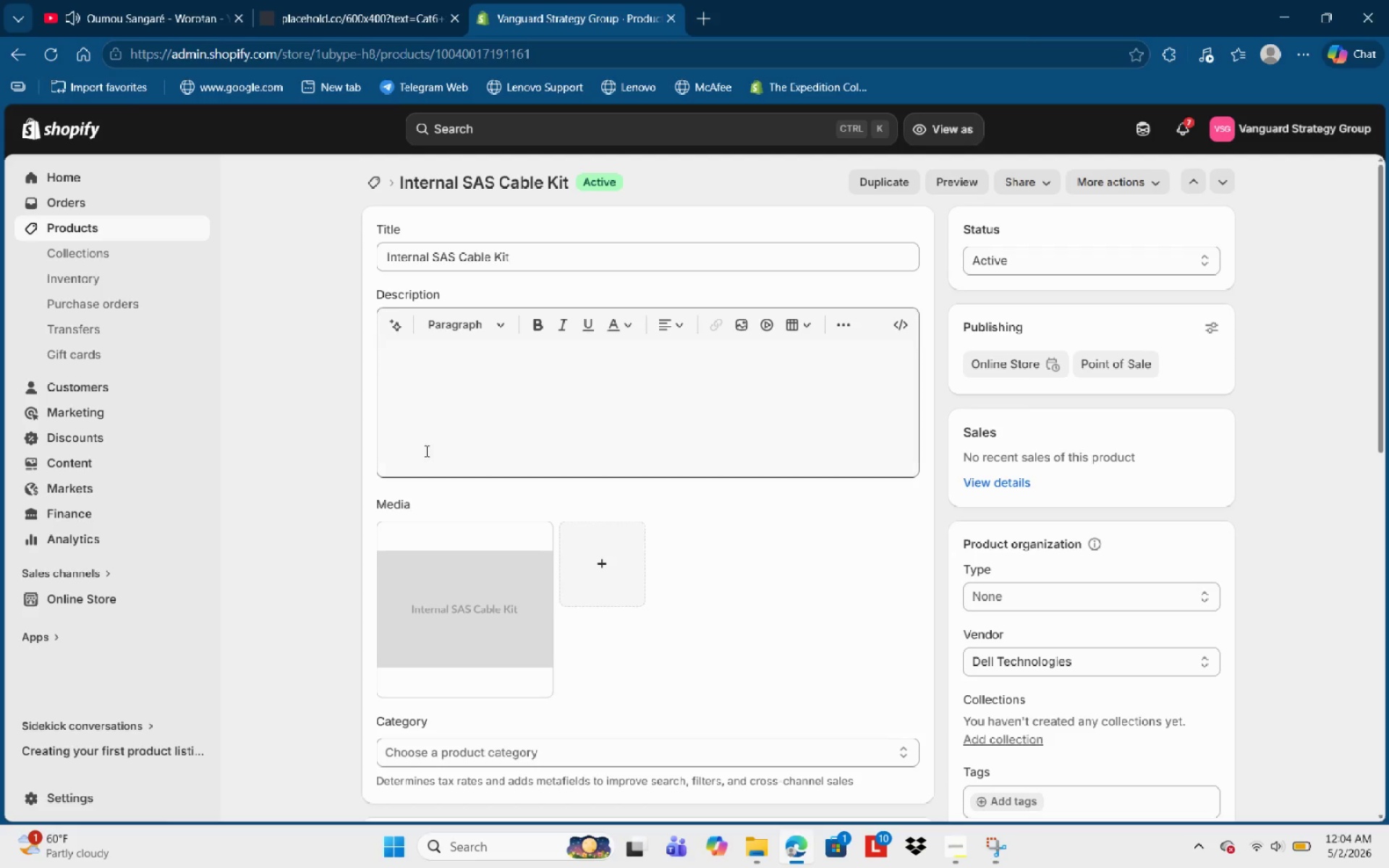 
left_click([117, 237])
 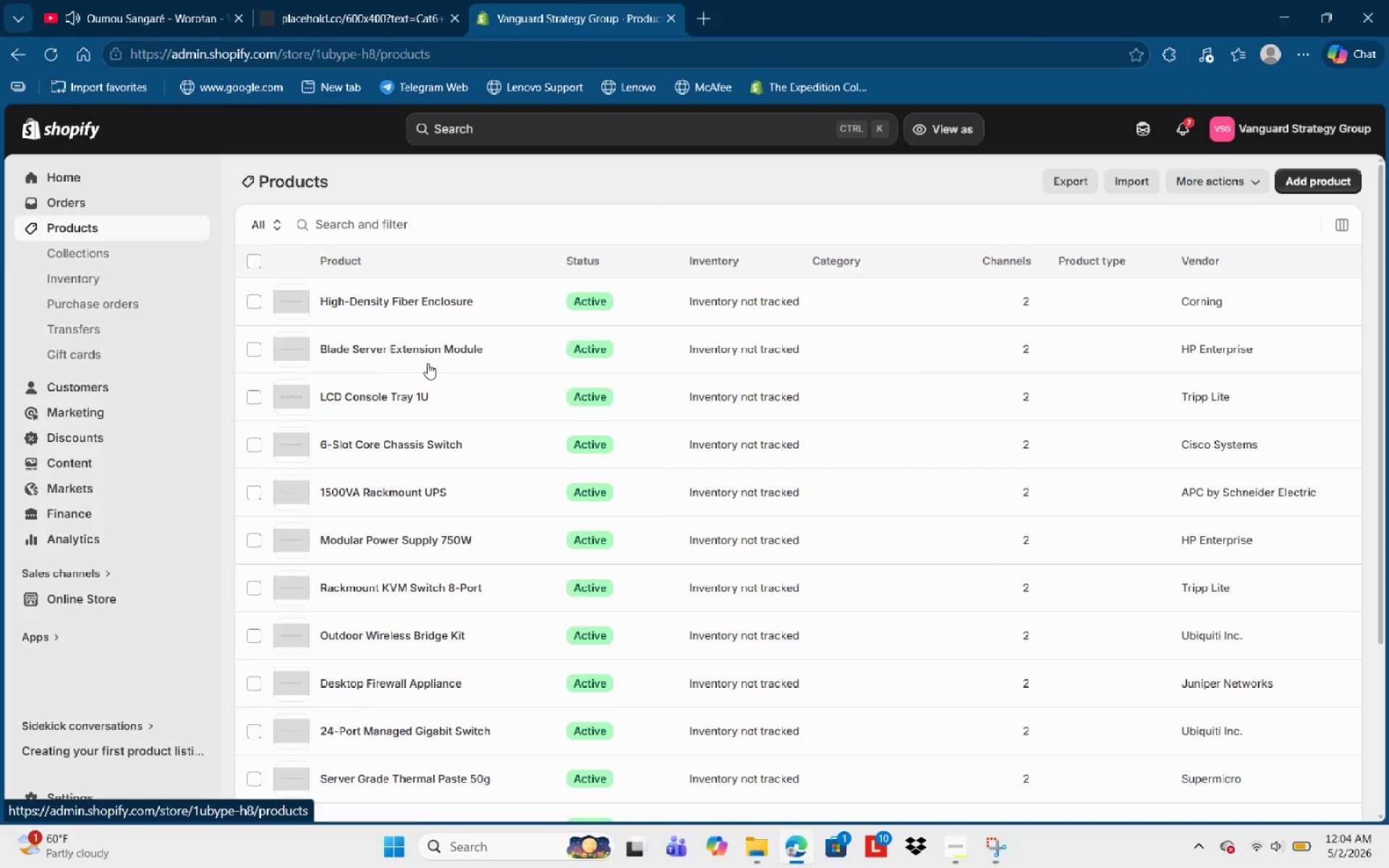 
scroll: coordinate [475, 425], scroll_direction: down, amount: 6.0
 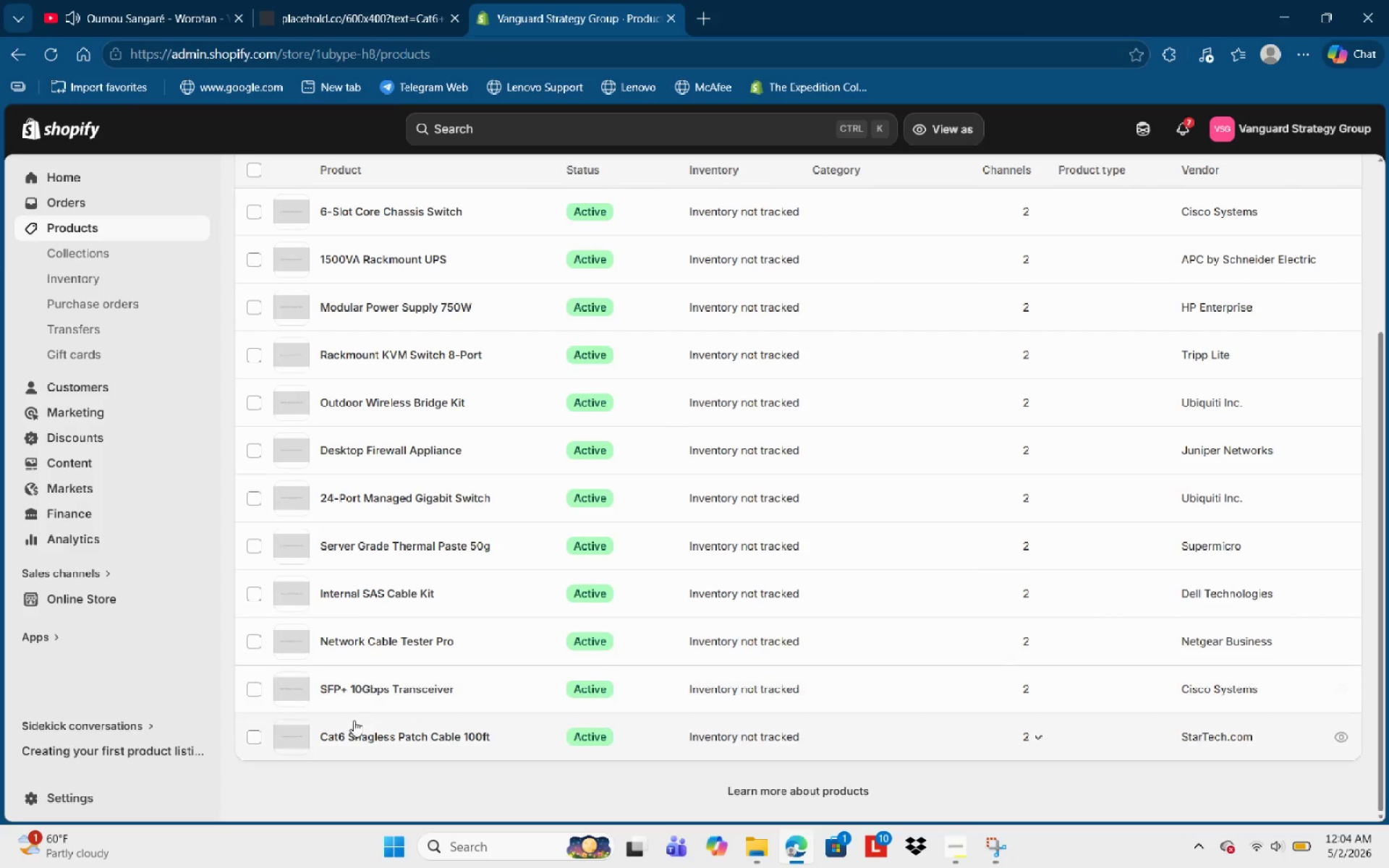 
left_click([409, 740])
 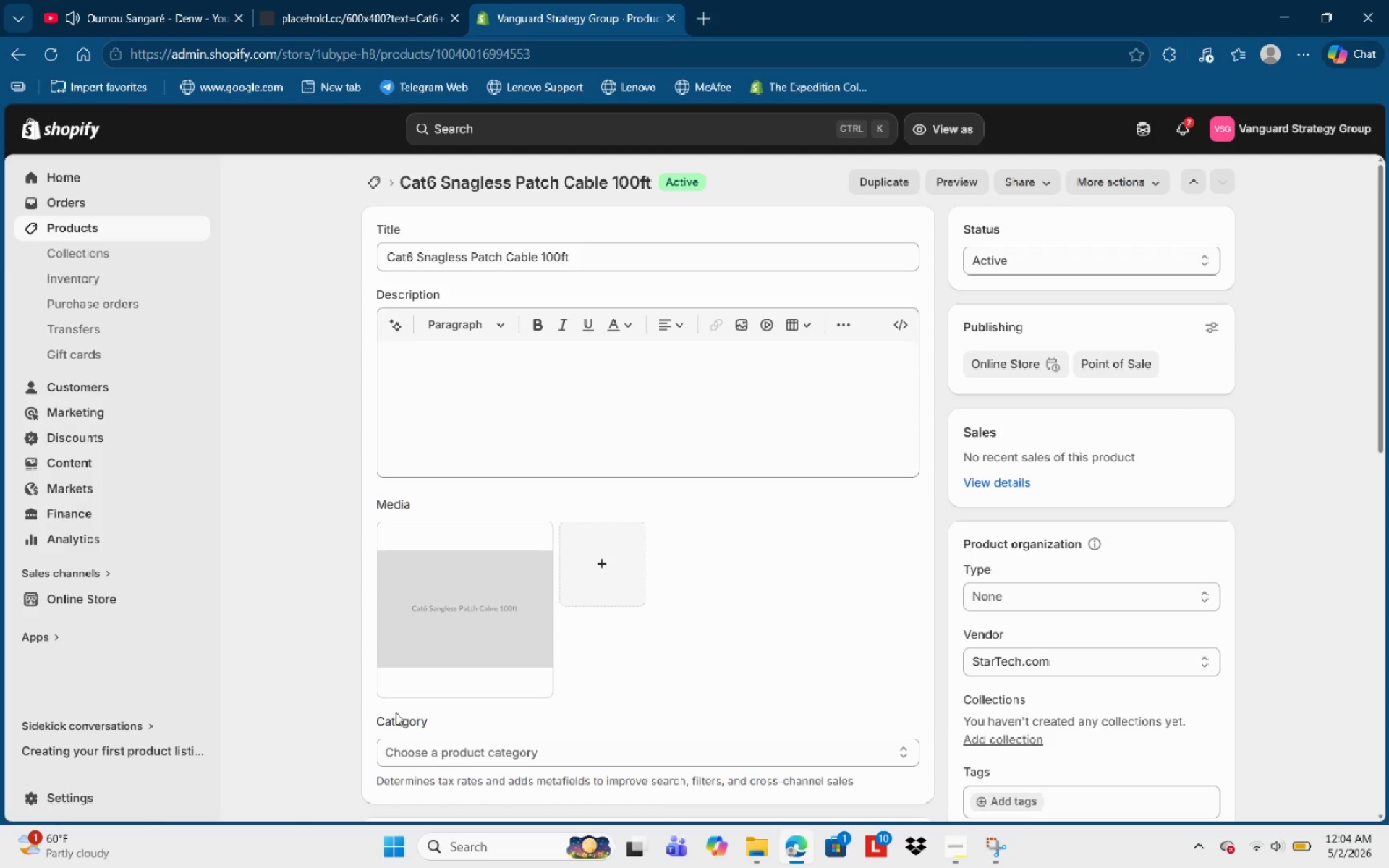 
wait(15.38)
 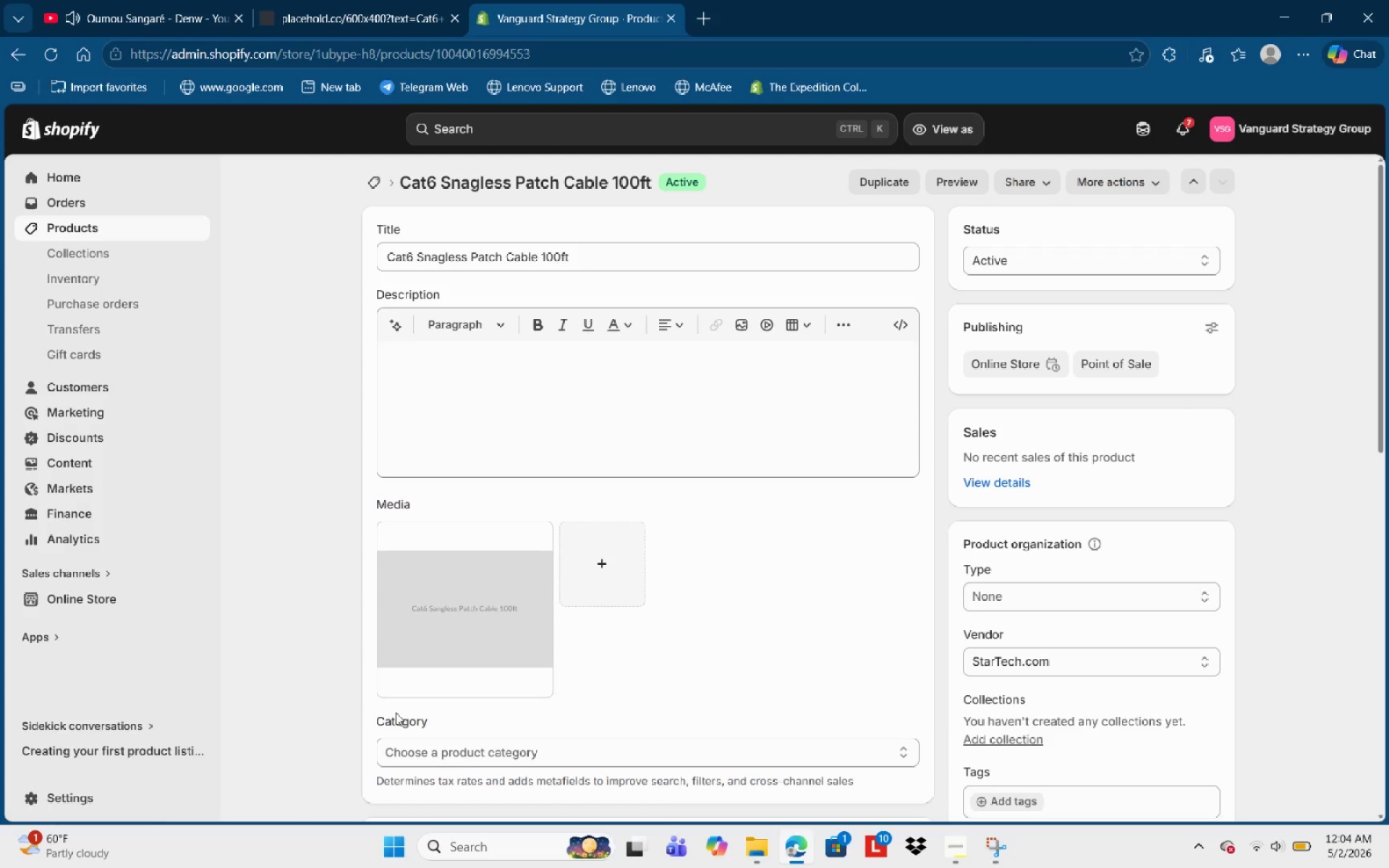 
left_click([169, 237])
 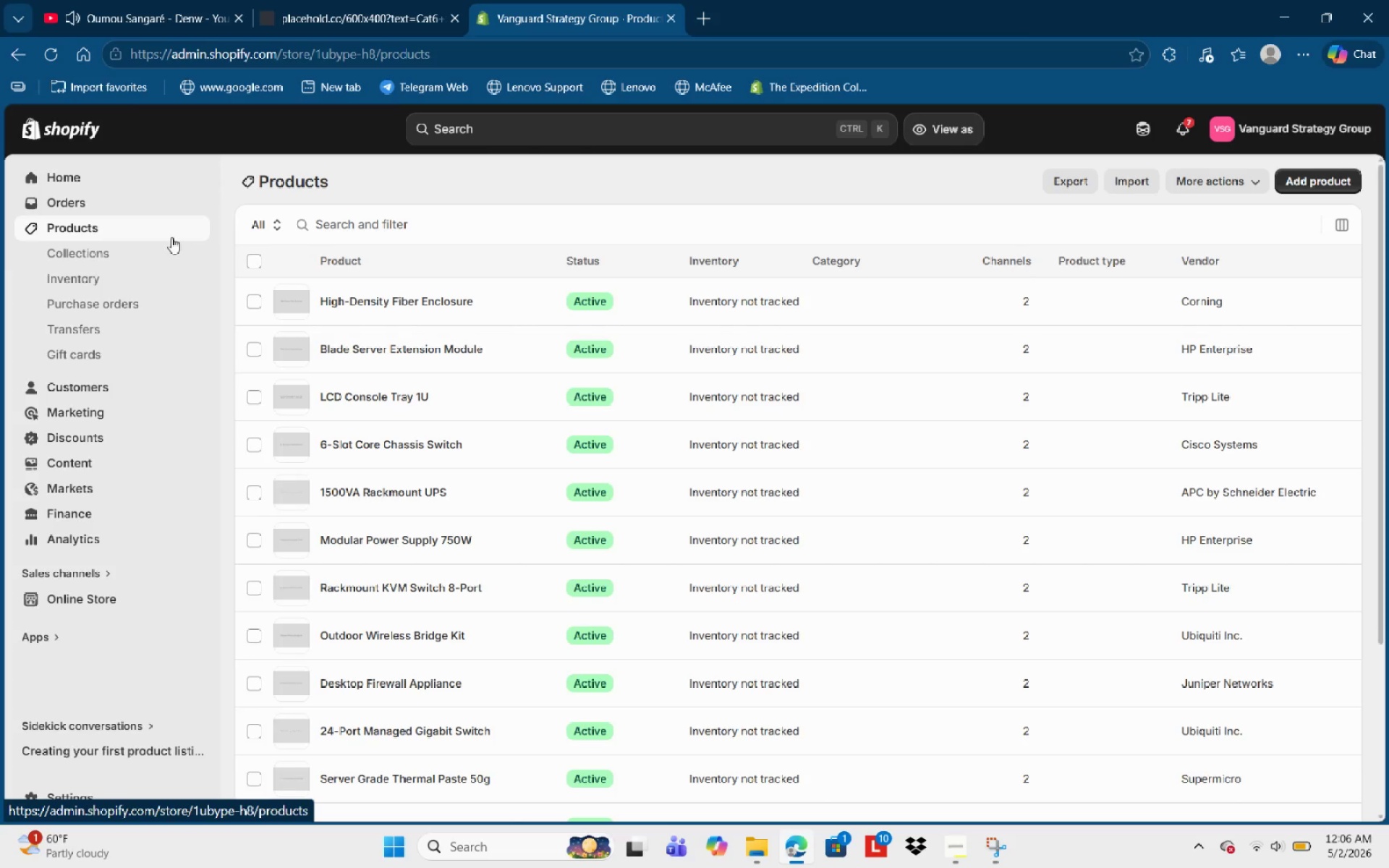 
wait(79.14)
 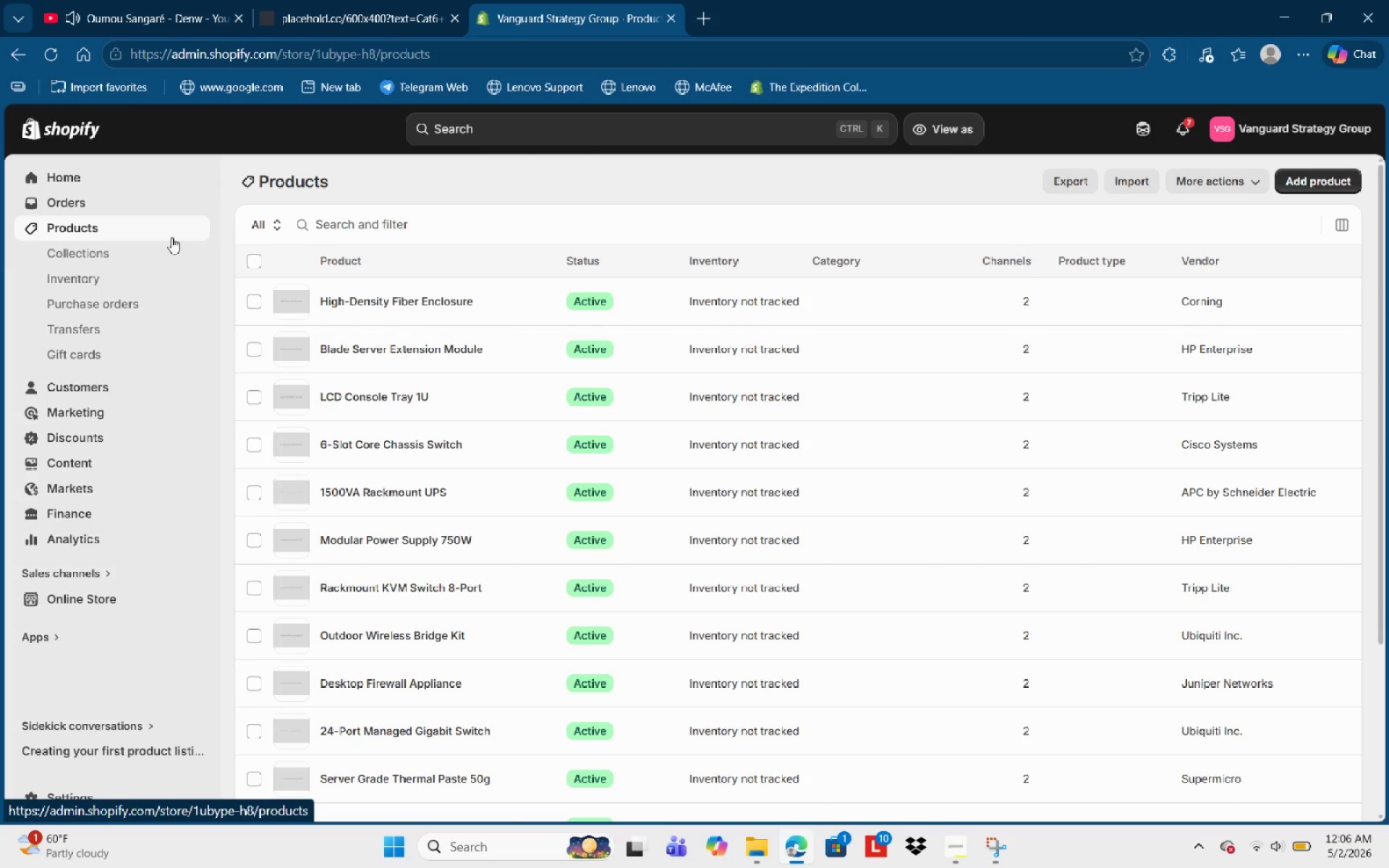 
scroll: coordinate [371, 522], scroll_direction: down, amount: 10.0
 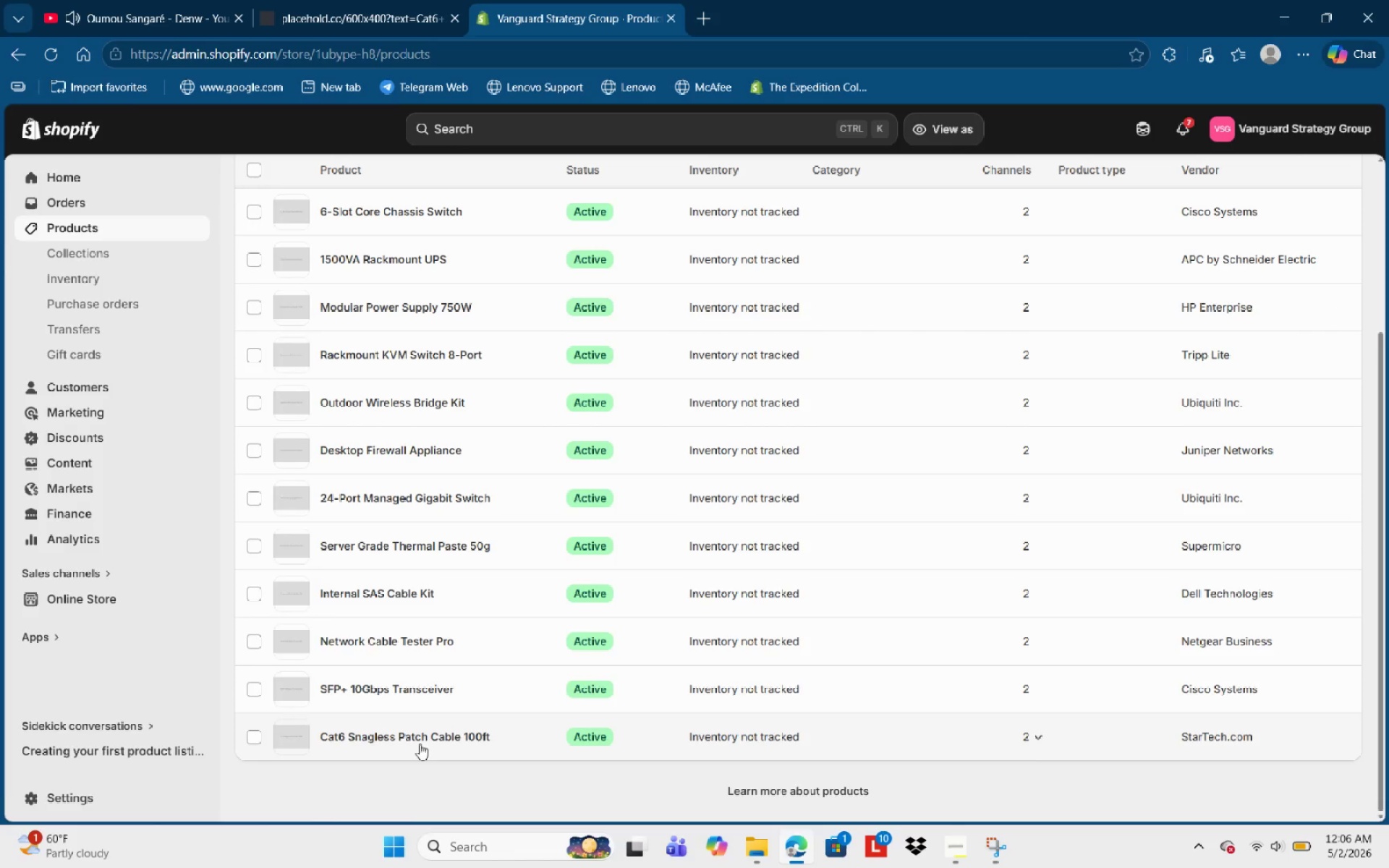 
left_click([422, 732])
 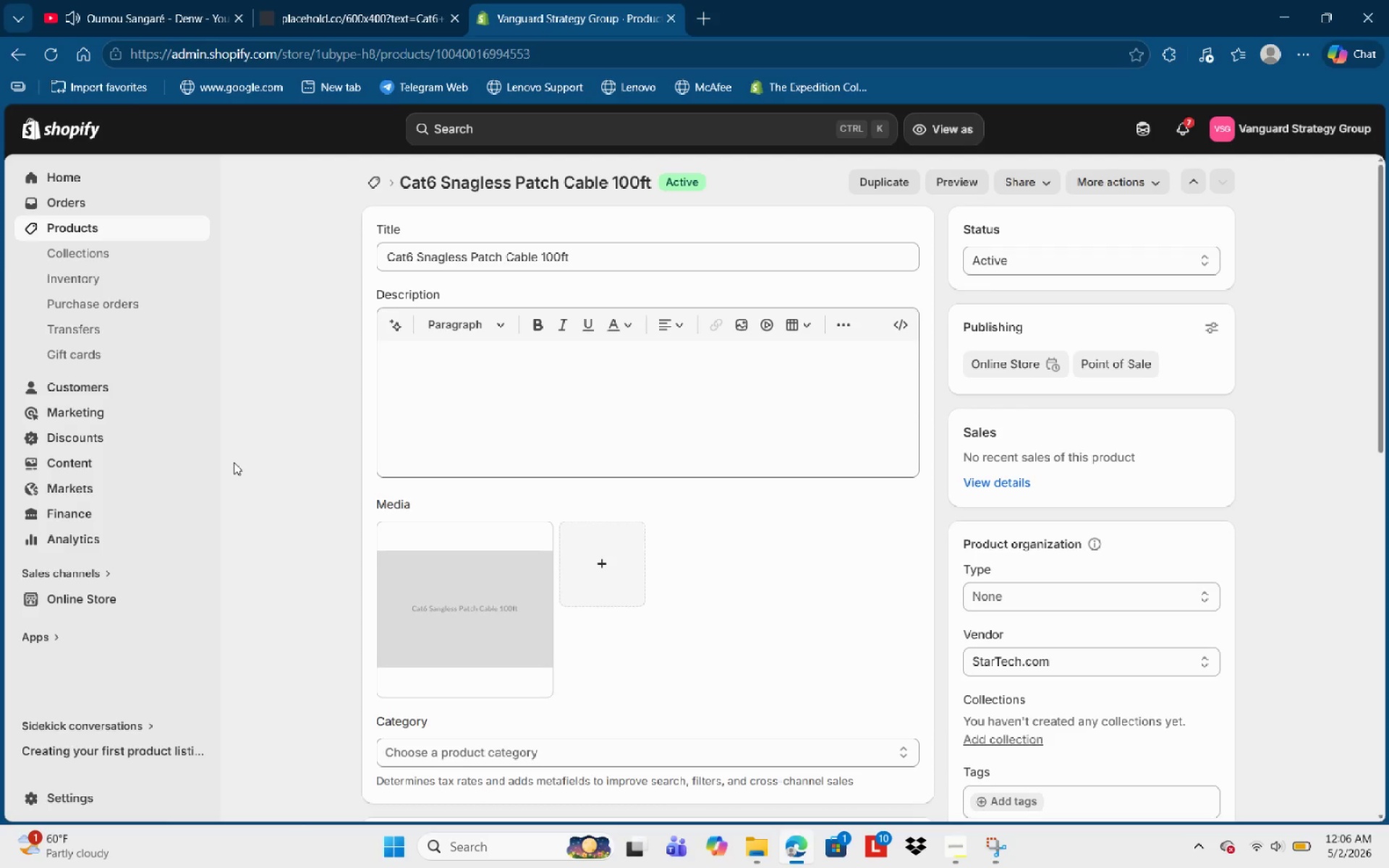 
wait(31.64)
 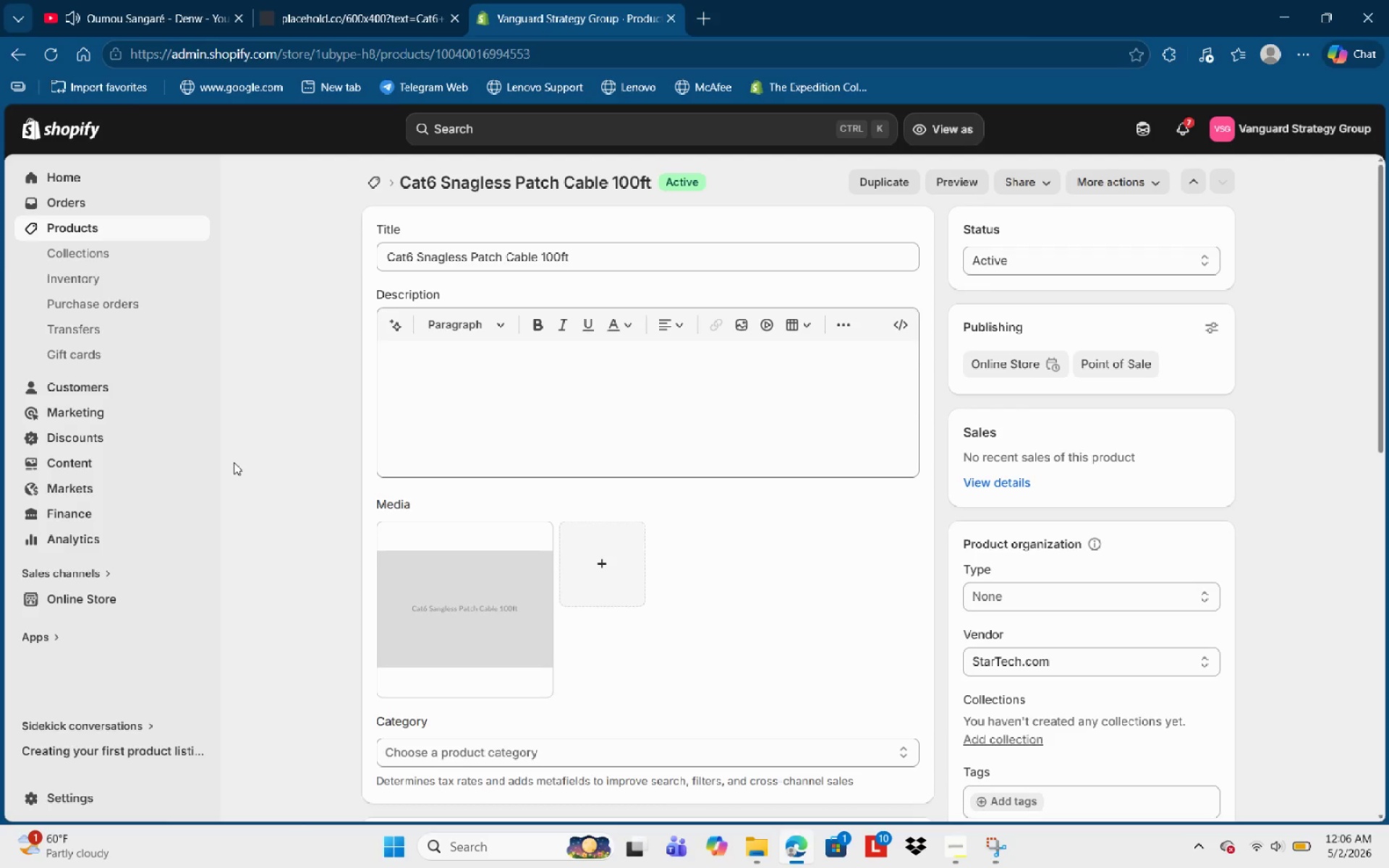 
left_click([470, 370])
 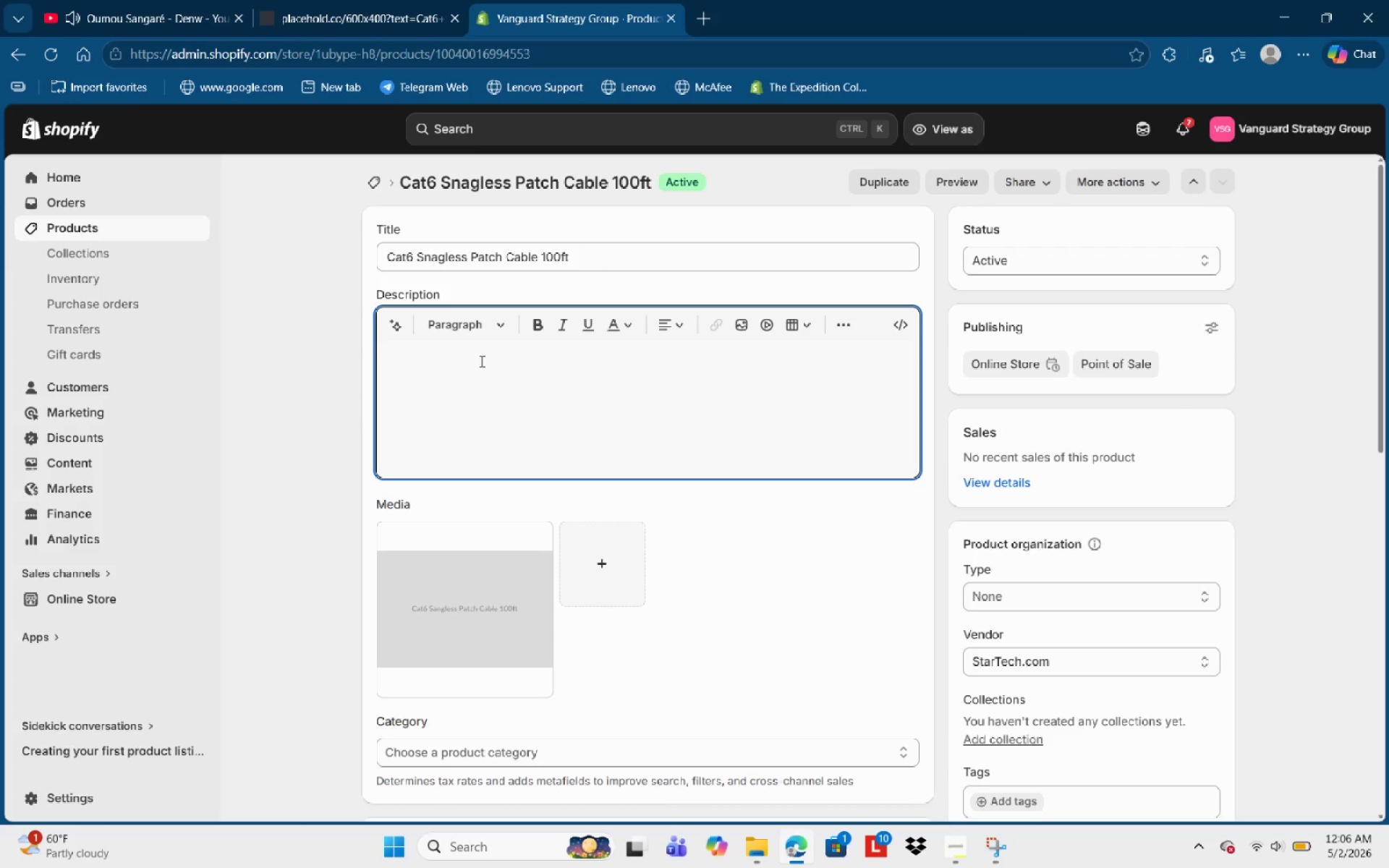 
type(cat)
key(Backspace)
key(Backspace)
key(Backspace)
key(Backspace)
type(Cat6)
 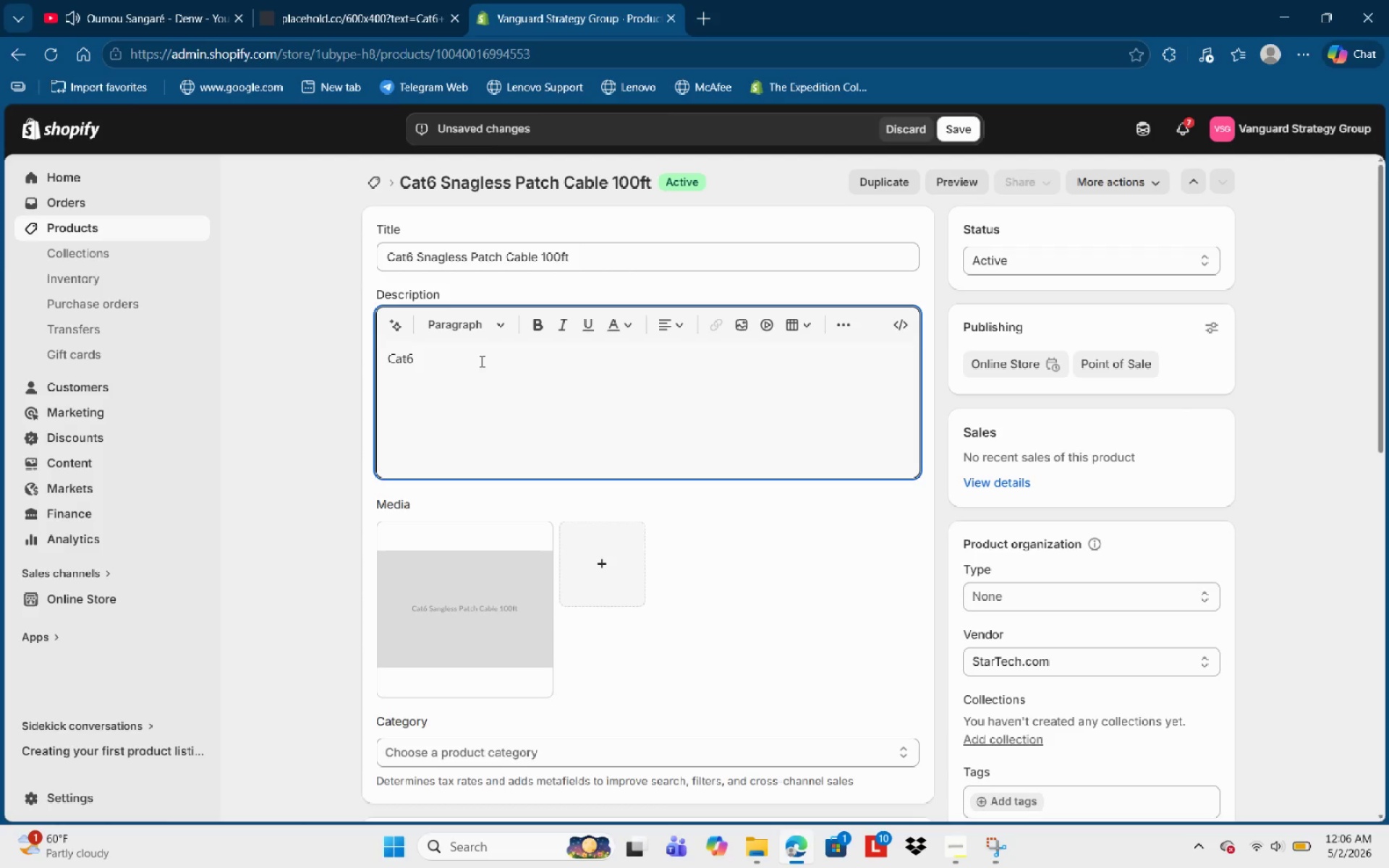 
wait(86.7)
 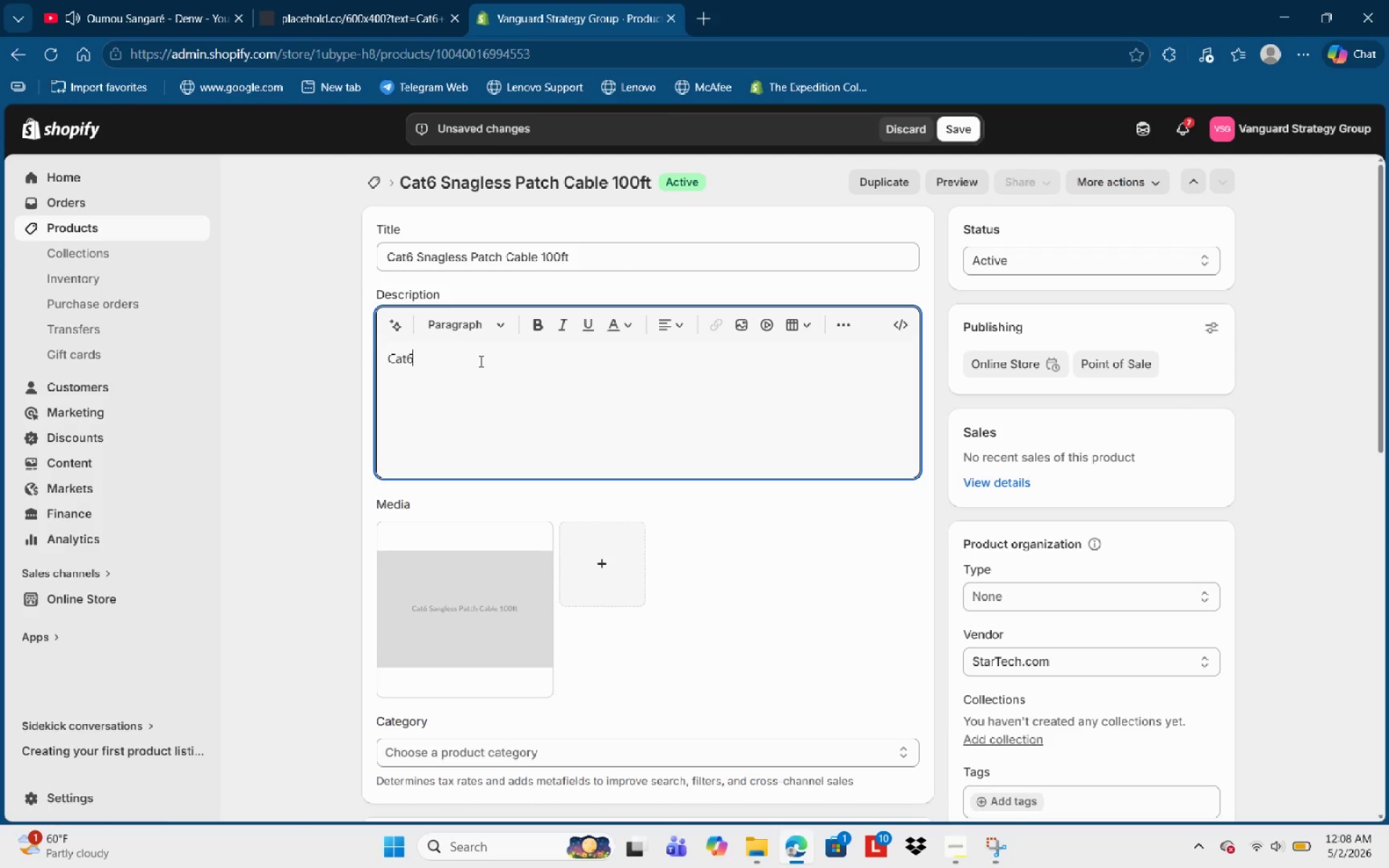 
key(Space)
 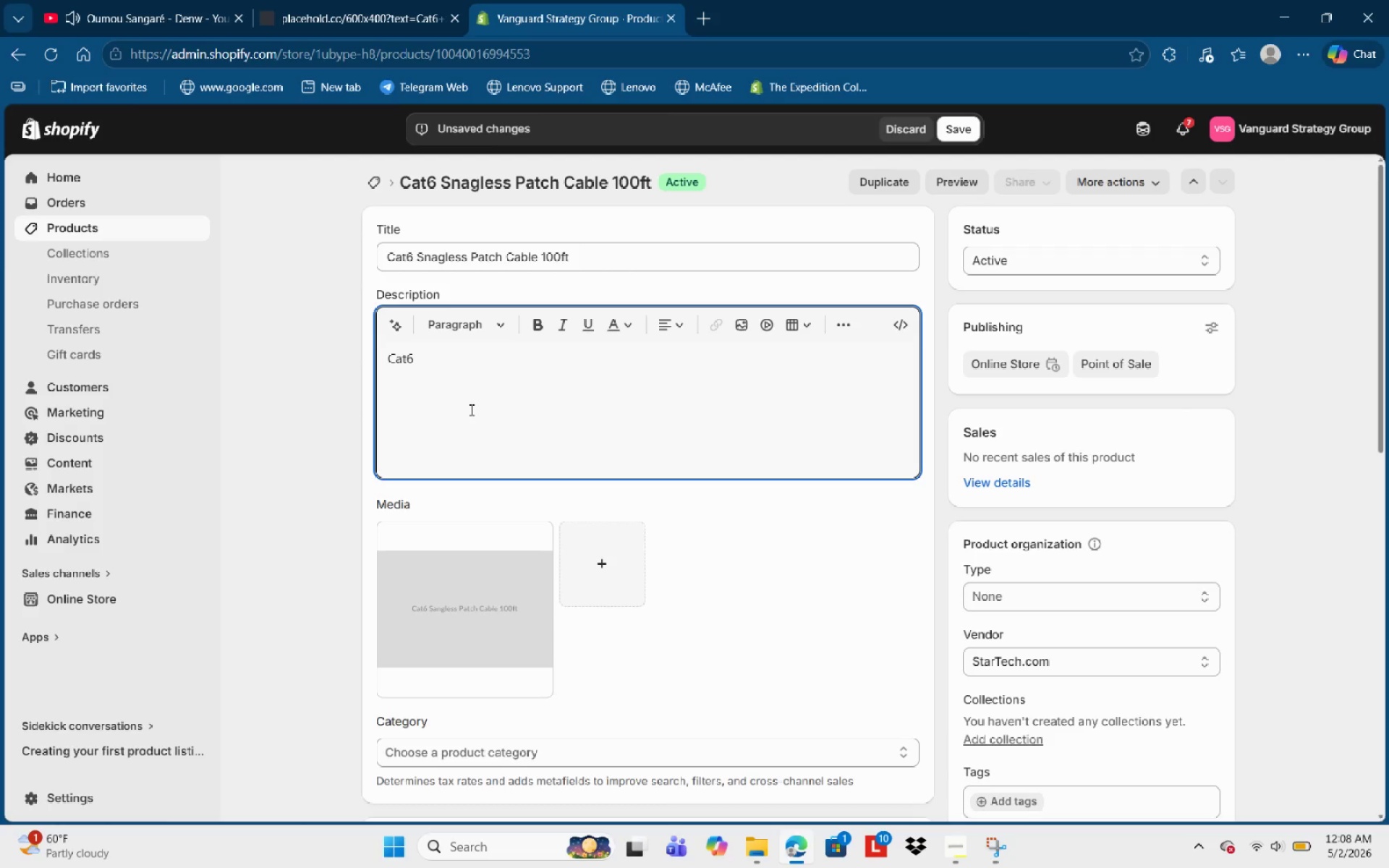 
key(Backspace)
 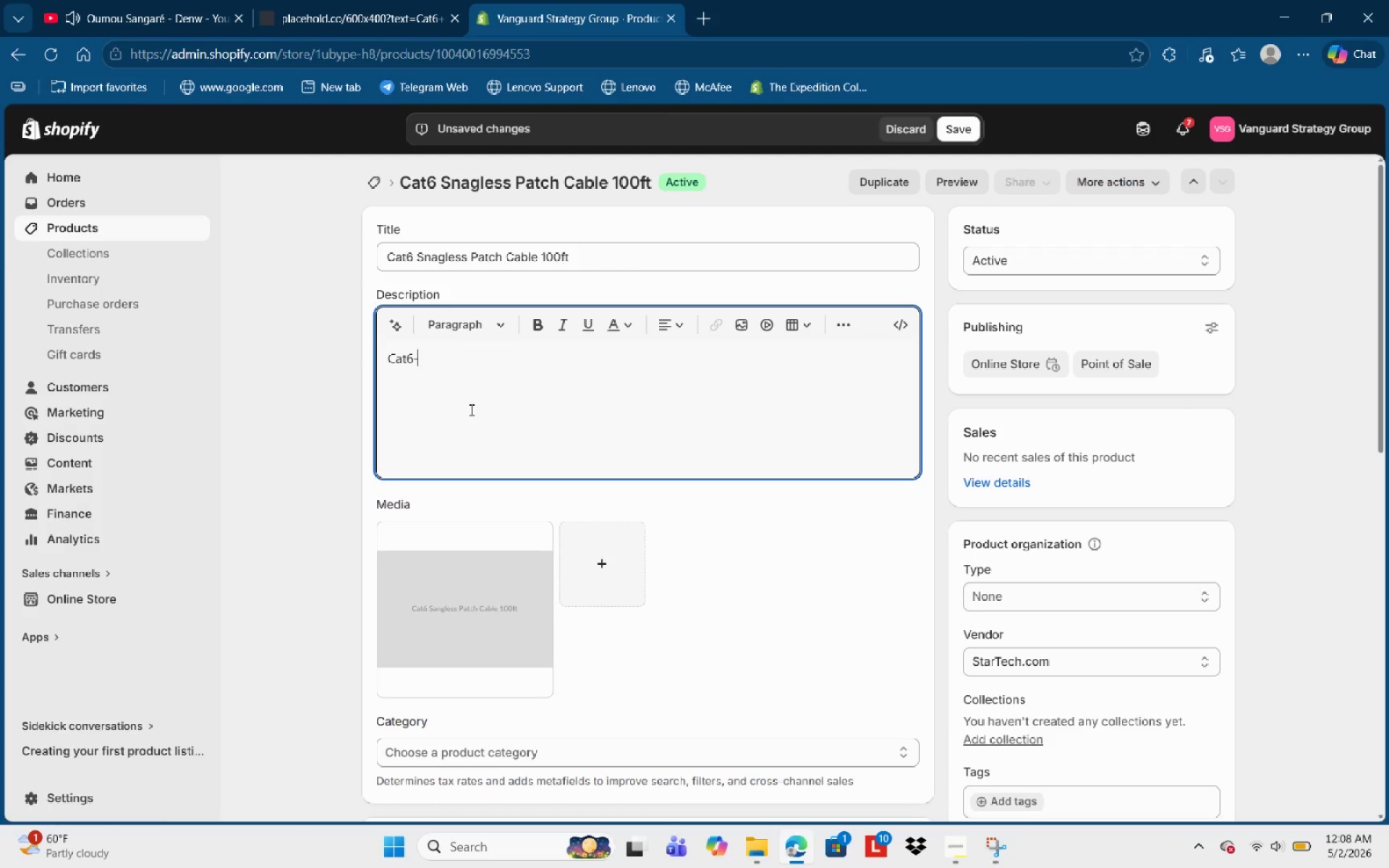 
key(NumpadSubtract)
 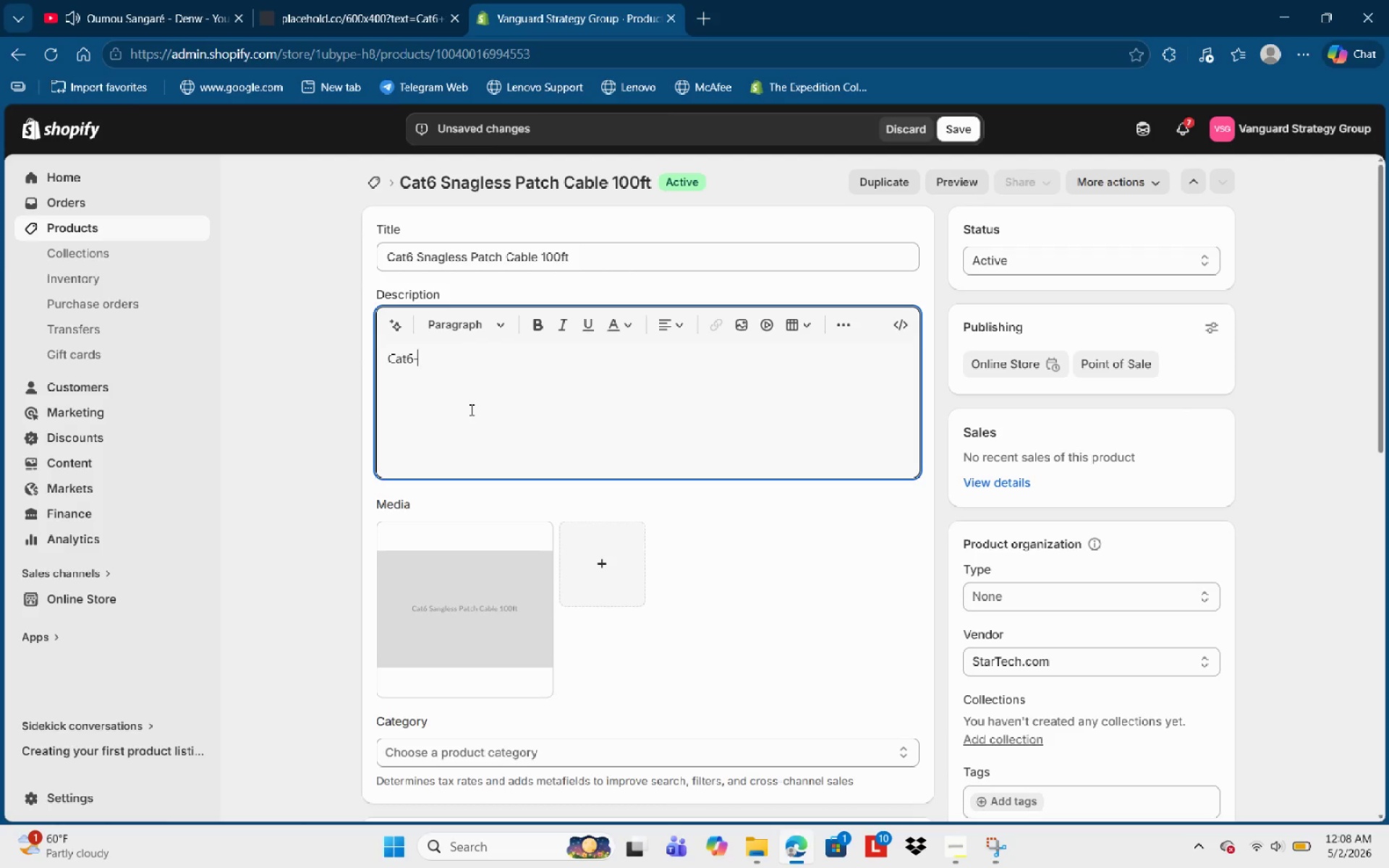 
wait(13.56)
 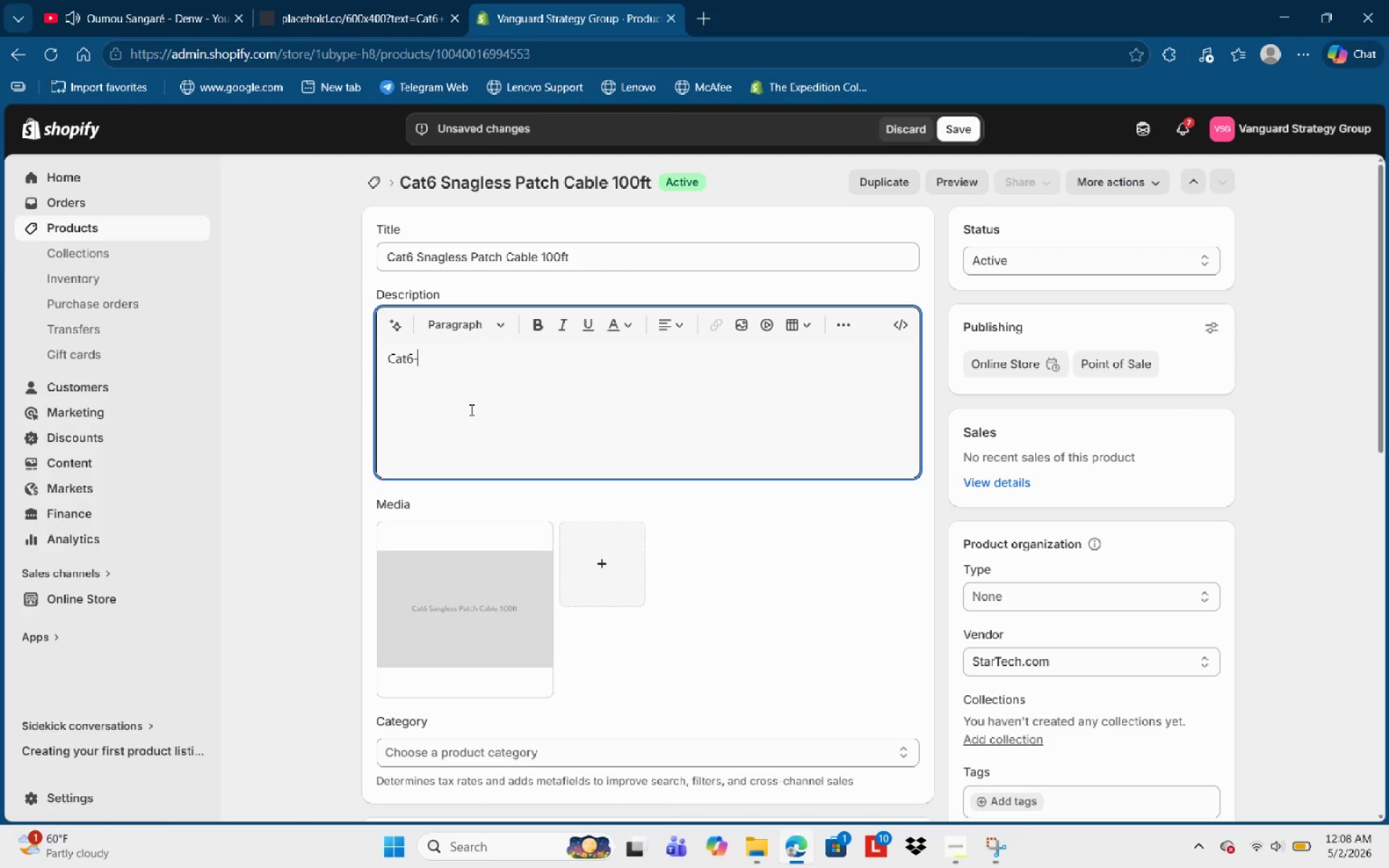 
key(Backspace)
type( sangless Patch ca)
key(Backspace)
key(Backspace)
type(Cable 100ft. Professional grade Cat6 sang)
 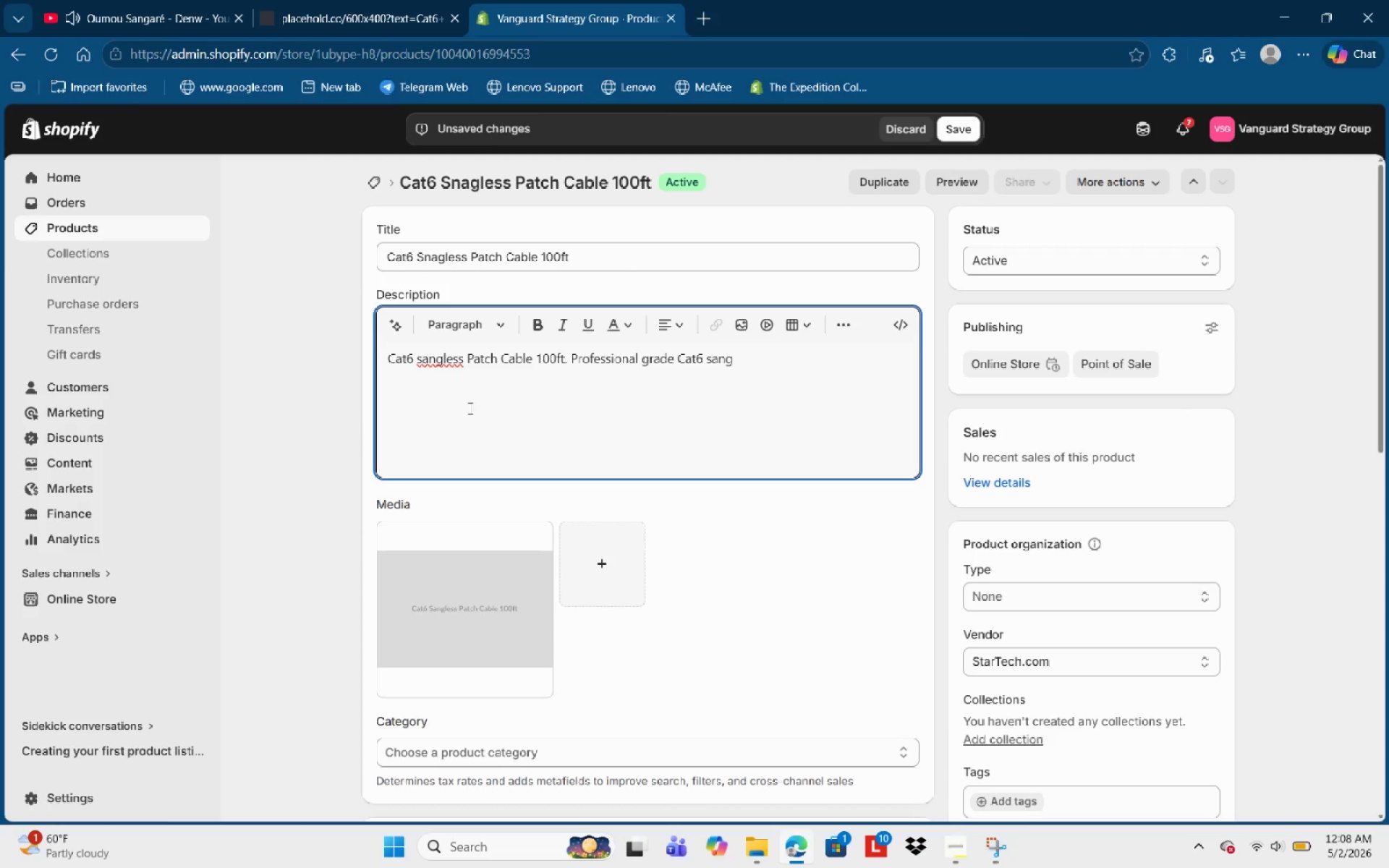 
type(less Patch ab)
 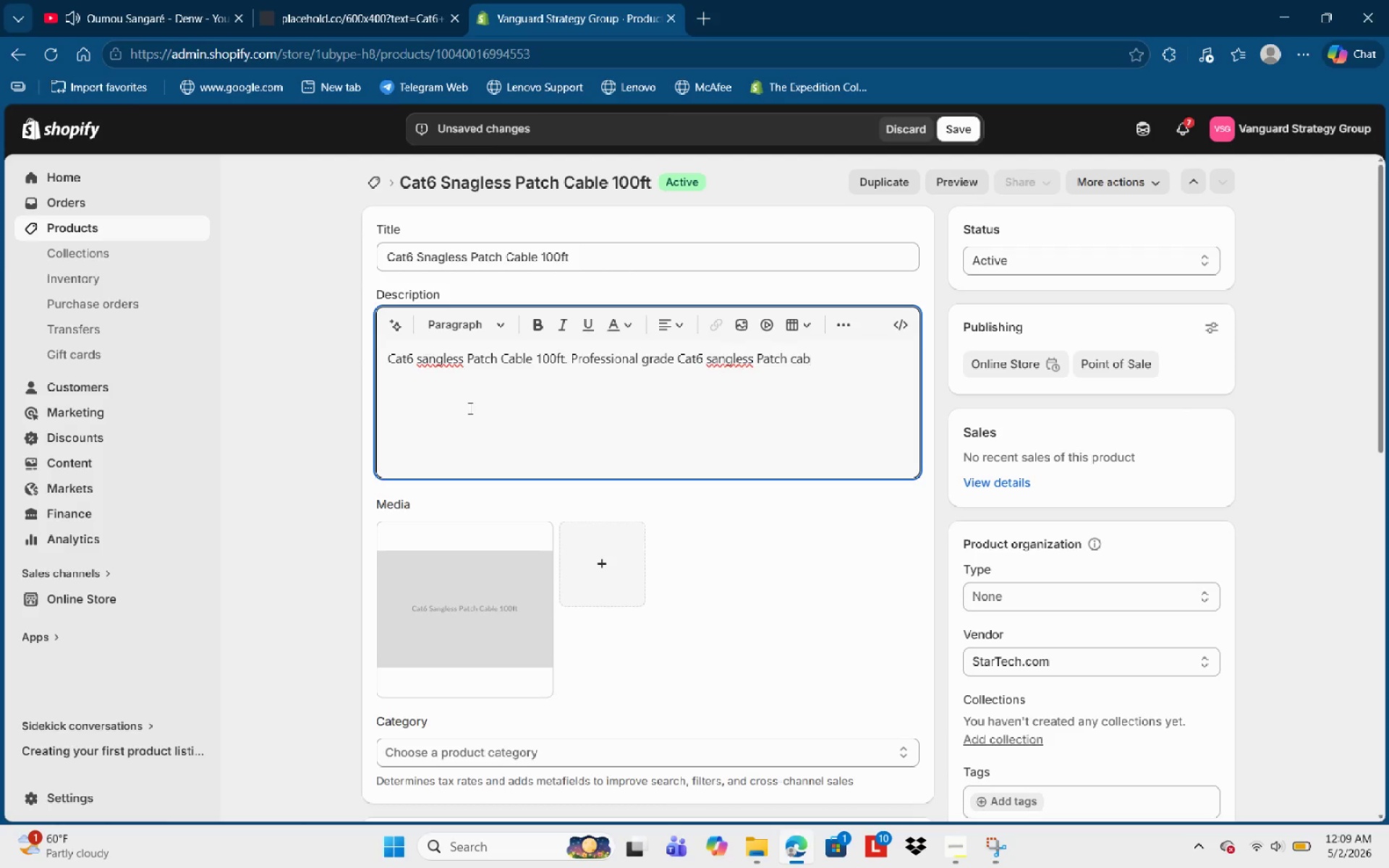 
wait(8.58)
 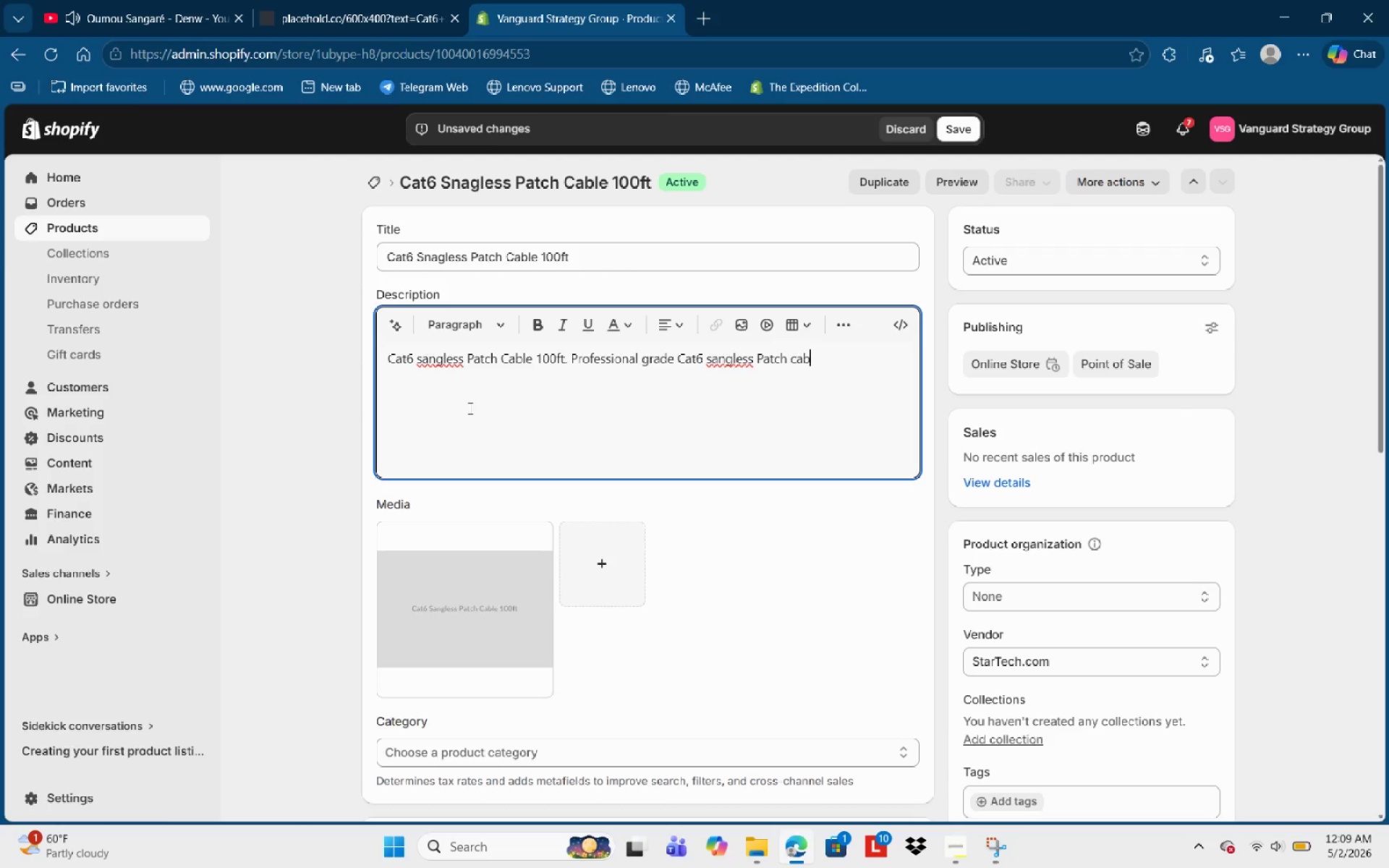 
type(le 100ft frp)
key(Backspace)
type(om Startech.com. This hig)
key(Backspace)
key(Backspace)
type(ih)
key(Backspace)
type(gh Perfotm)
key(Backspace)
key(Backspace)
type(rmance components )
key(Backspace)
key(Backspace)
type( is optime)
key(Backspace)
type(ized for healthy )
key(Backspace)
key(Backspace)
key(Backspace)
key(Backspace)
key(Backspace)
type(a)
key(Backspace)
type(vy IT infrast)
key(Tab)
 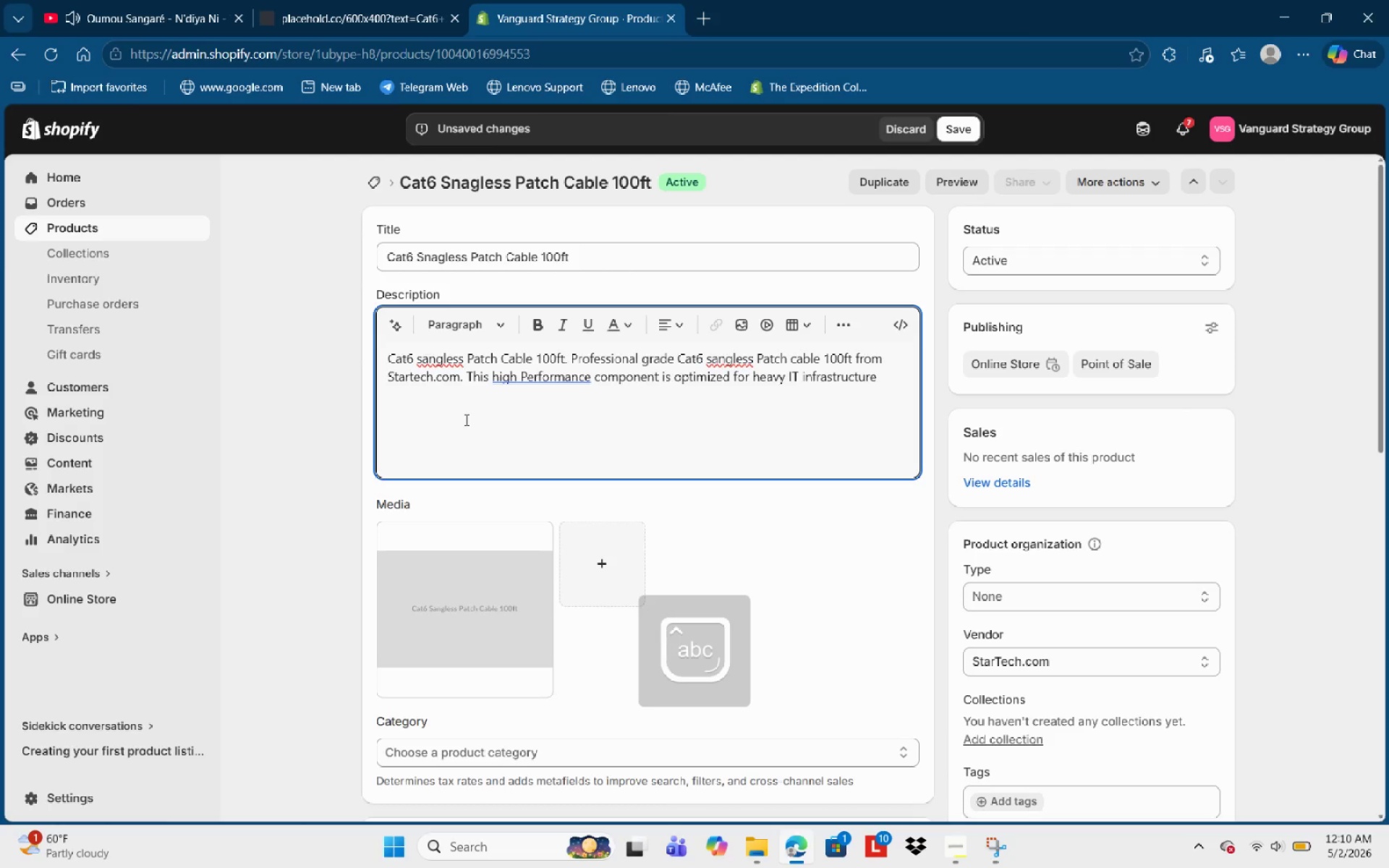 
type( and enterprise sercv)
key(Backspace)
key(Backspace)
type(ver environments )
key(Backspace)
type(. Weight 0.85)
 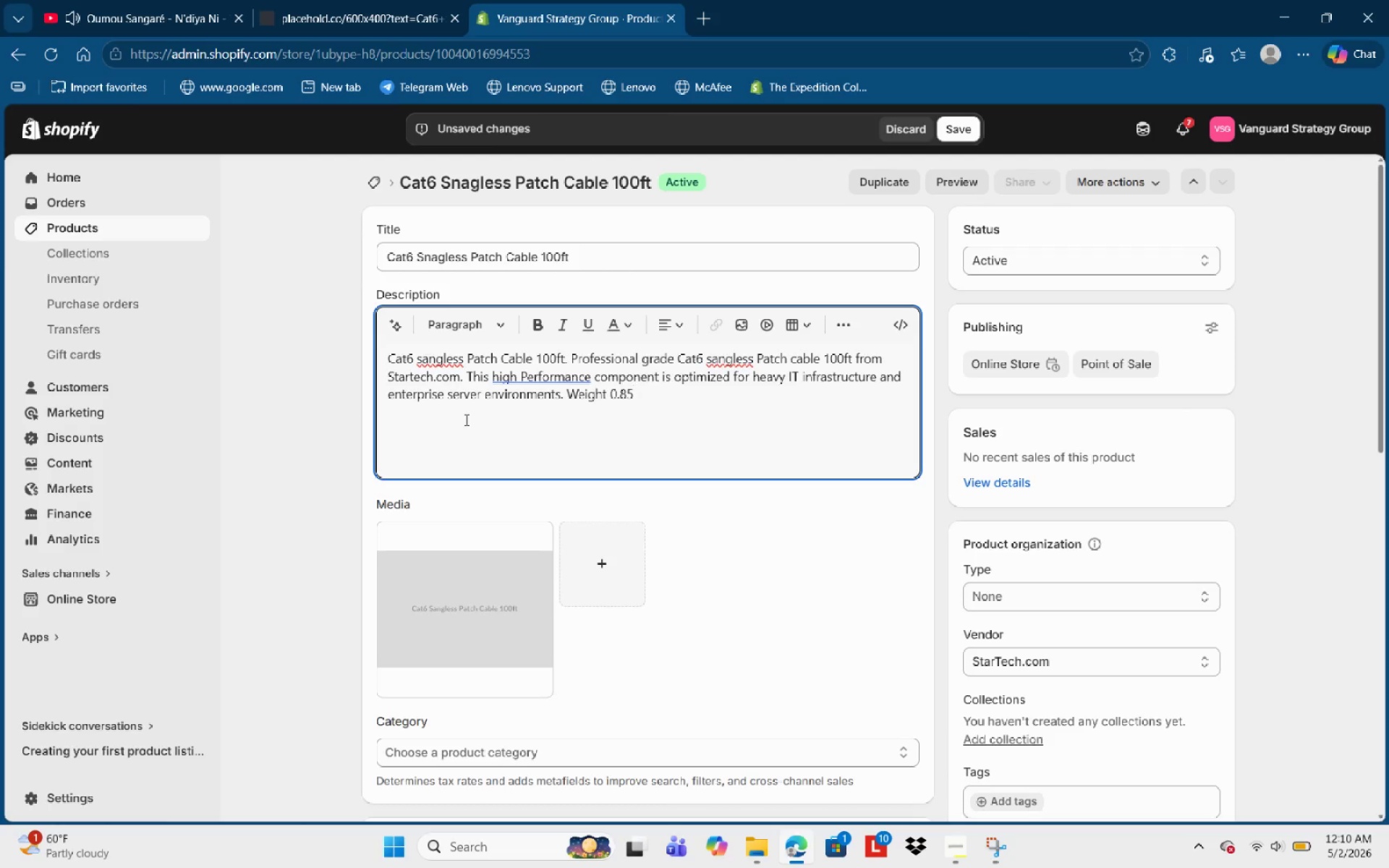 
type( k)
key(Backspace)
key(Backspace)
type(kg)
 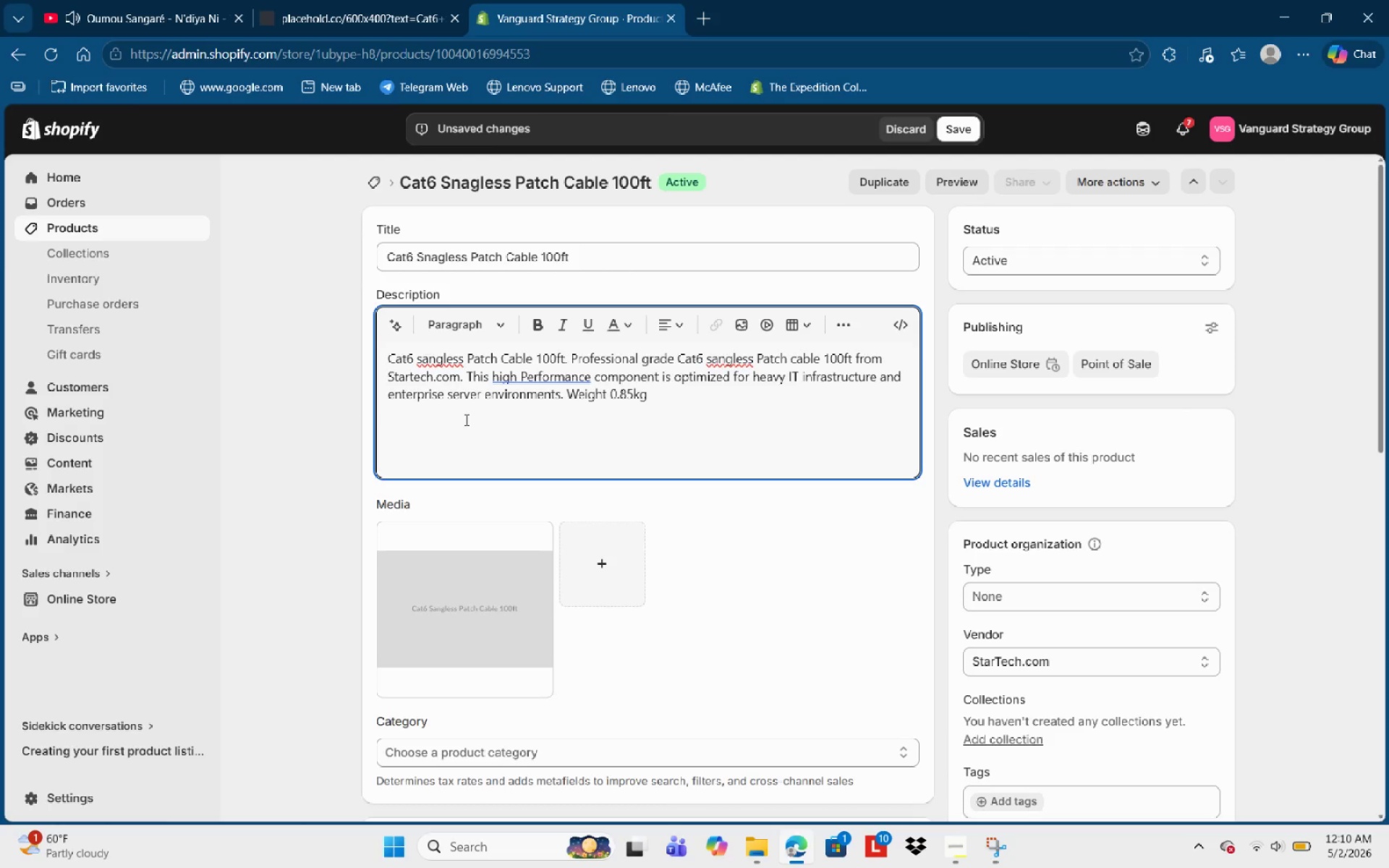 
key(Control+ArrowLeft)
 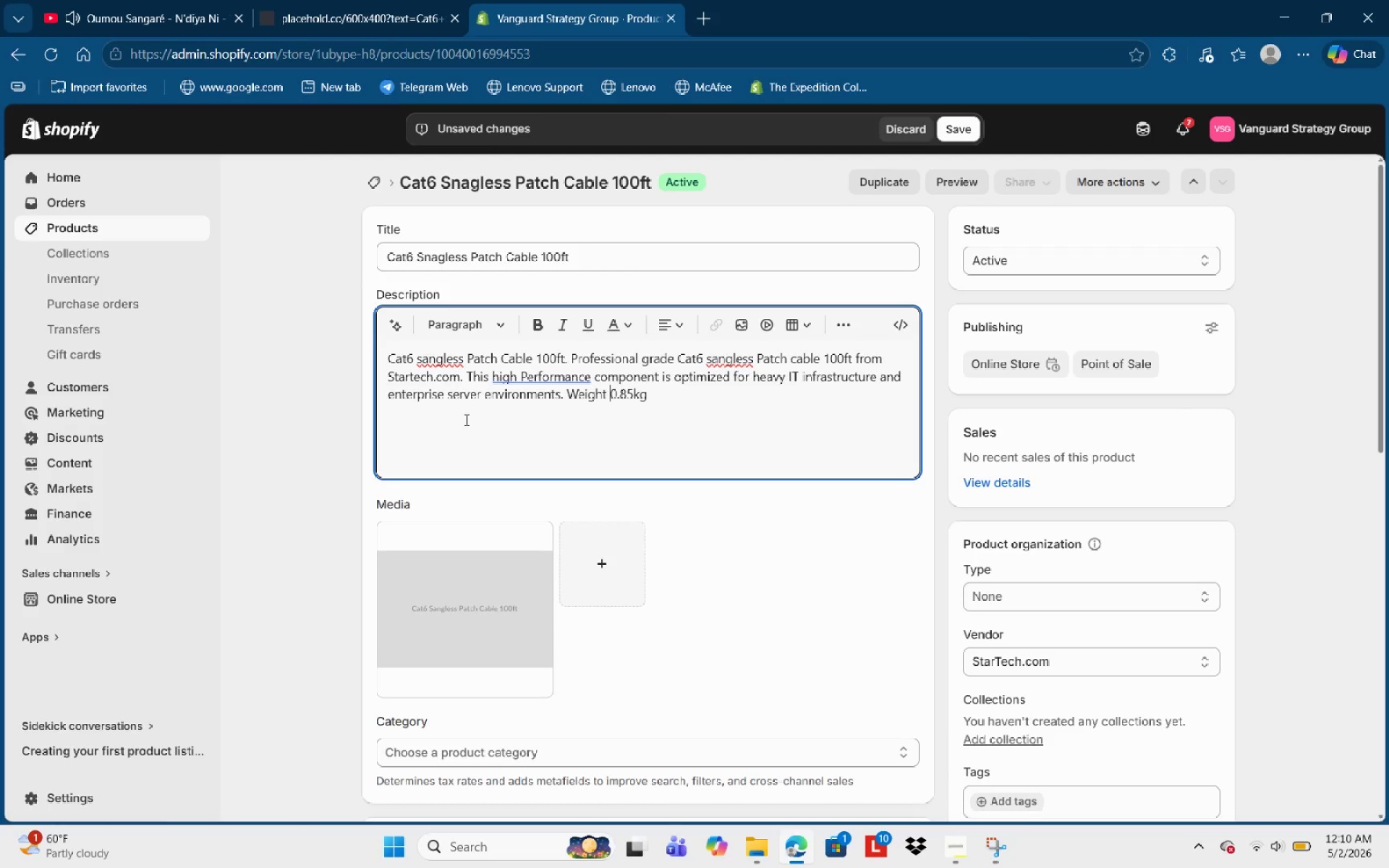 
key(Control+ArrowLeft)
 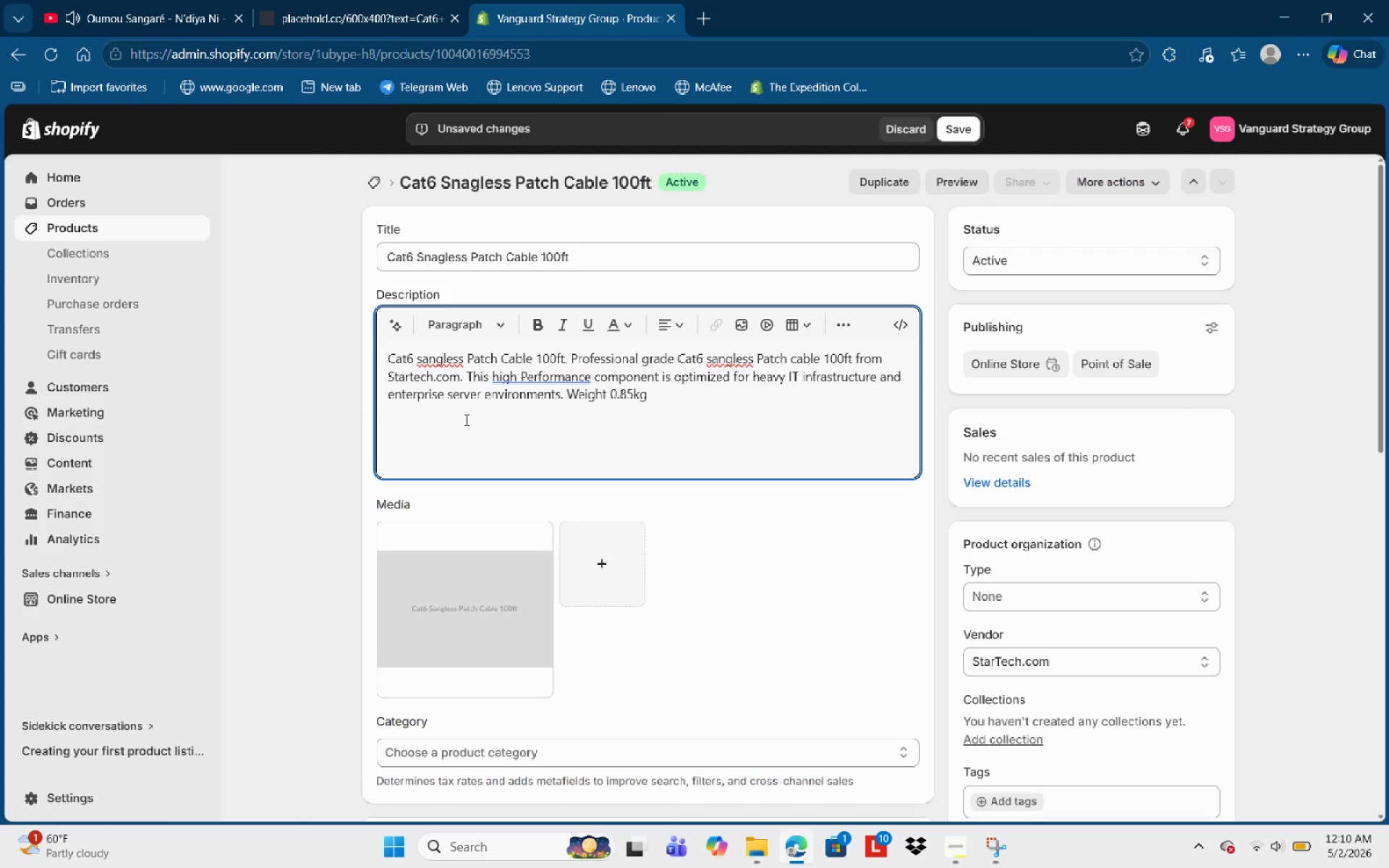 
key(Control+ArrowRight)
 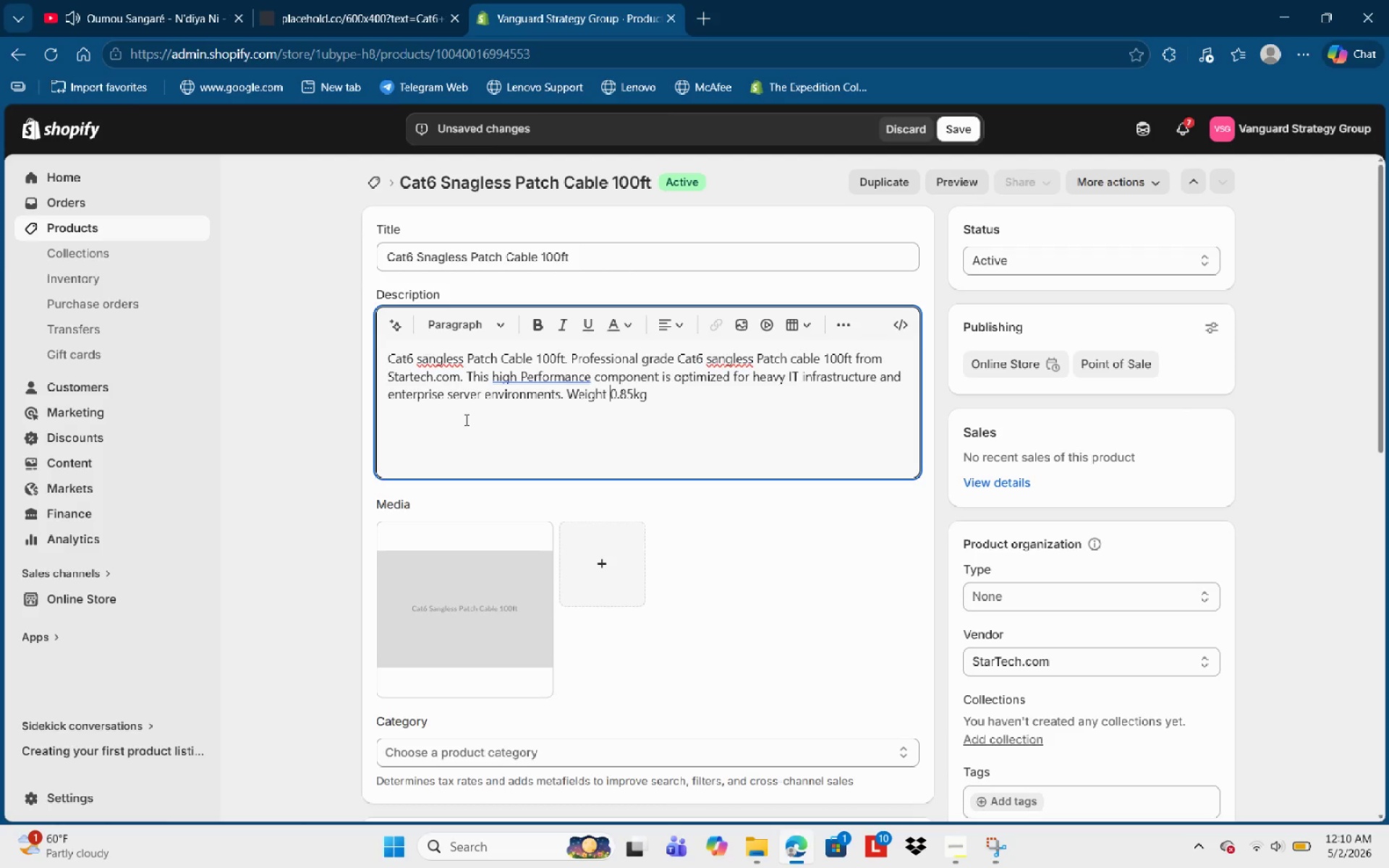 
key(ArrowLeft)
 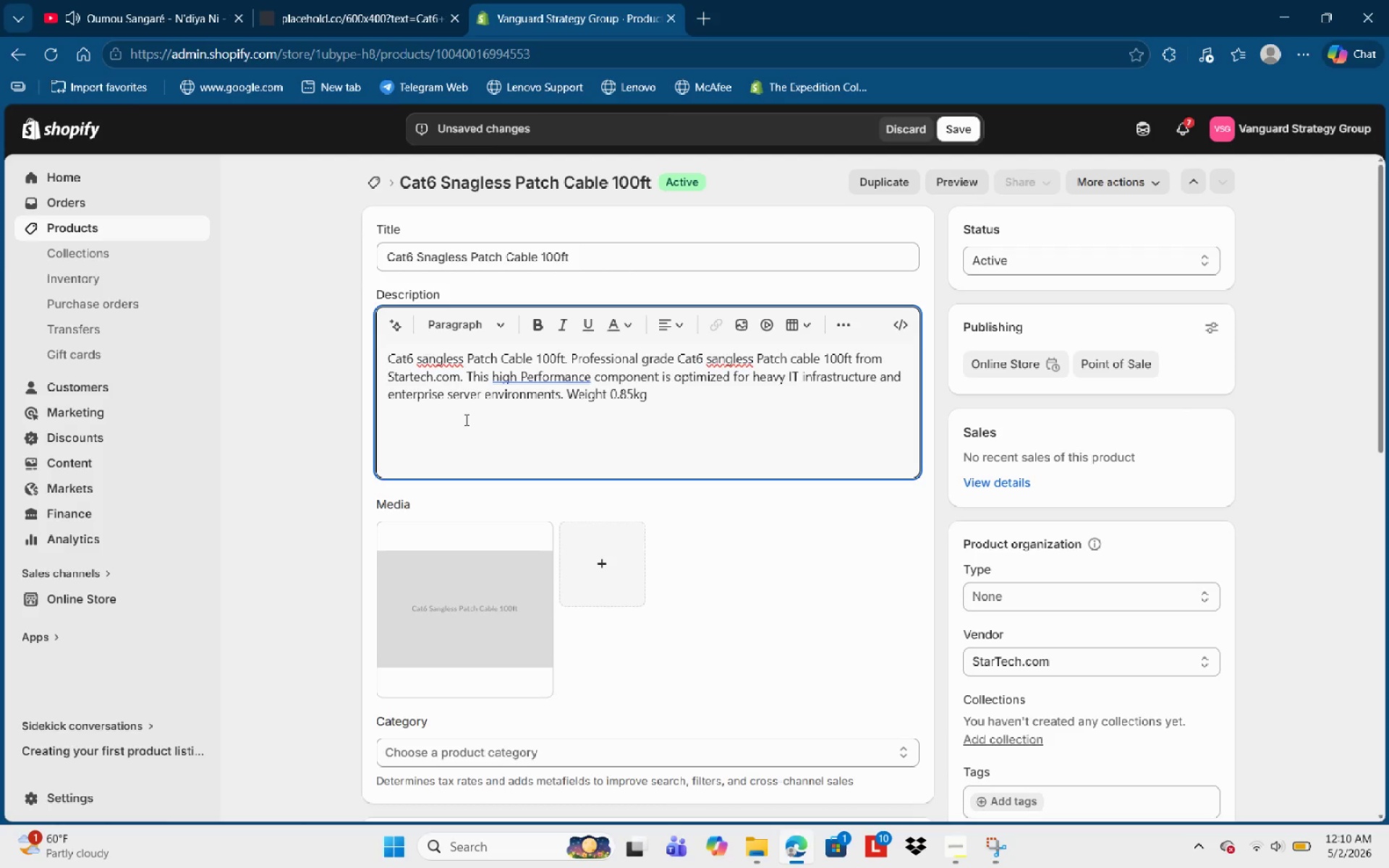 
key(Shift+Semicolon)
 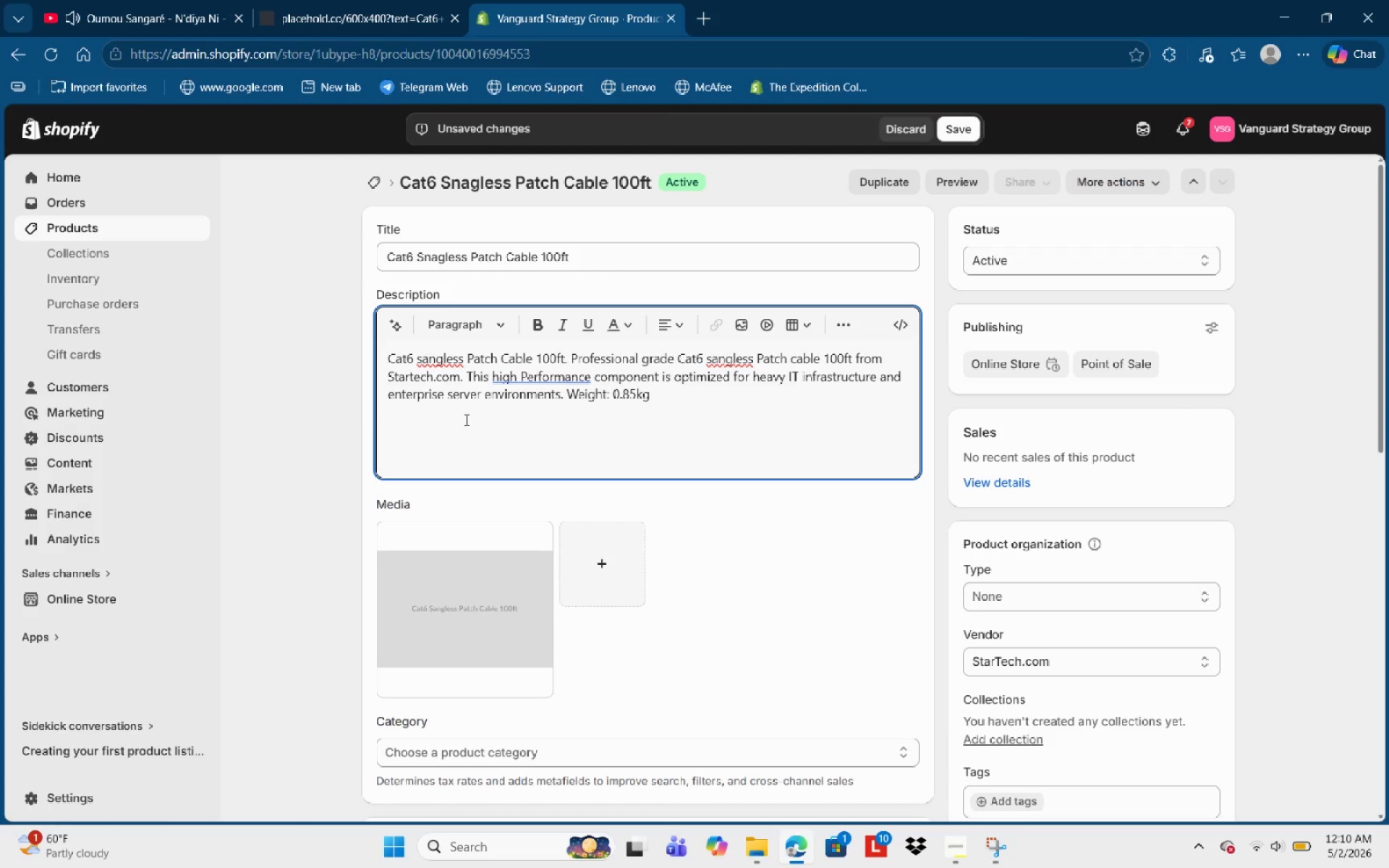 
hold_key(key=ArrowRight, duration=0.81)
 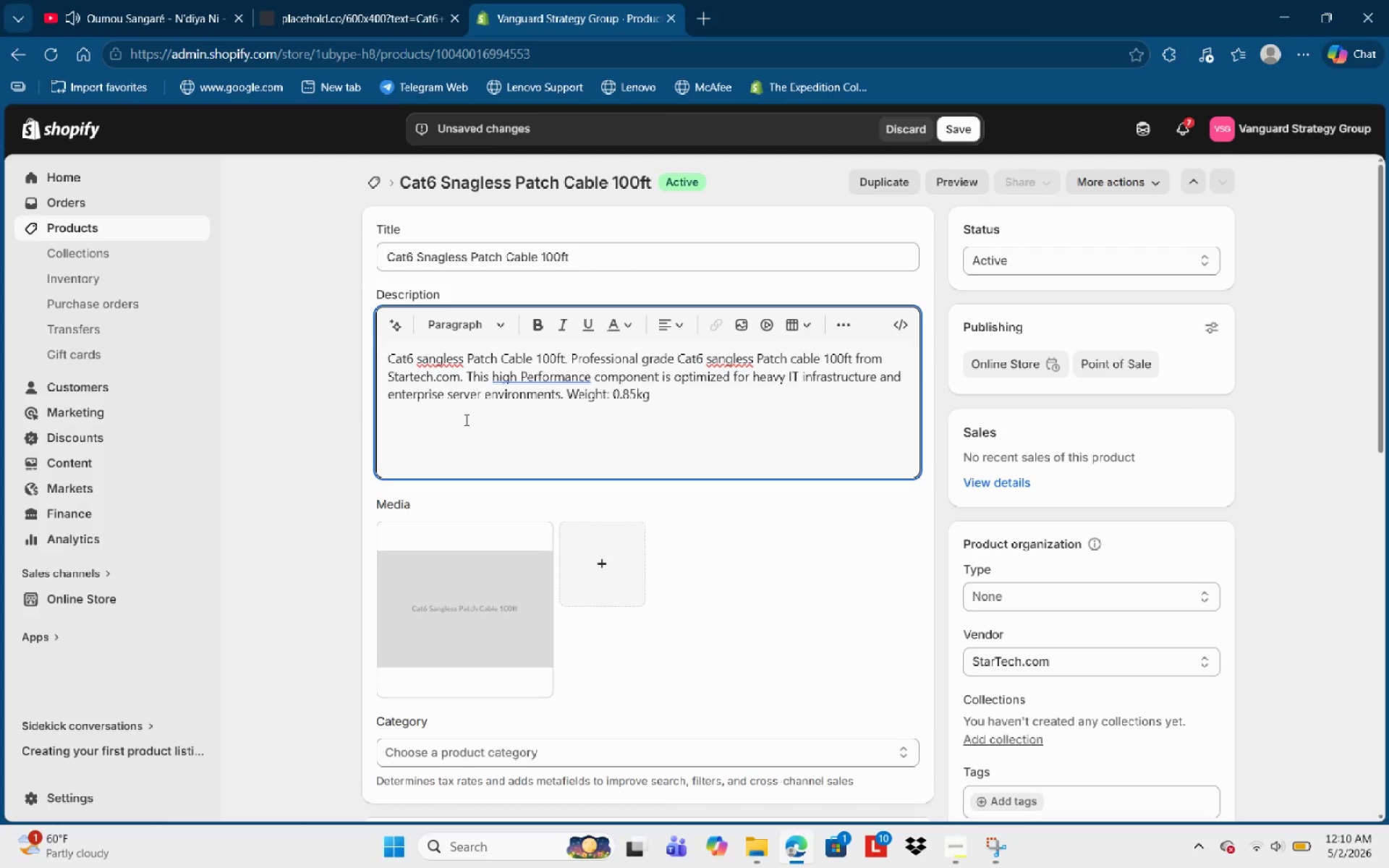 
key(NumpadDecimal)
 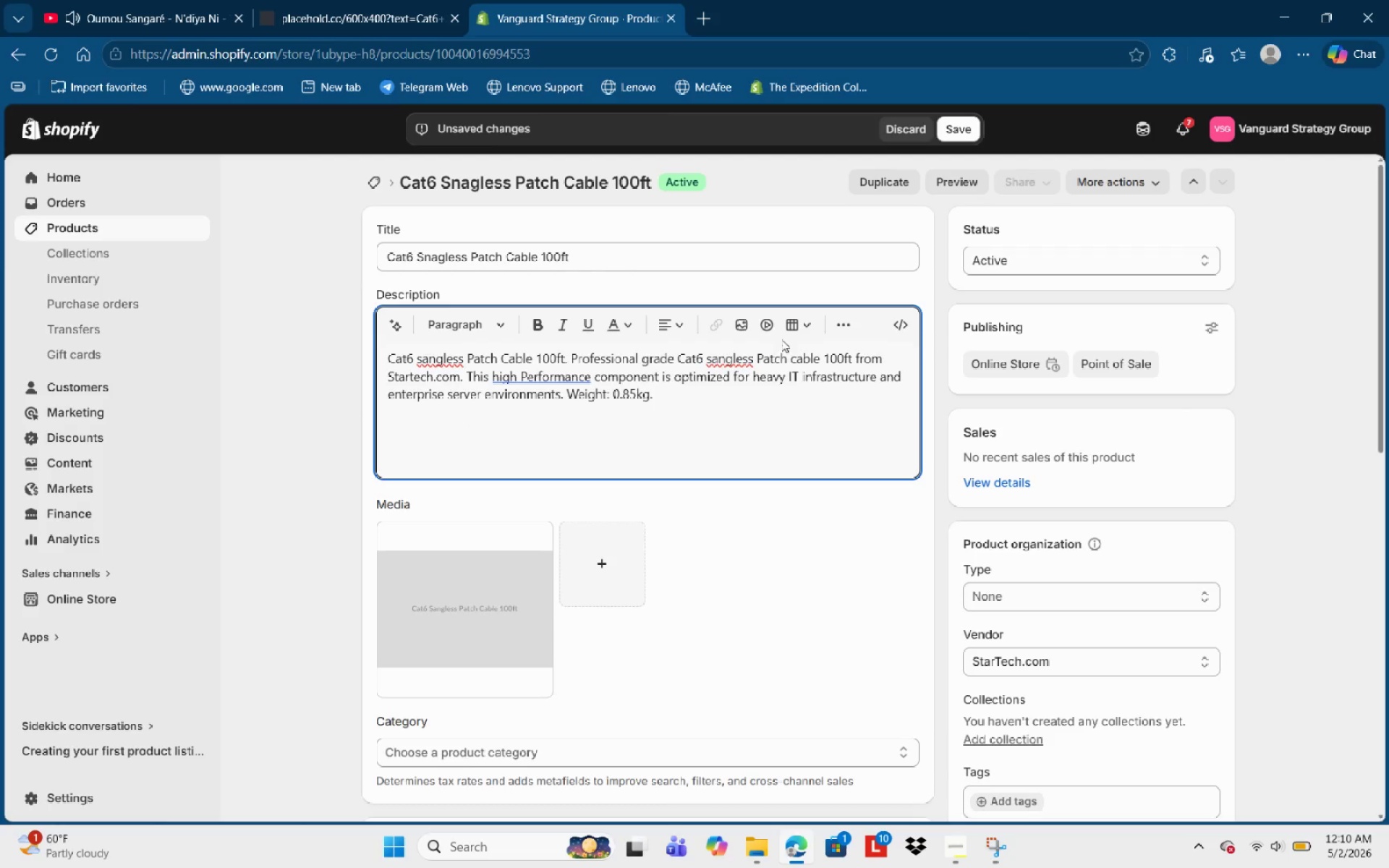 
left_click([742, 363])
 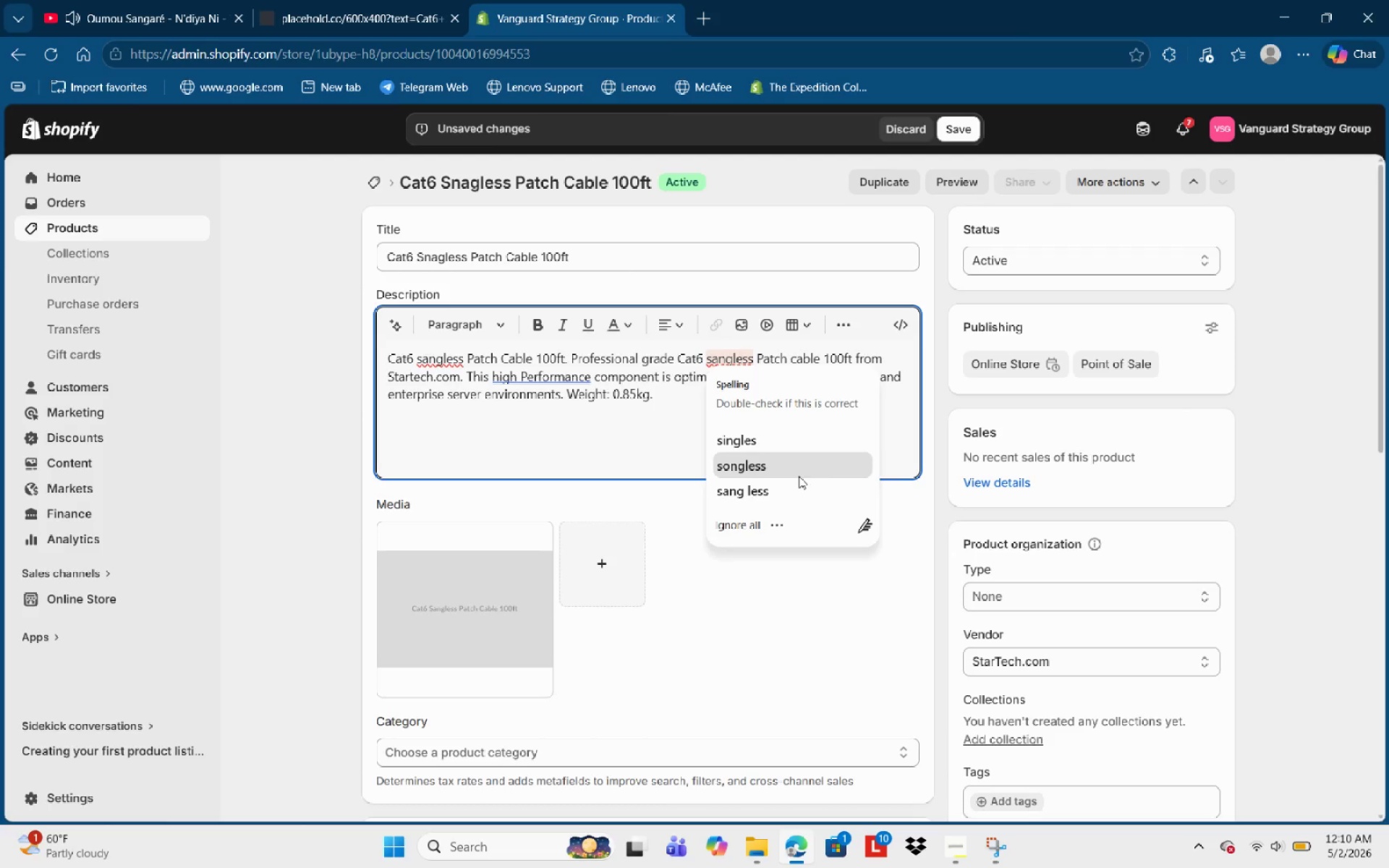 
wait(7.75)
 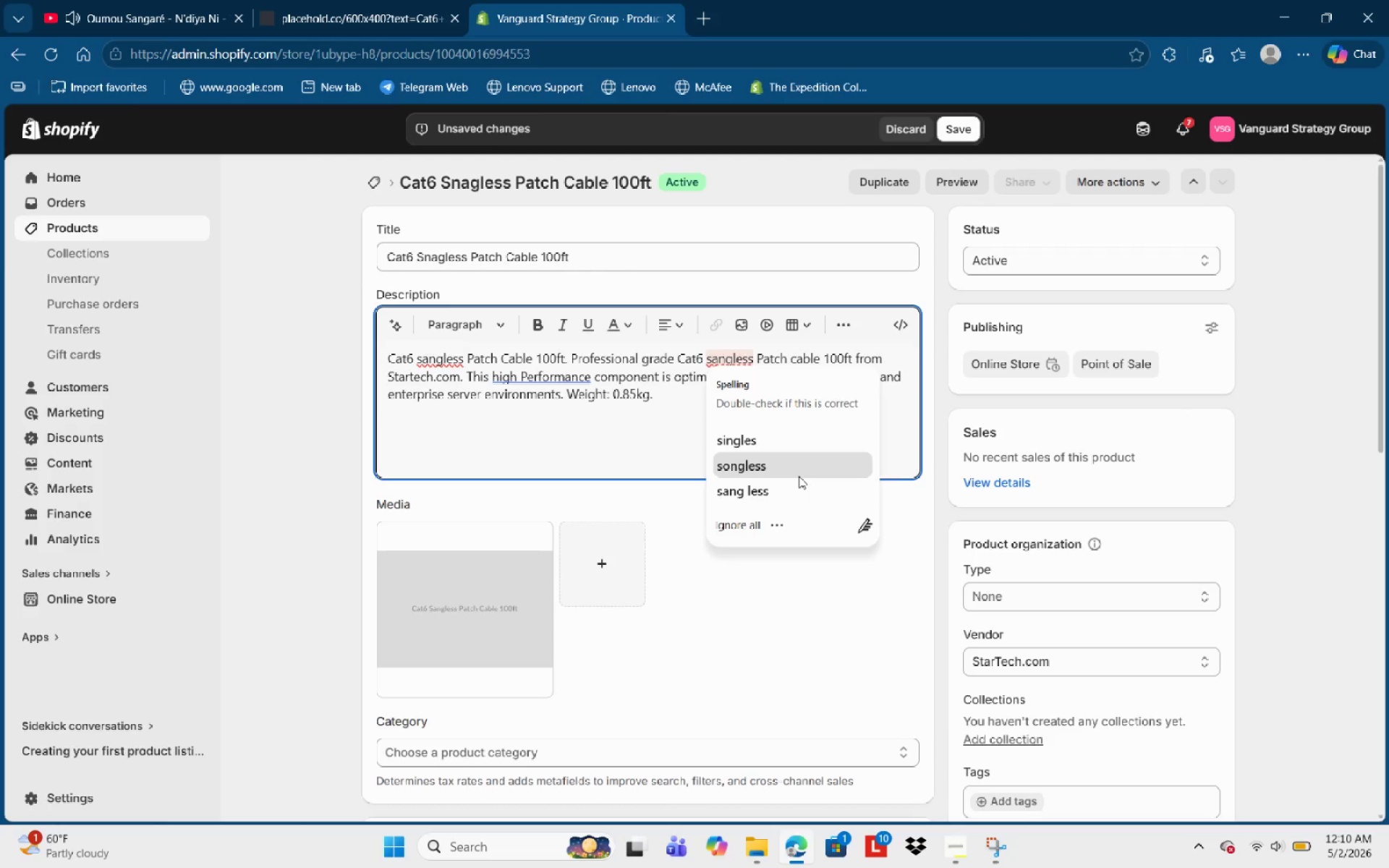 
left_click([749, 356])
 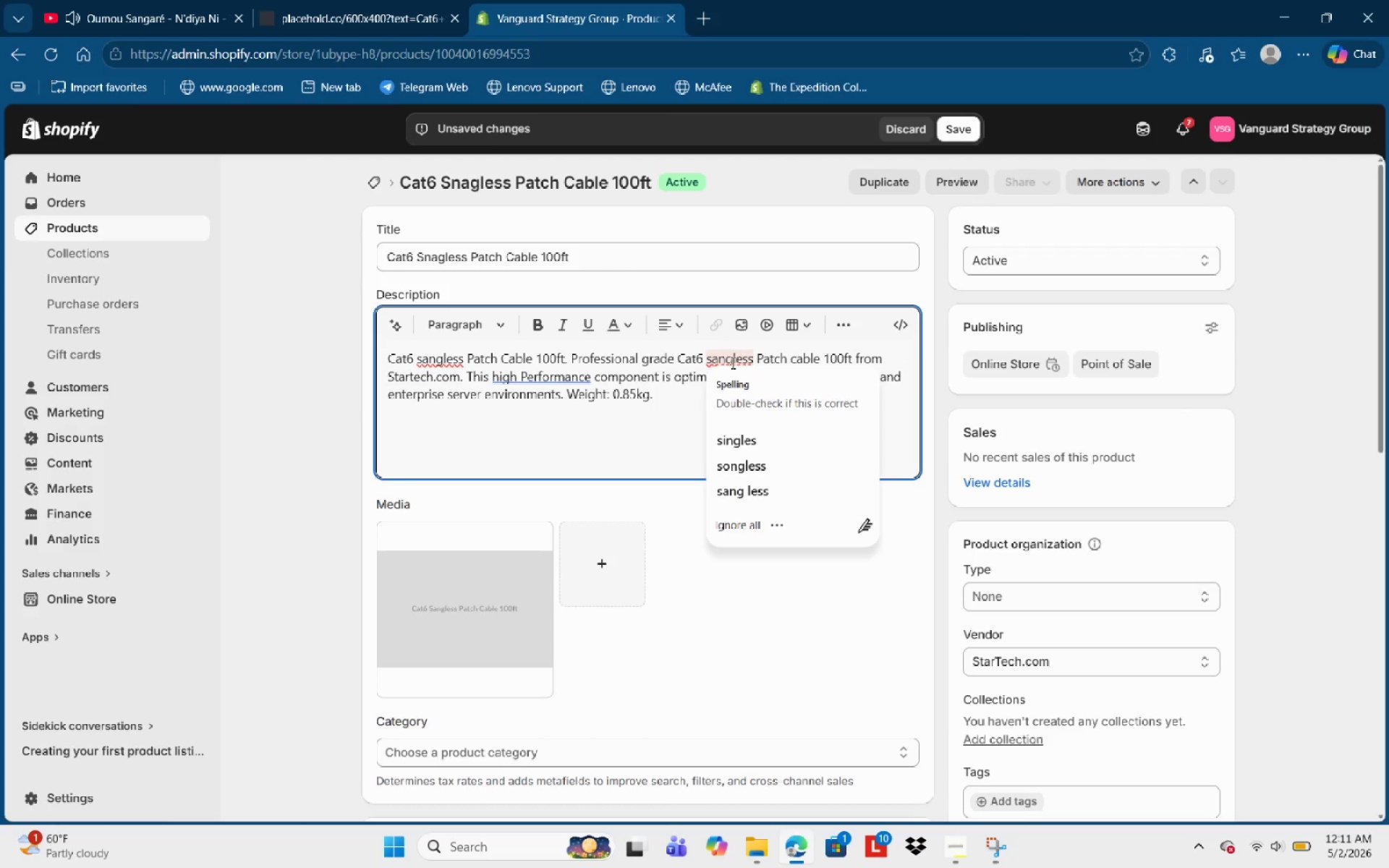 
left_click([731, 363])
 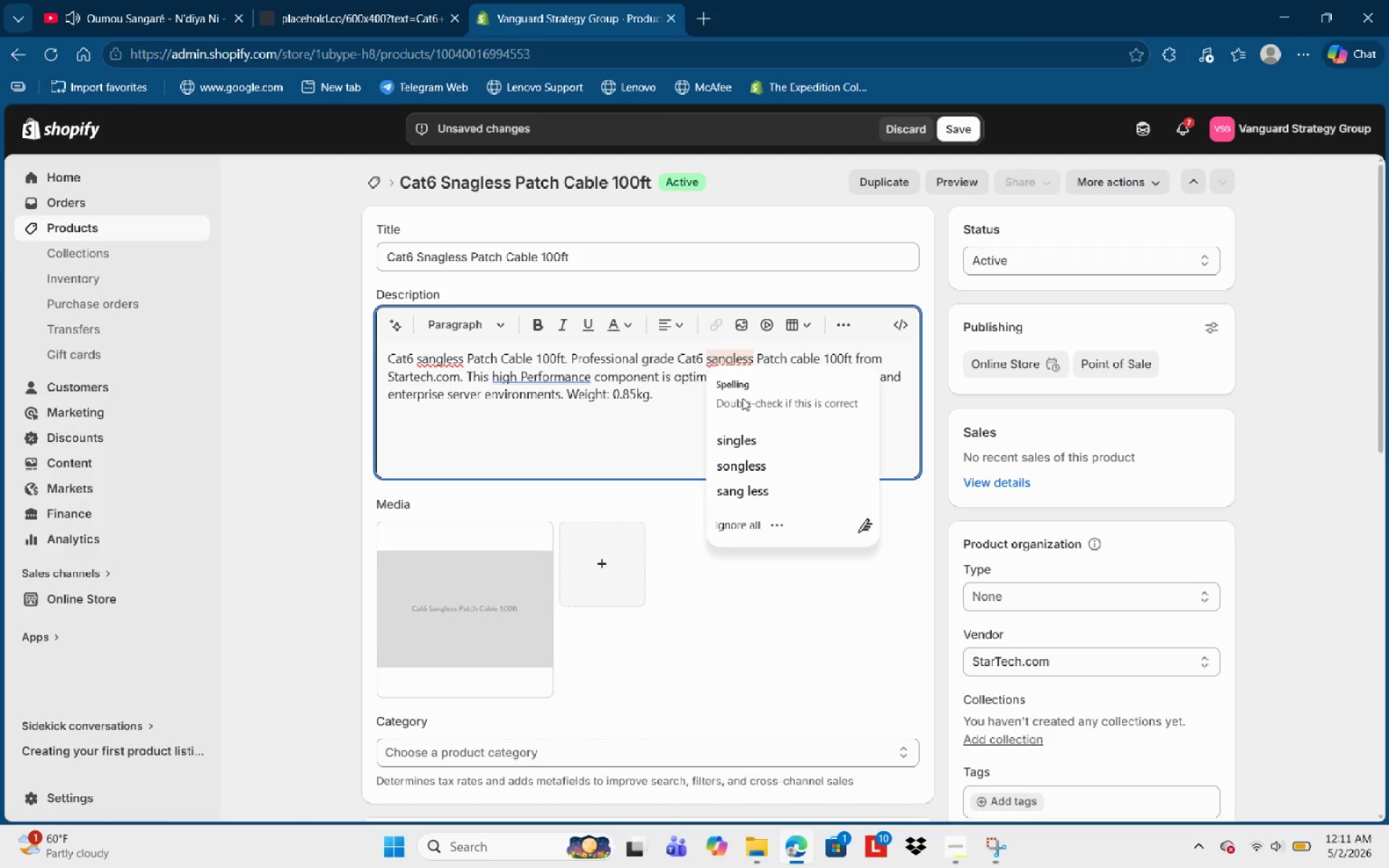 
key(Backspace)
key(Backspace)
key(Backspace)
type(nag)
 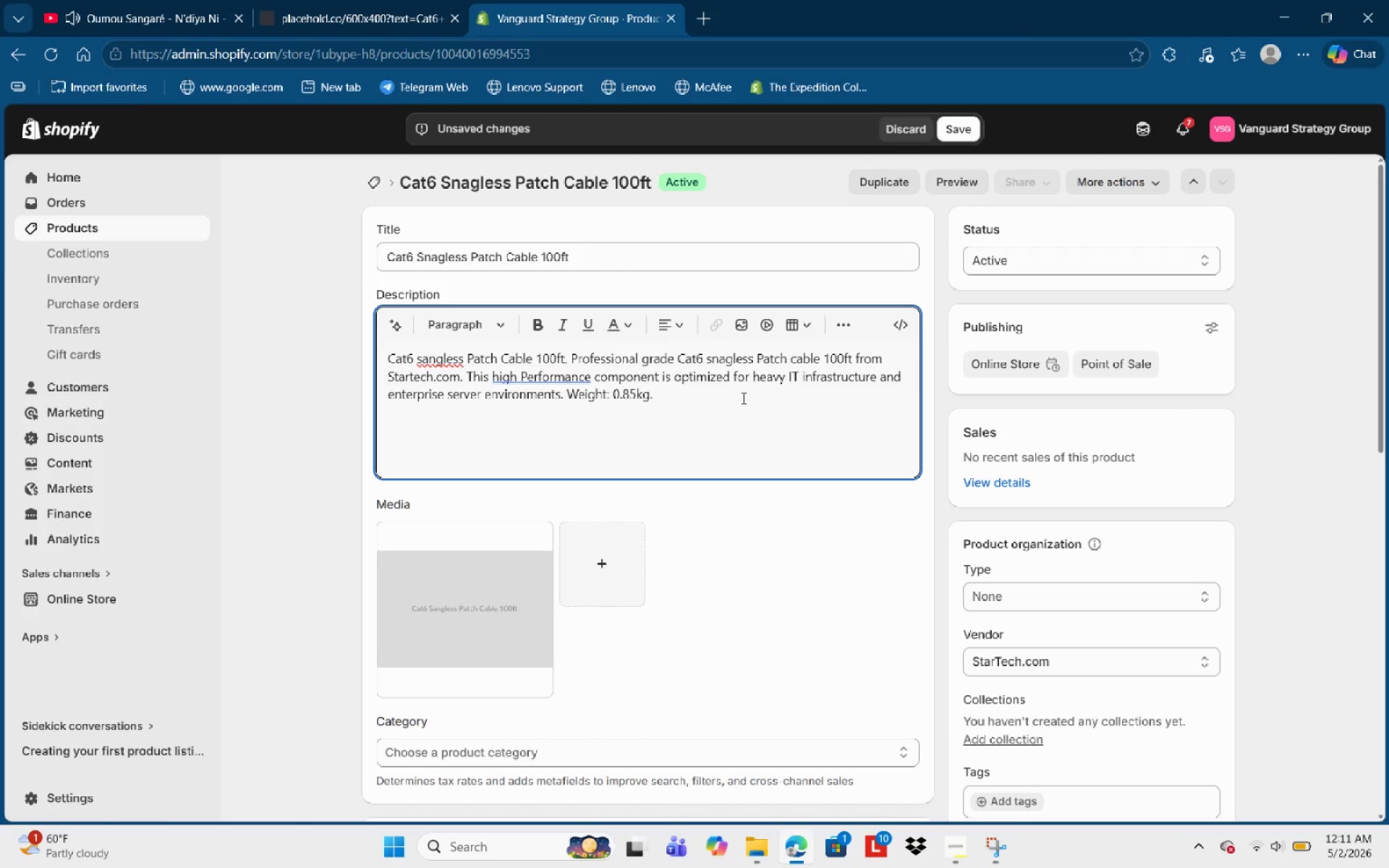 
key(Control+ArrowLeft)
 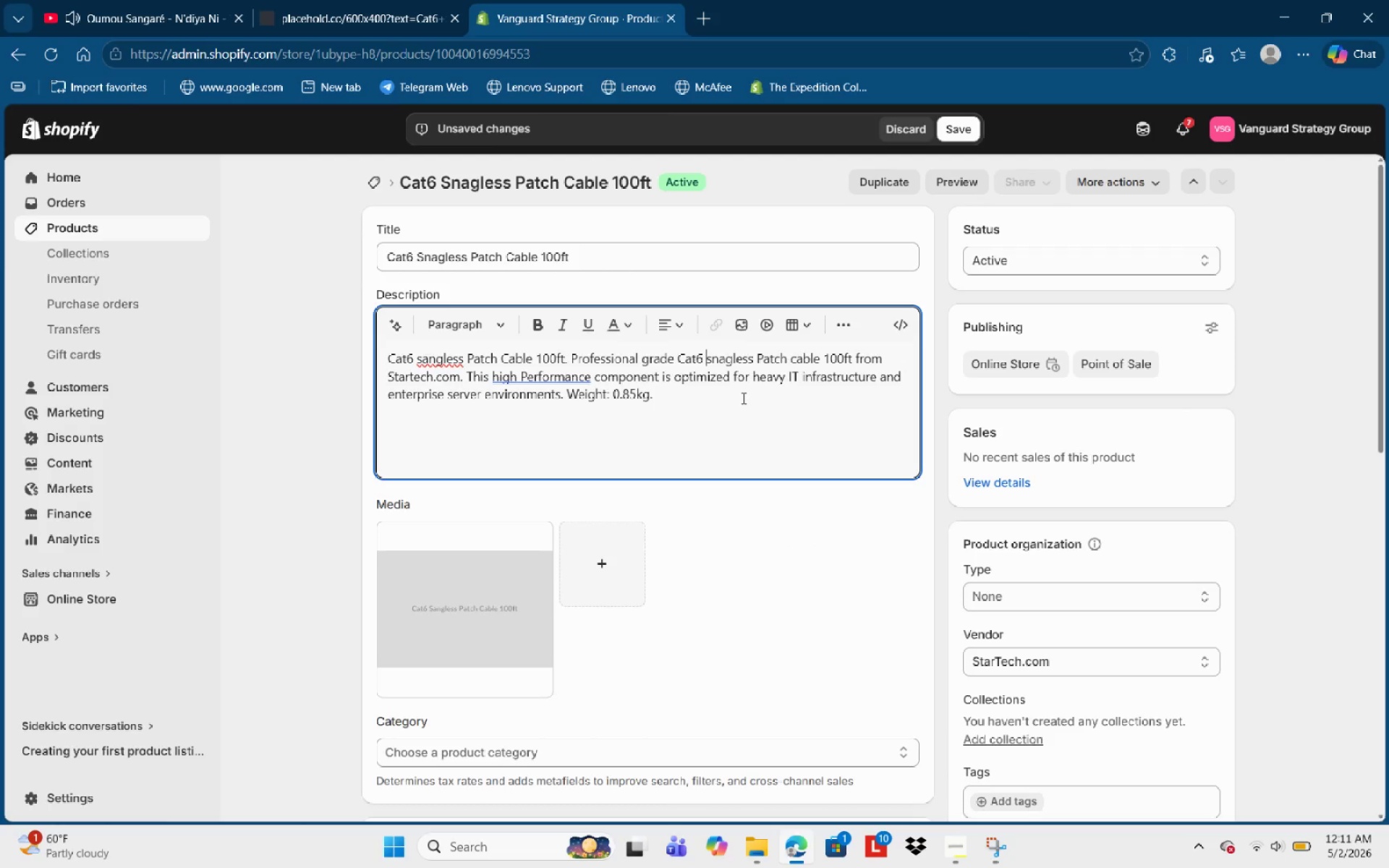 
key(Control+ArrowLeft)
 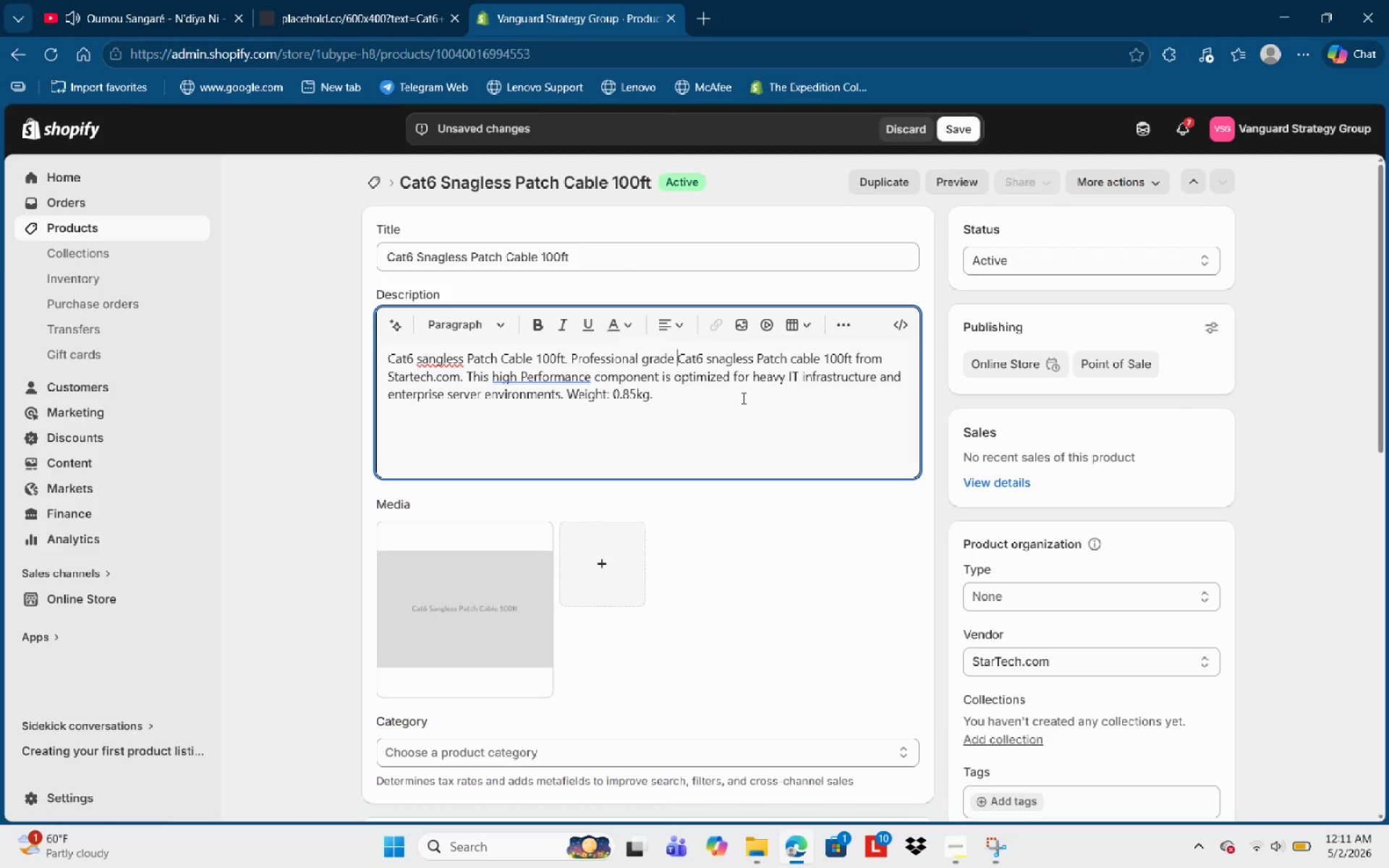 
key(Control+ArrowLeft)
 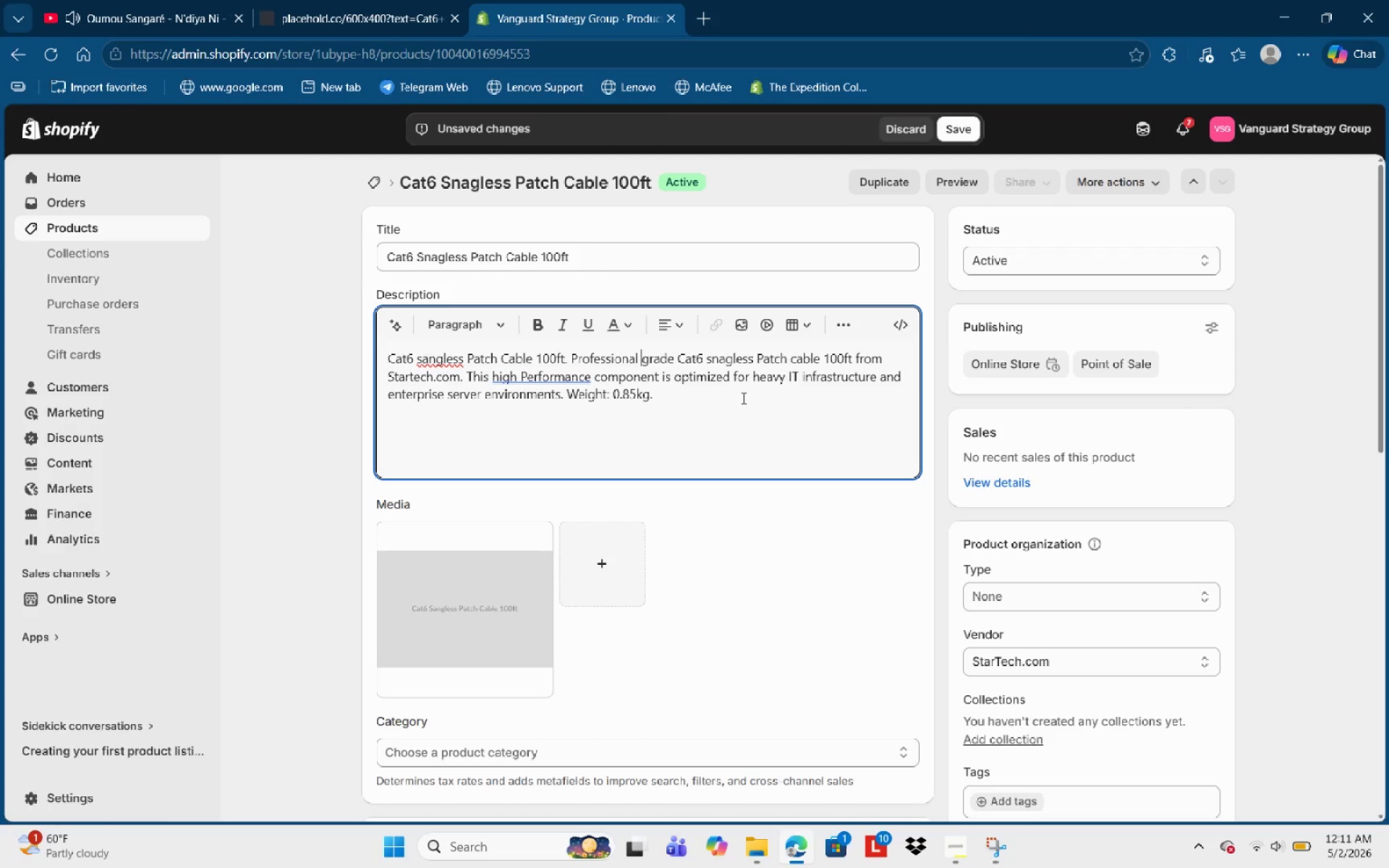 
key(Control+ArrowLeft)
 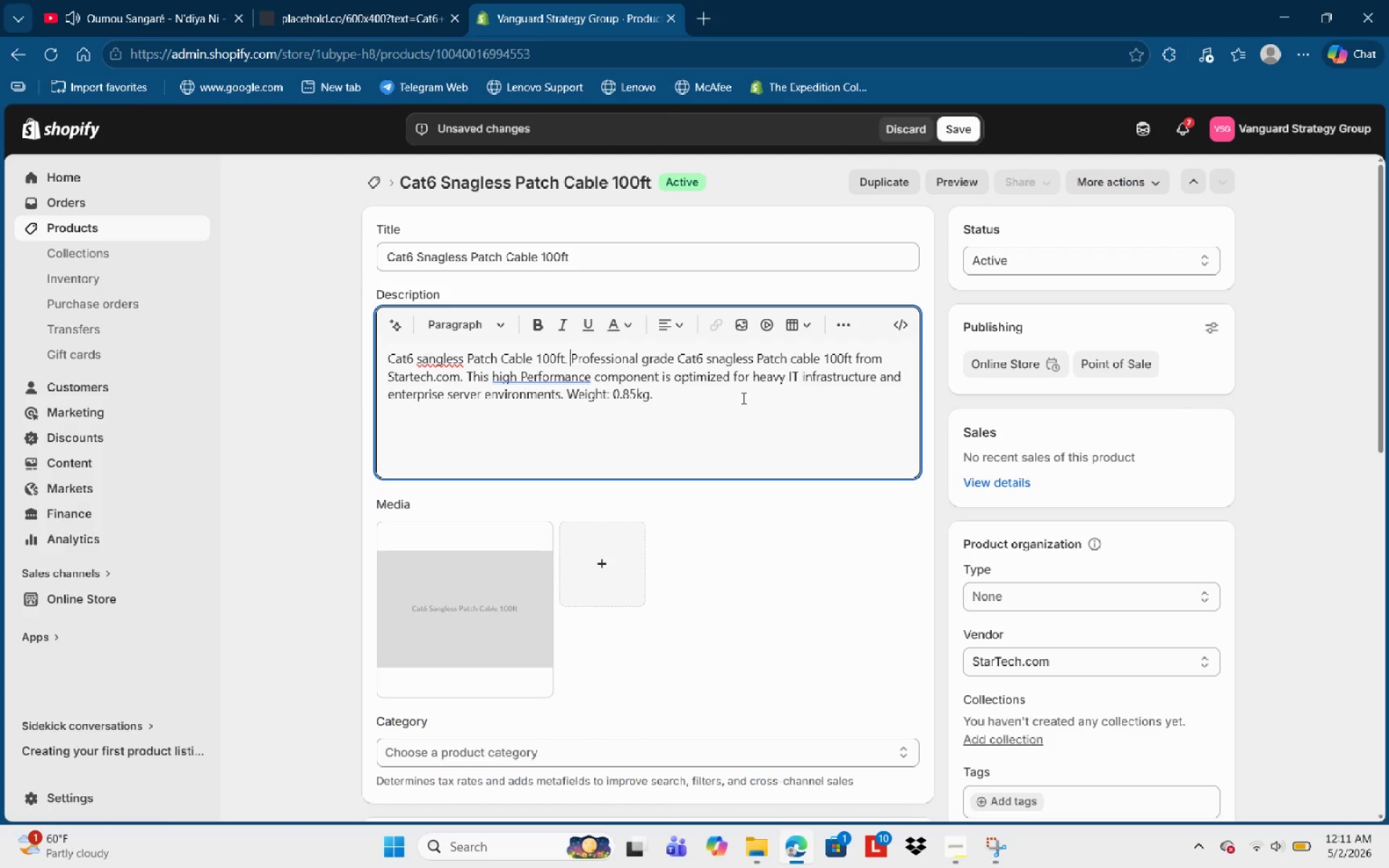 
key(Control+ArrowLeft)
 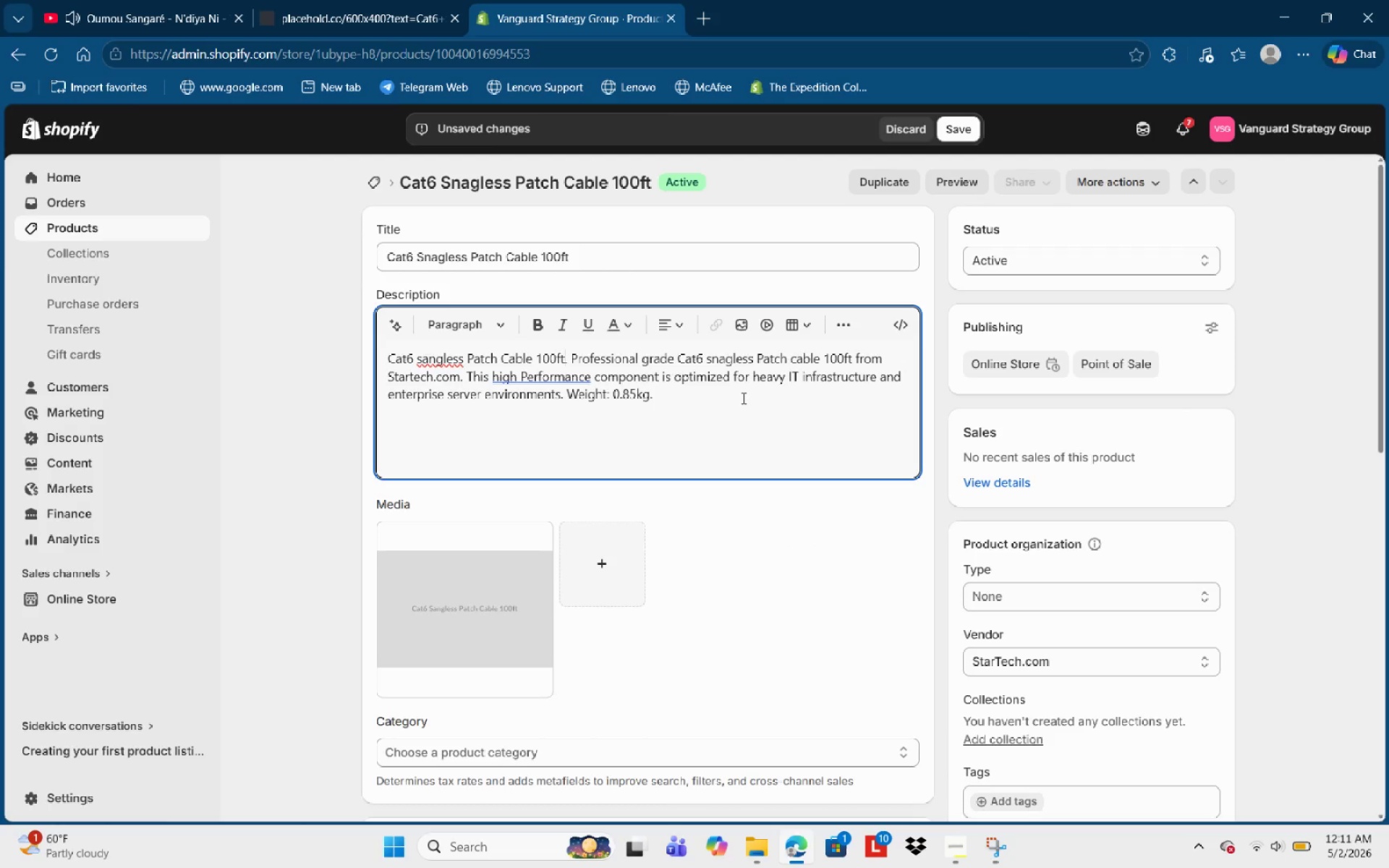 
key(Control+ArrowLeft)
 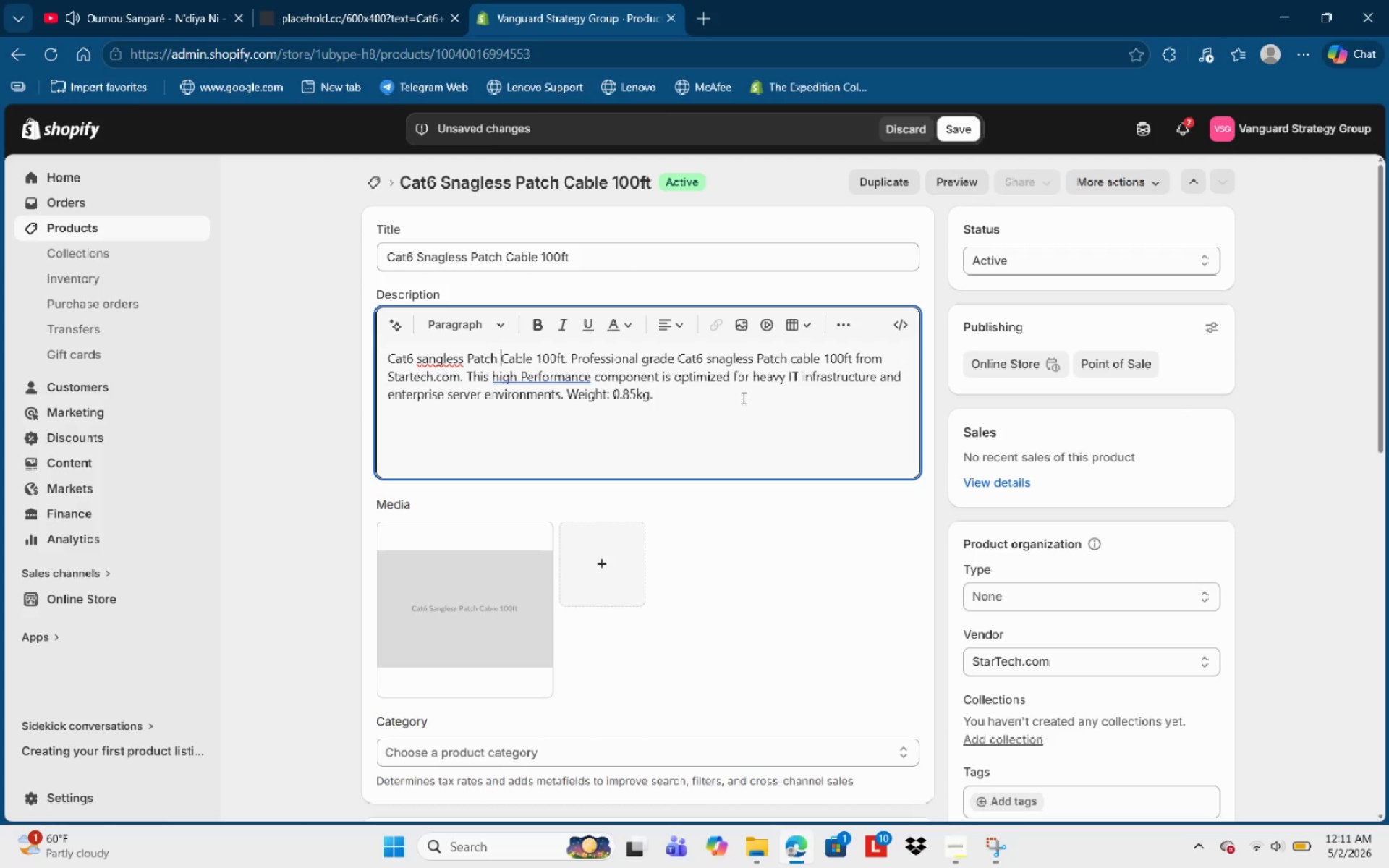 
key(Control+ArrowLeft)
 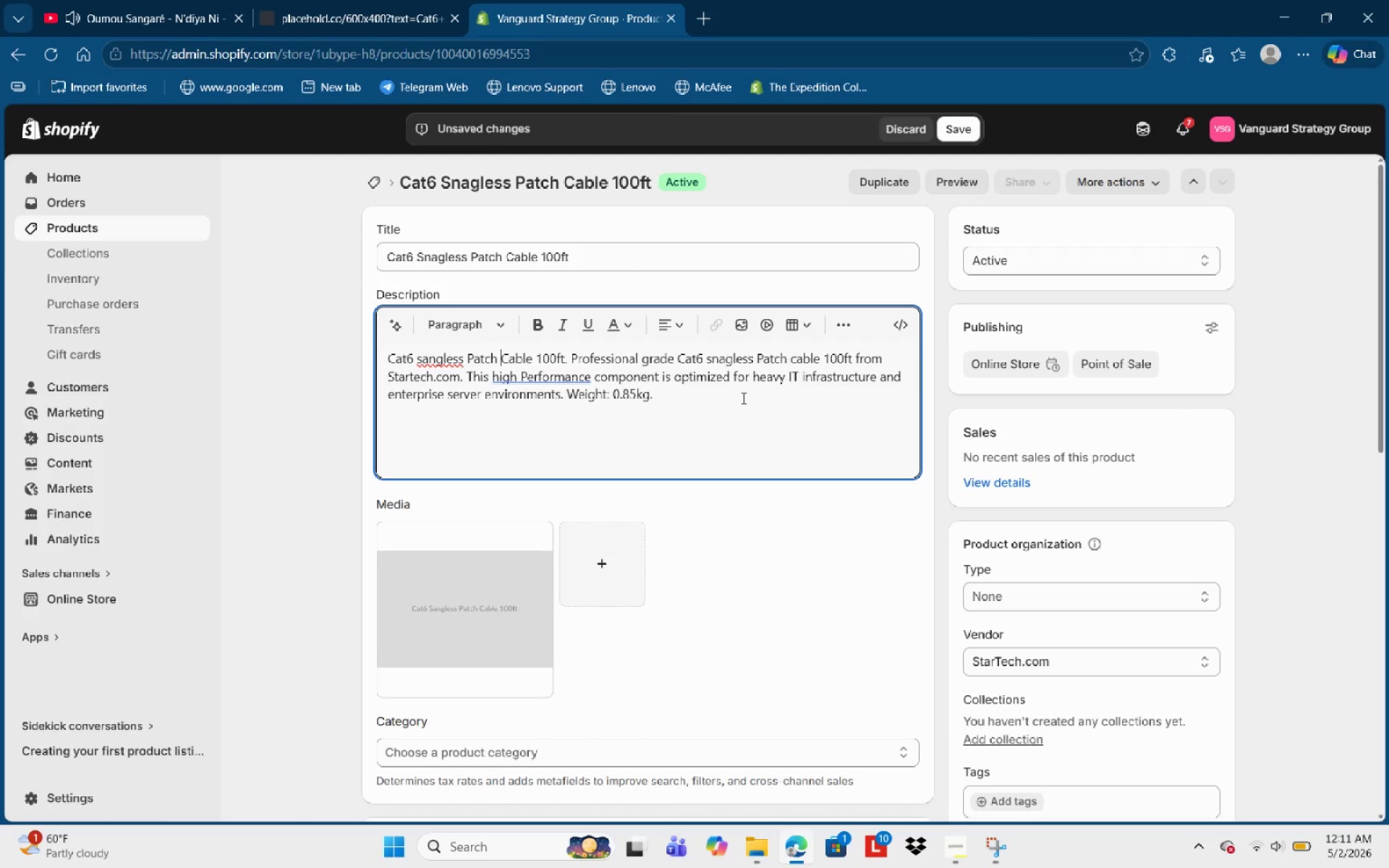 
key(Control+ArrowLeft)
 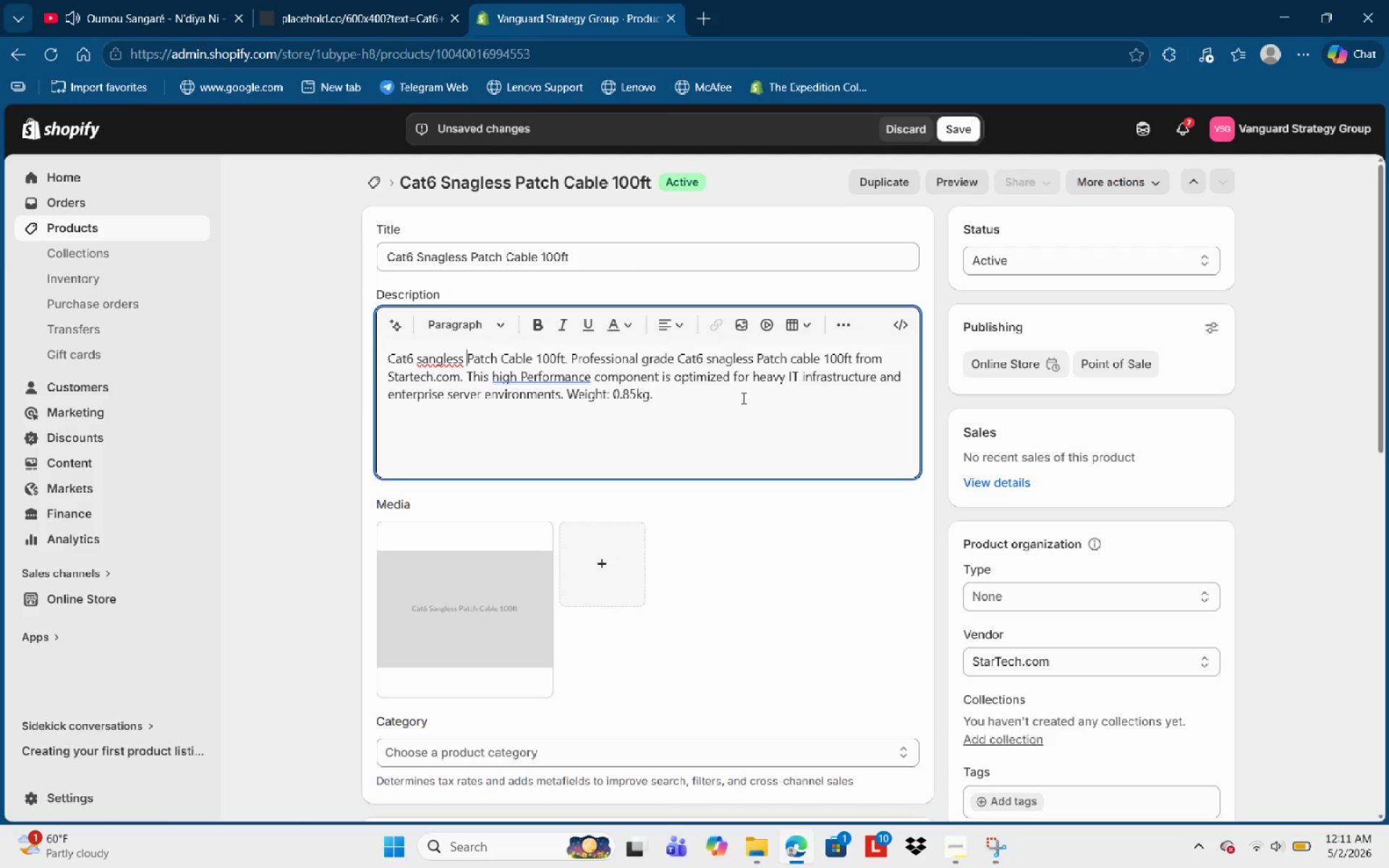 
key(Control+ArrowLeft)
 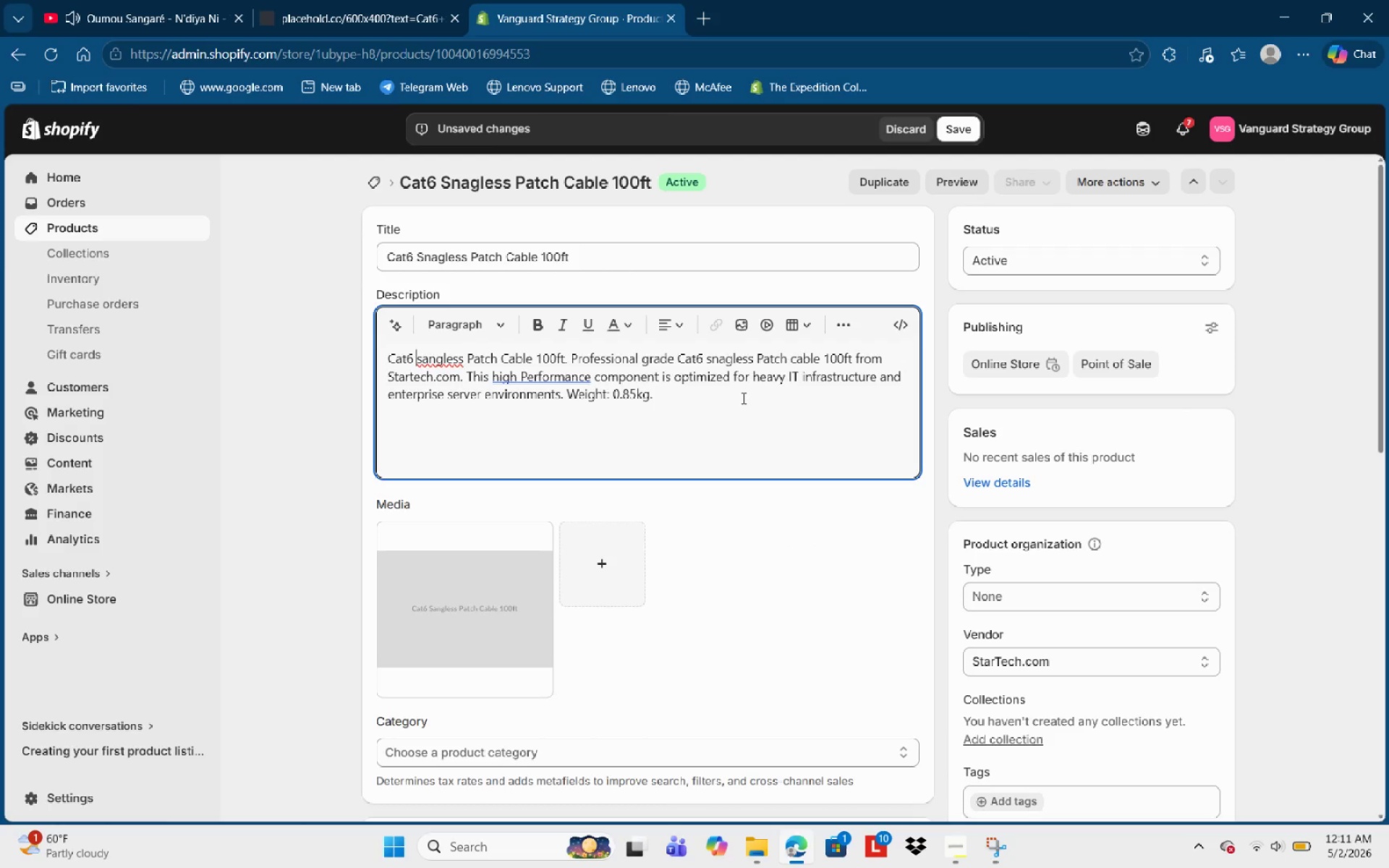 
key(Control+ArrowLeft)
 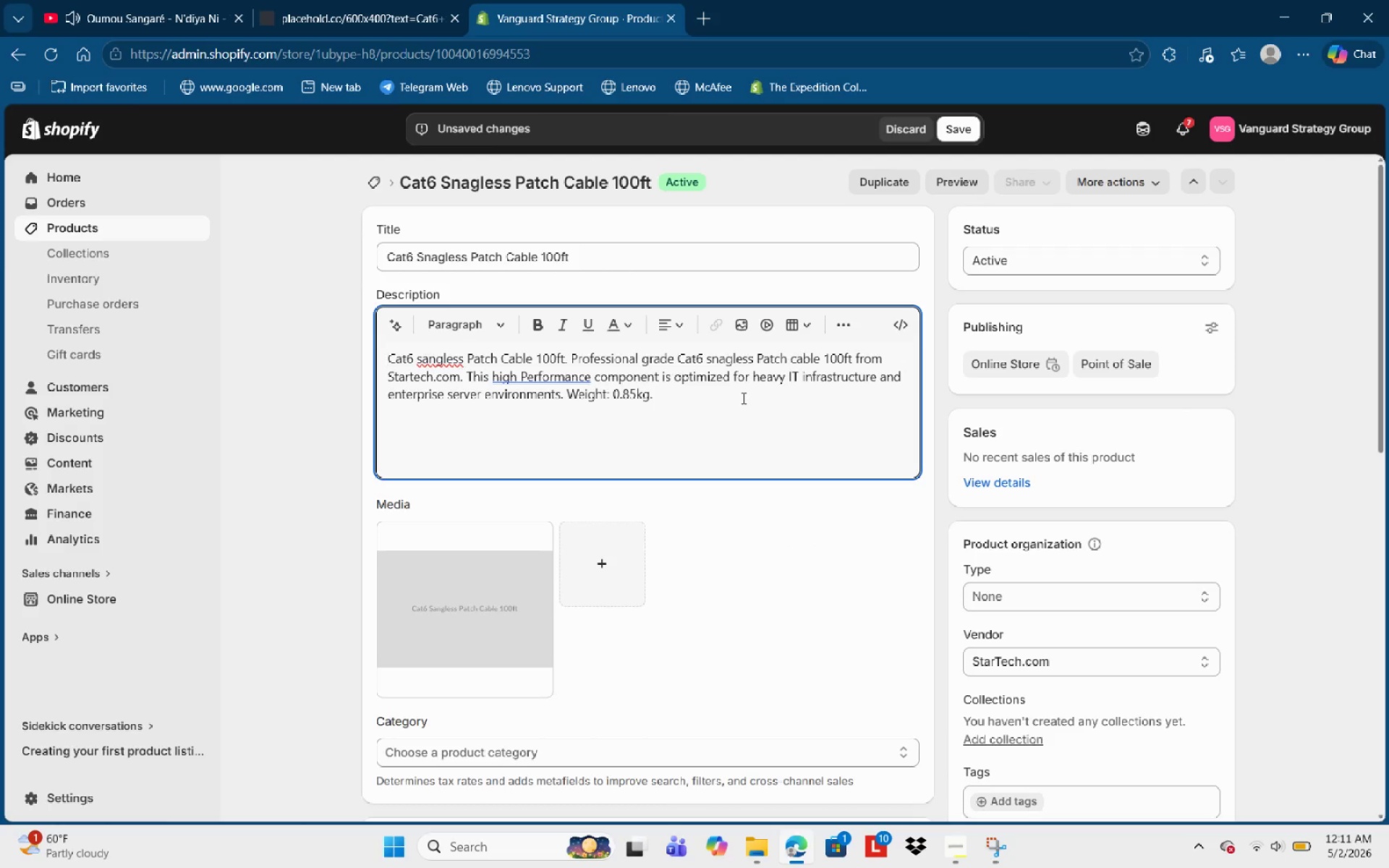 
key(Control+ArrowRight)
 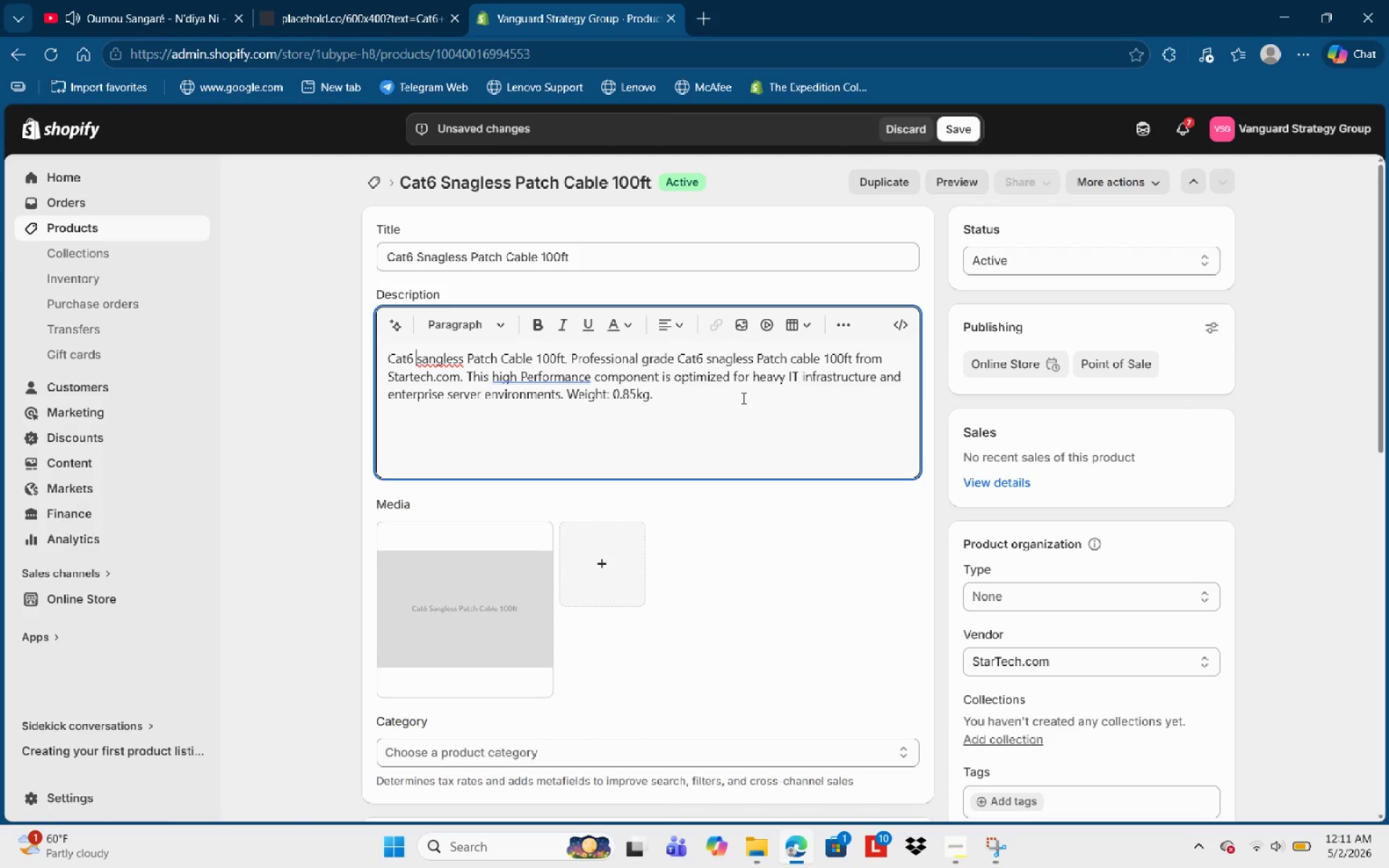 
key(Control+ArrowRight)
 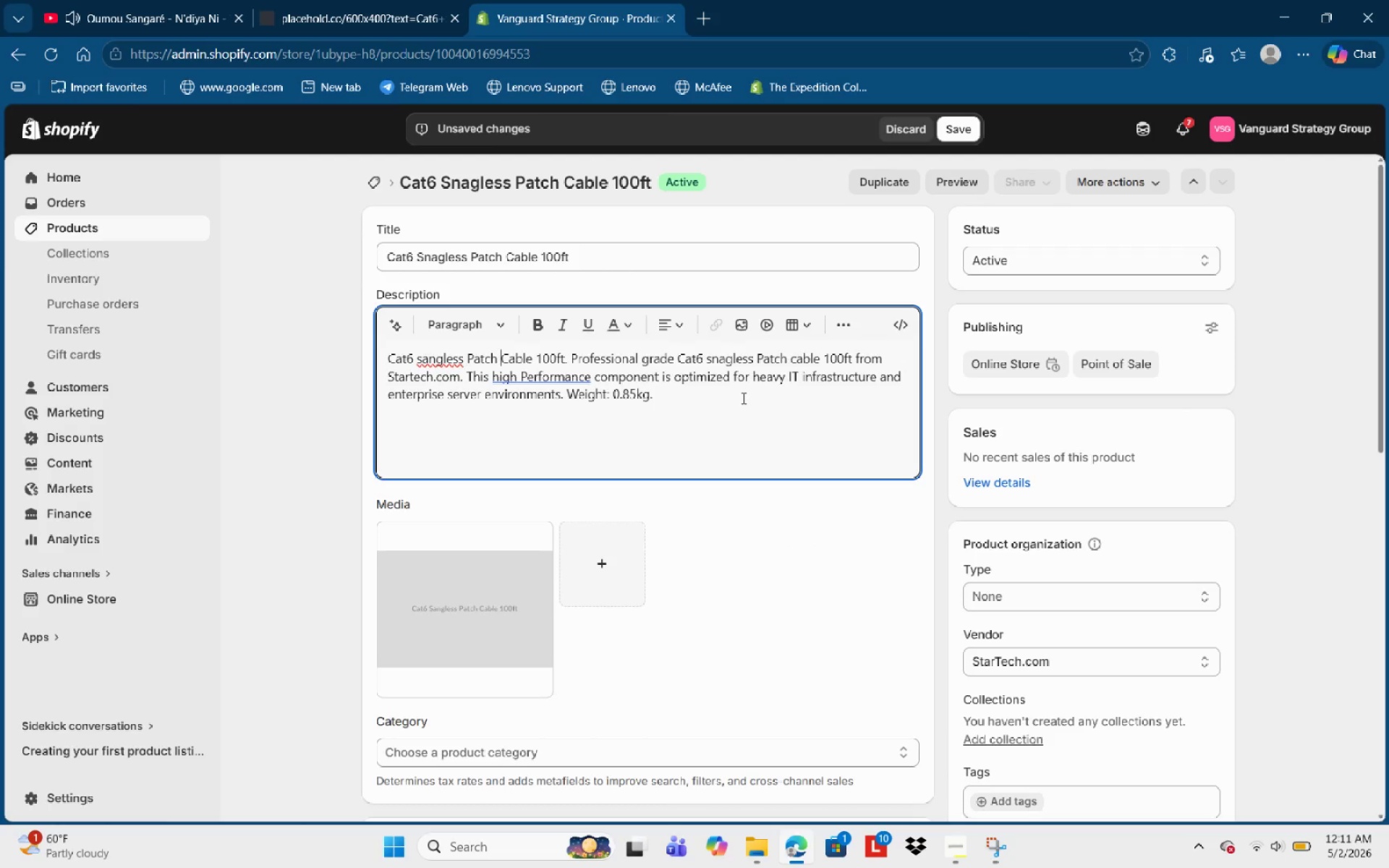 
key(Control+ArrowRight)
 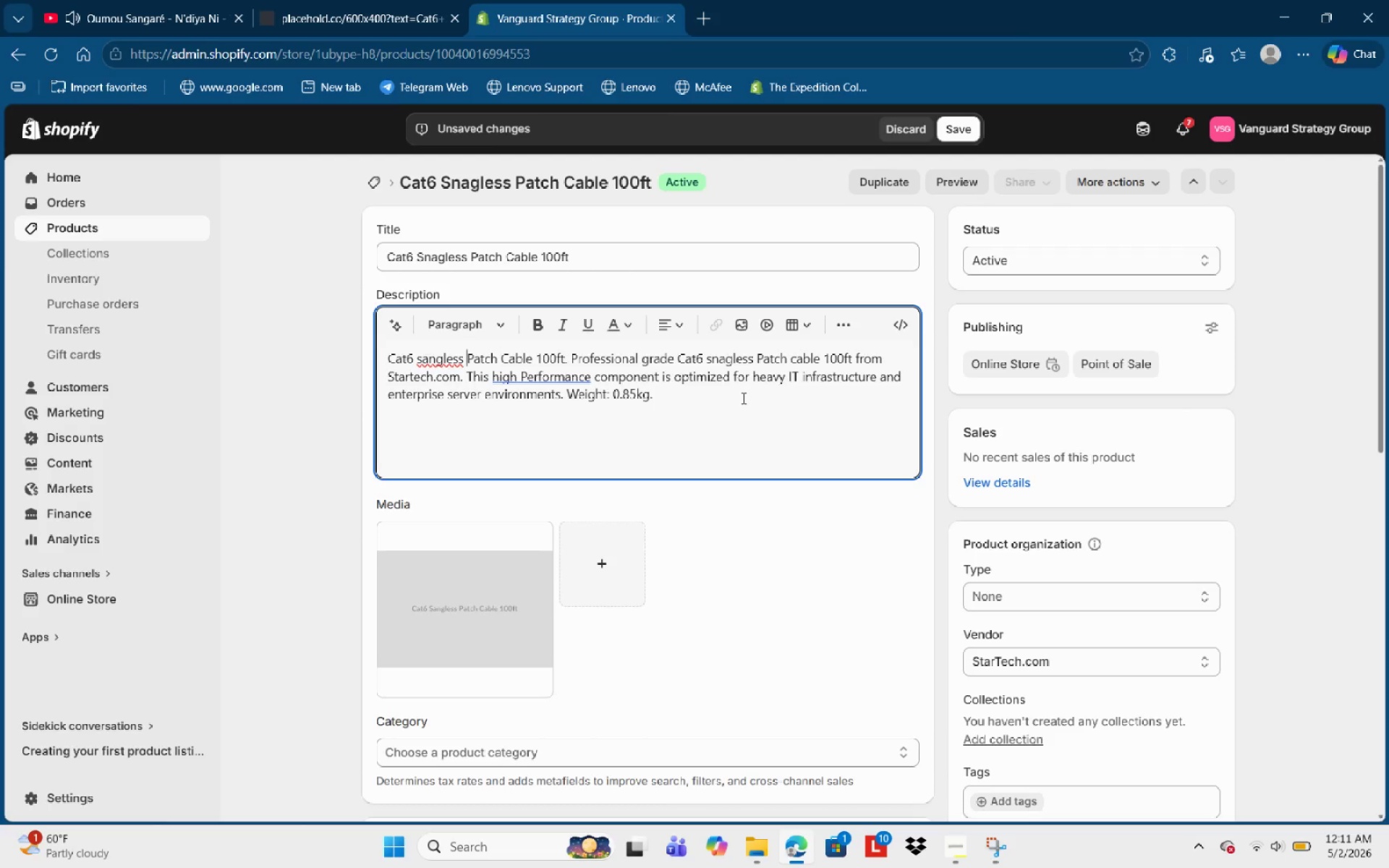 
key(Control+ArrowLeft)
 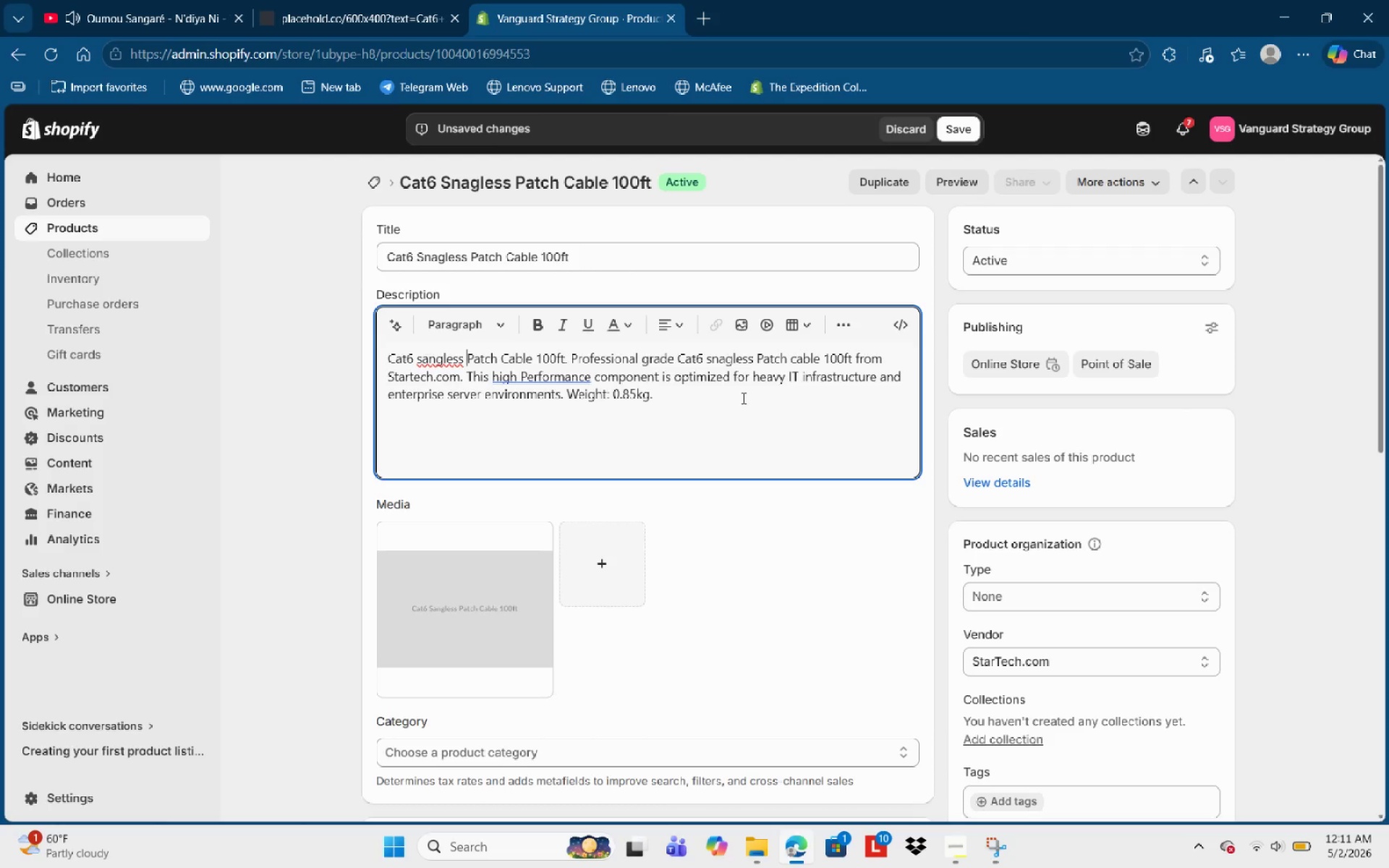 
key(Control+ArrowLeft)
 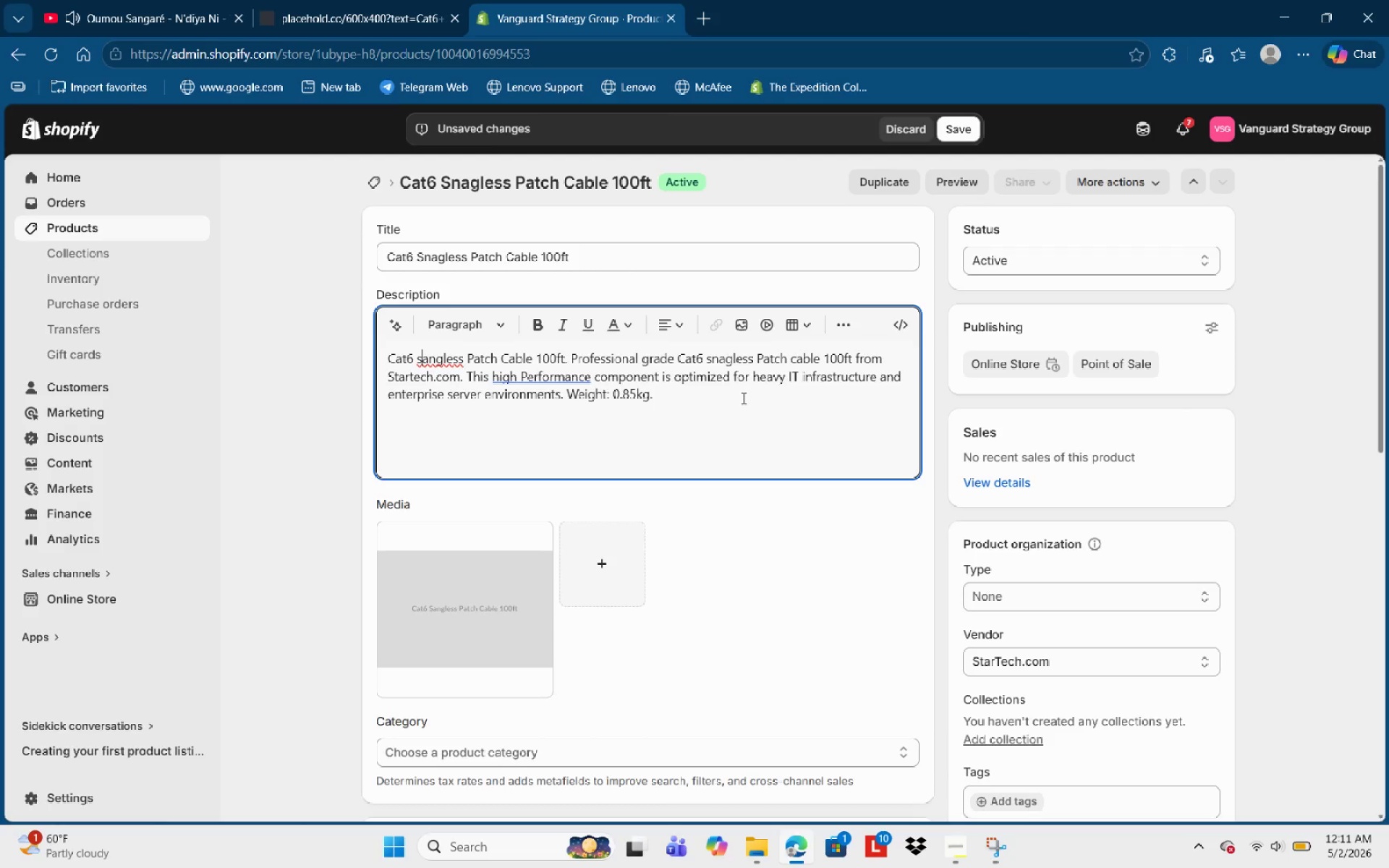 
key(ArrowRight)
 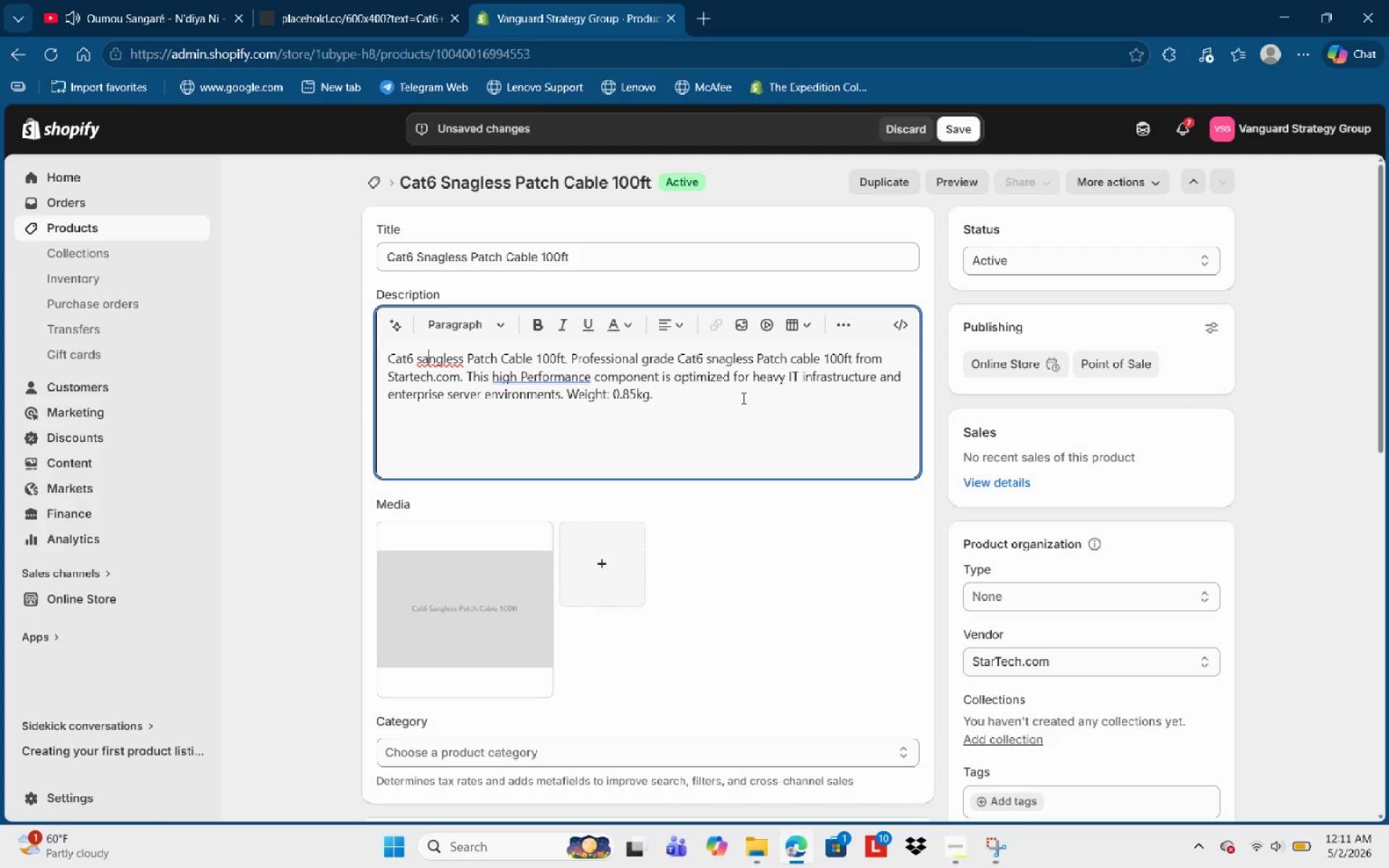 
key(ArrowRight)
 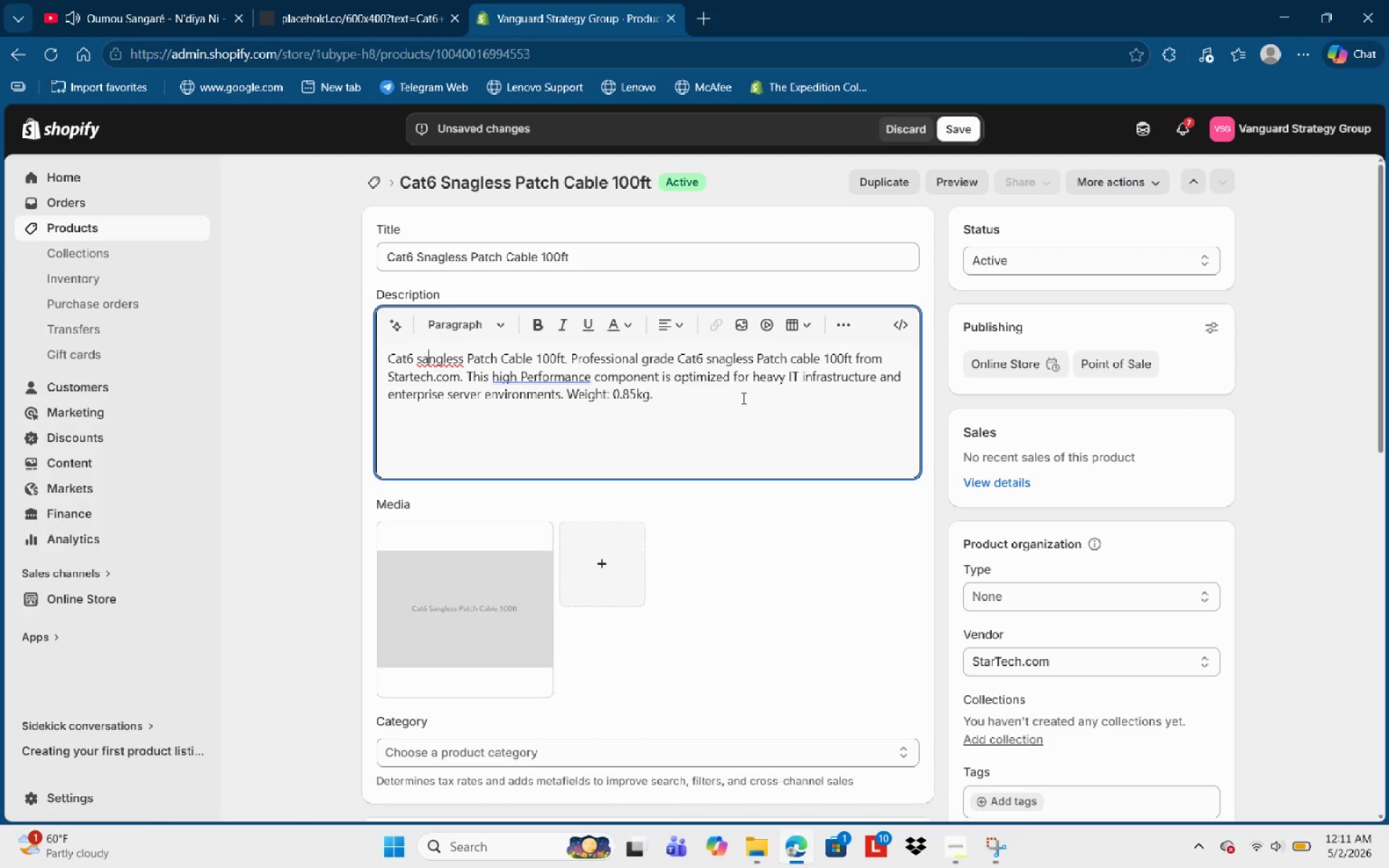 
key(ArrowRight)
 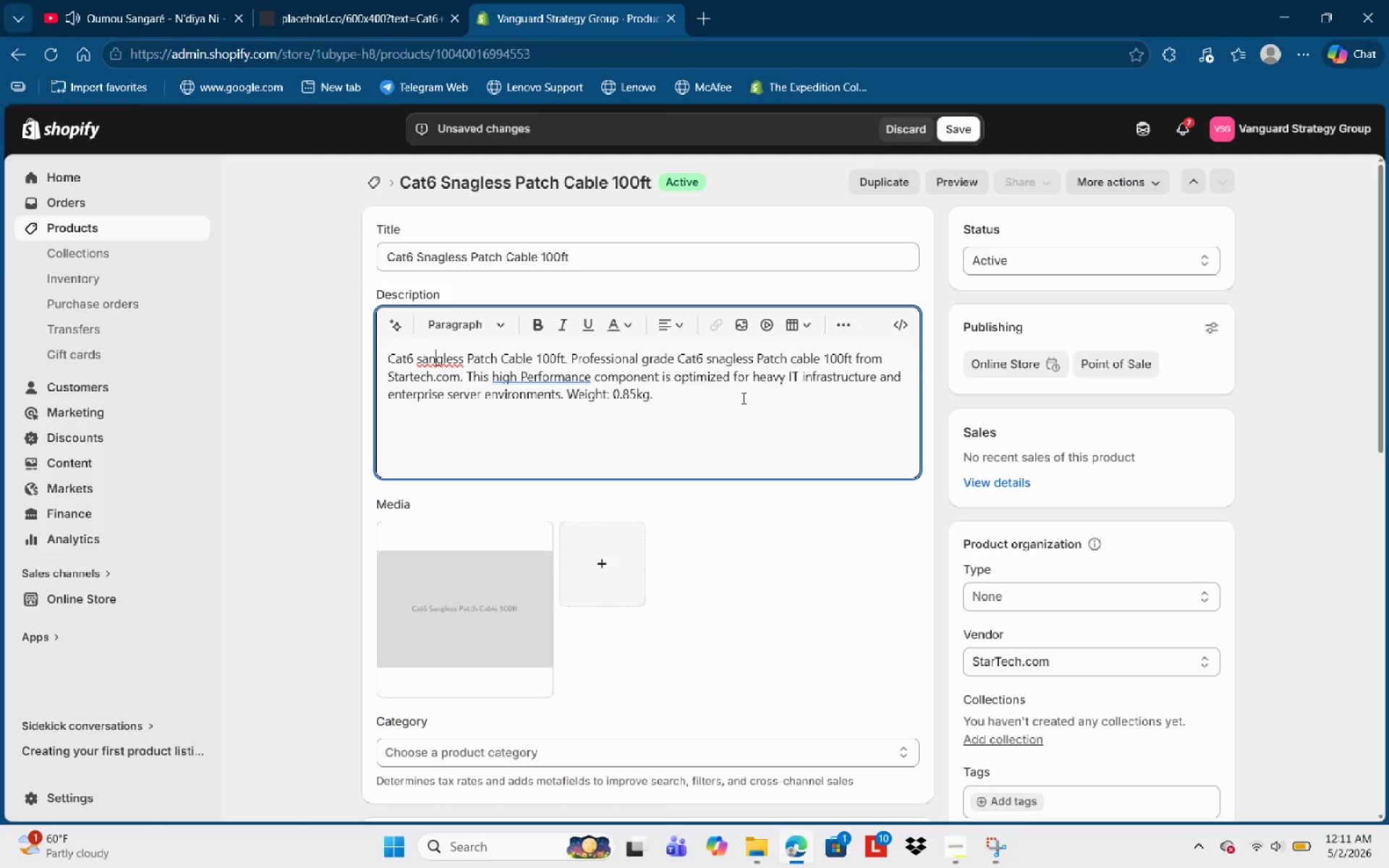 
key(ArrowRight)
 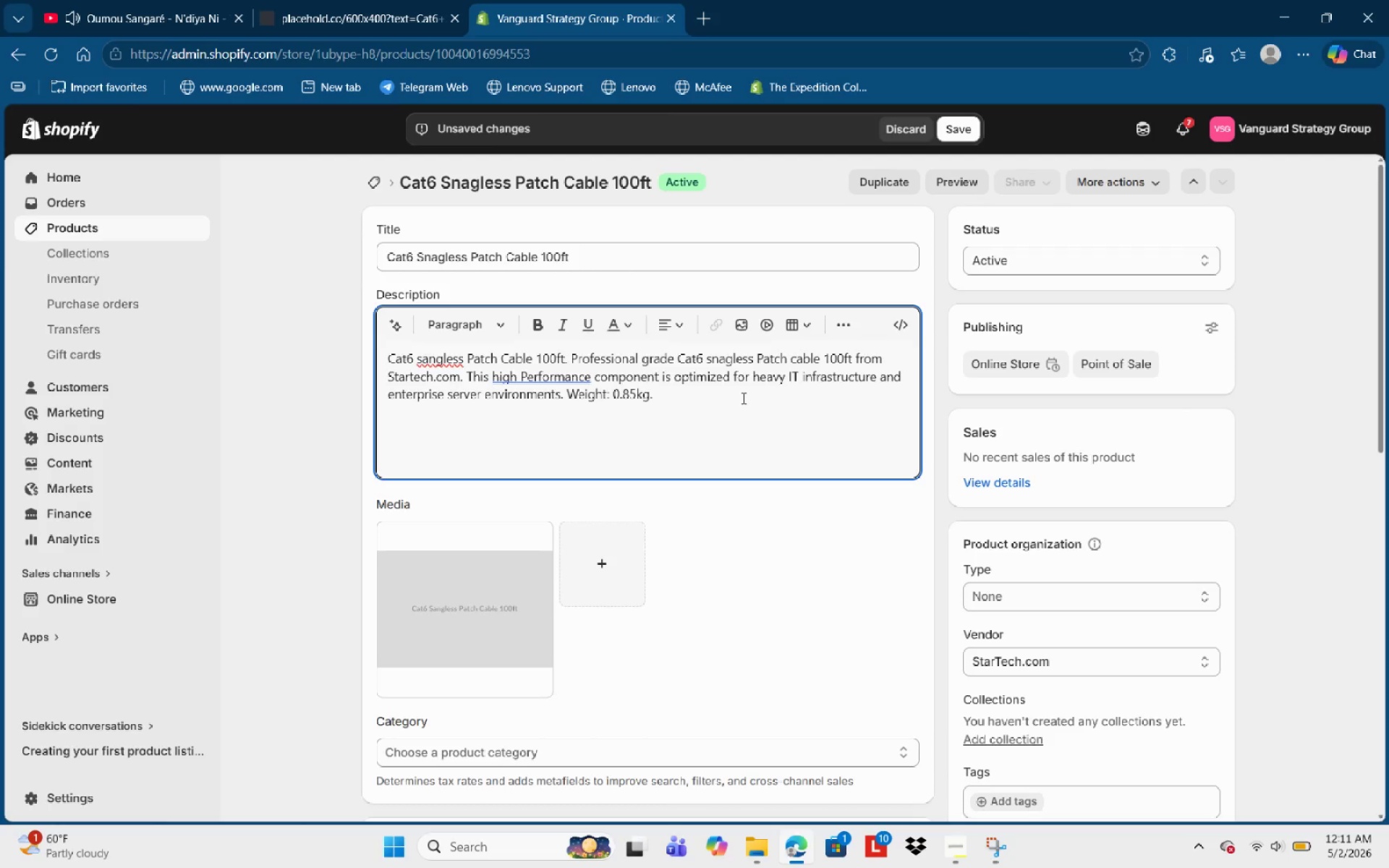 
key(Backspace)
key(Backspace)
key(Backspace)
type(nag)
key(NumpadEnter)
key(Backspace)
 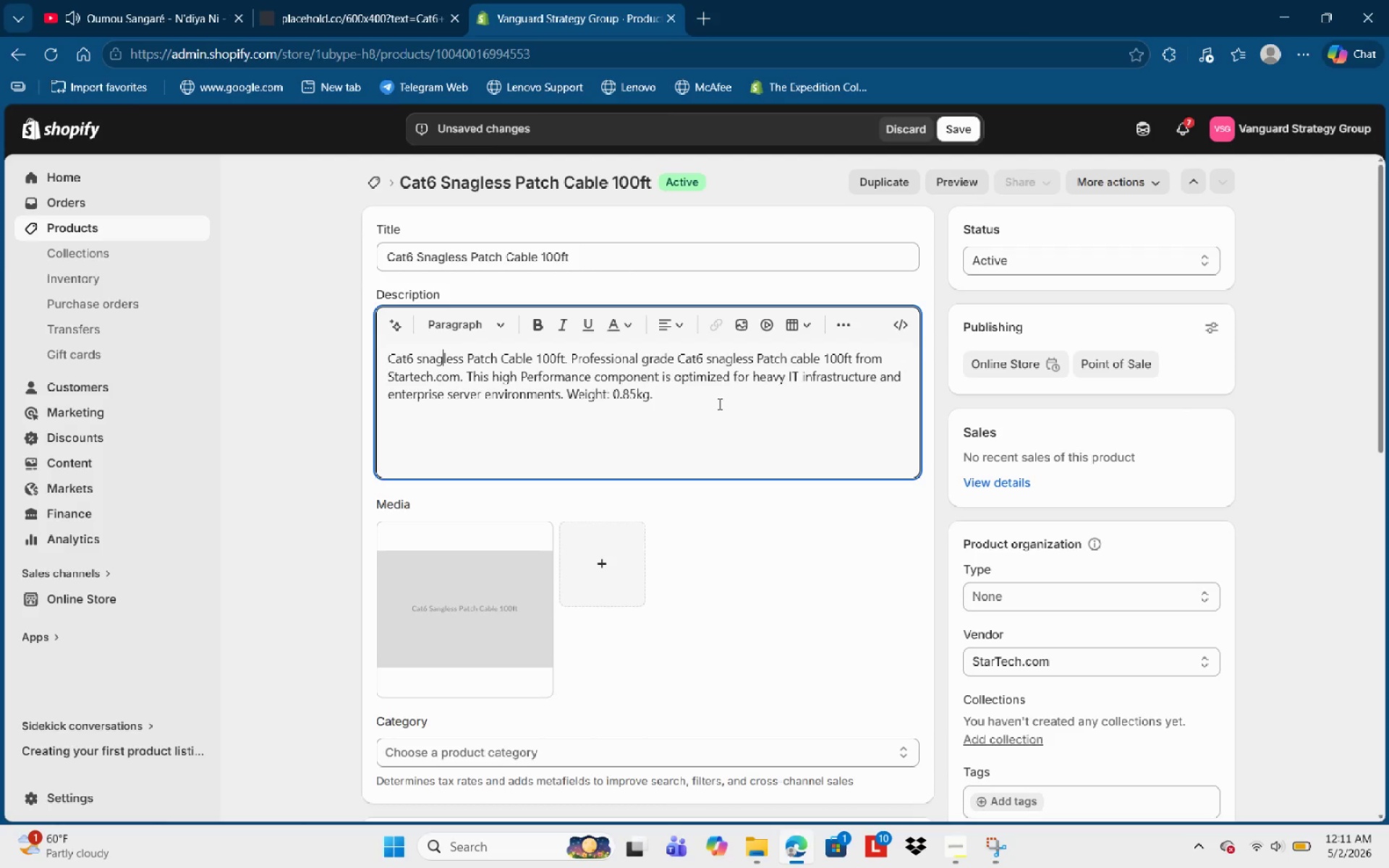 
left_click([718, 408])
 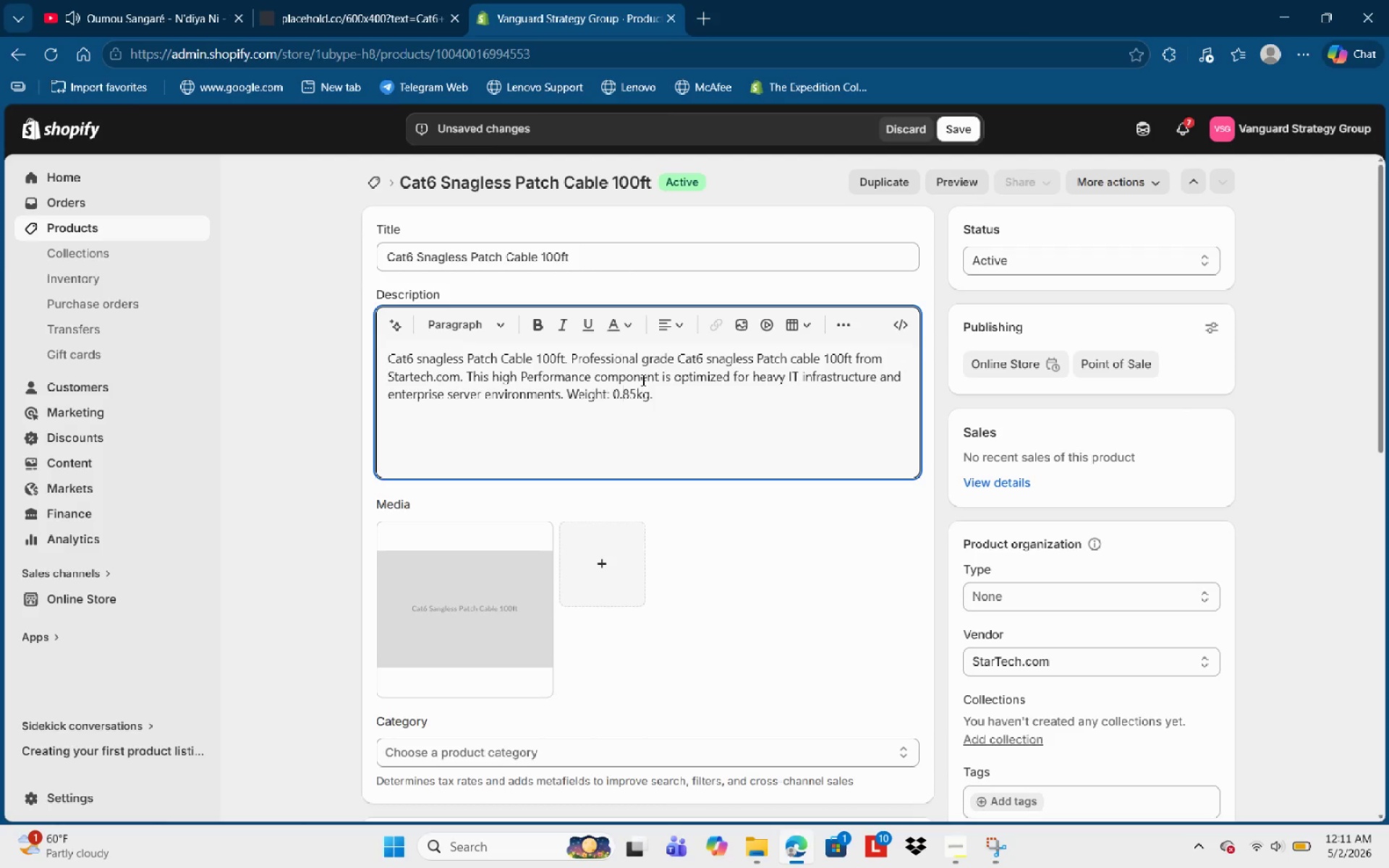 
double_click([715, 362])
 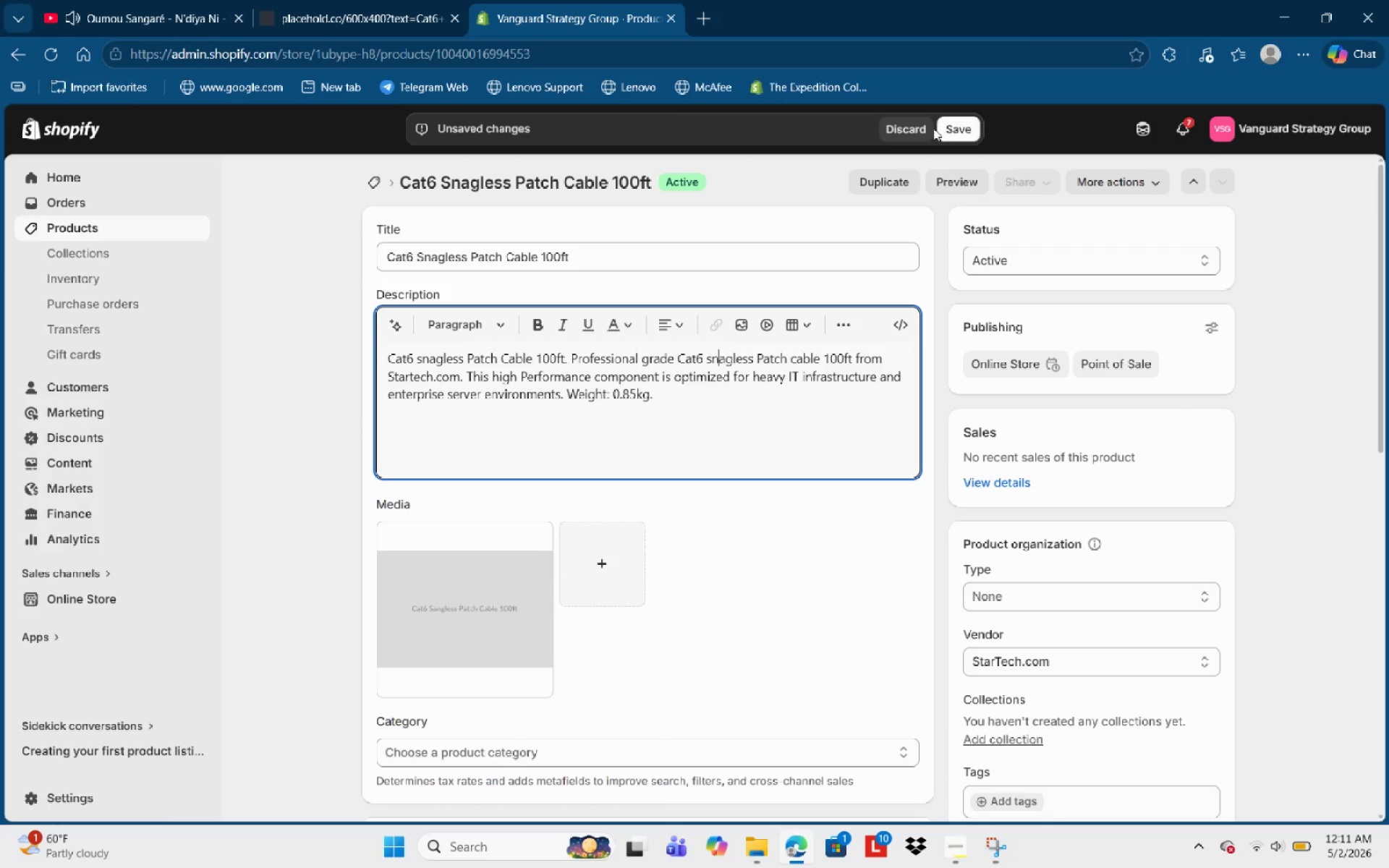 
left_click([952, 128])
 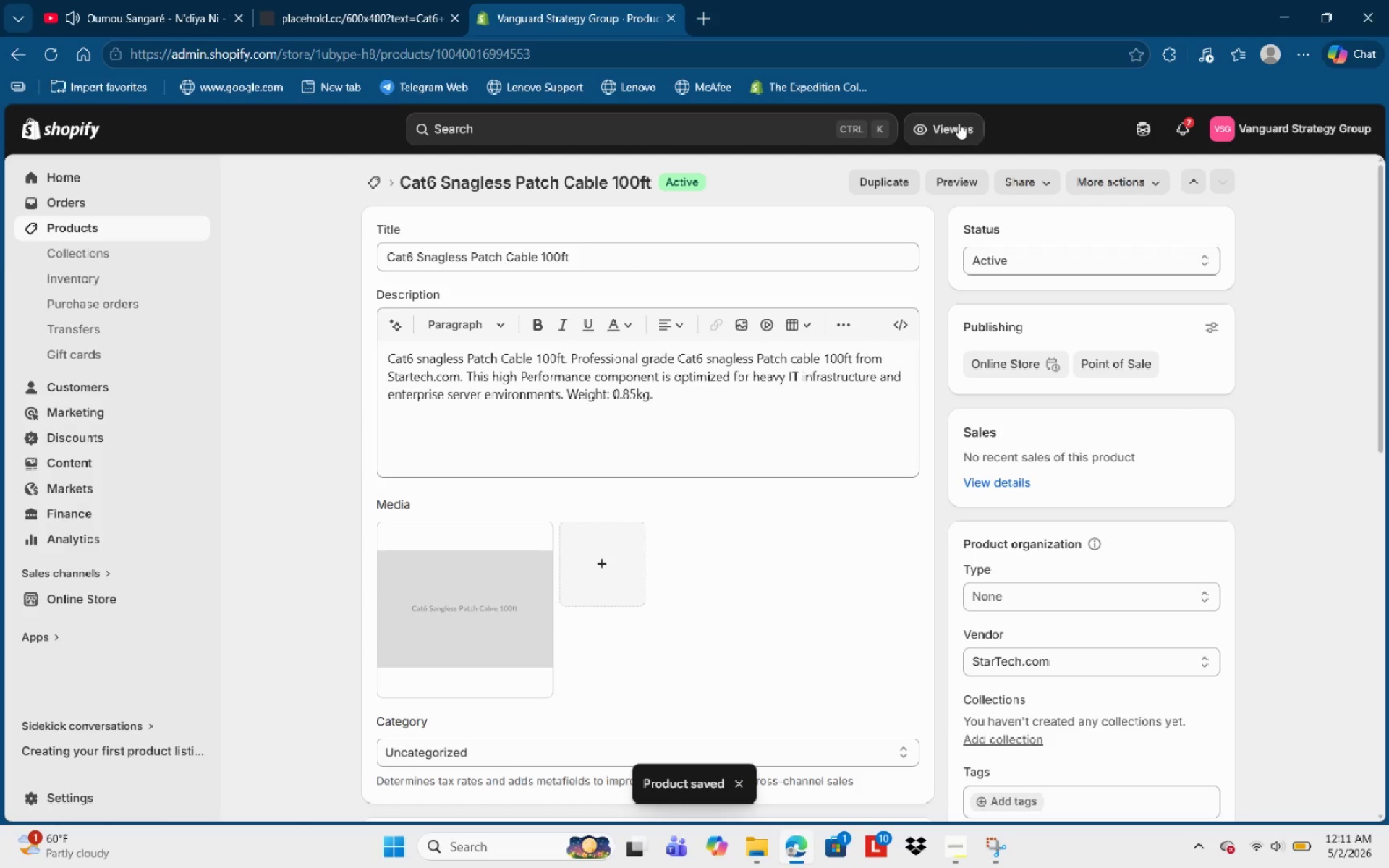 
wait(6.5)
 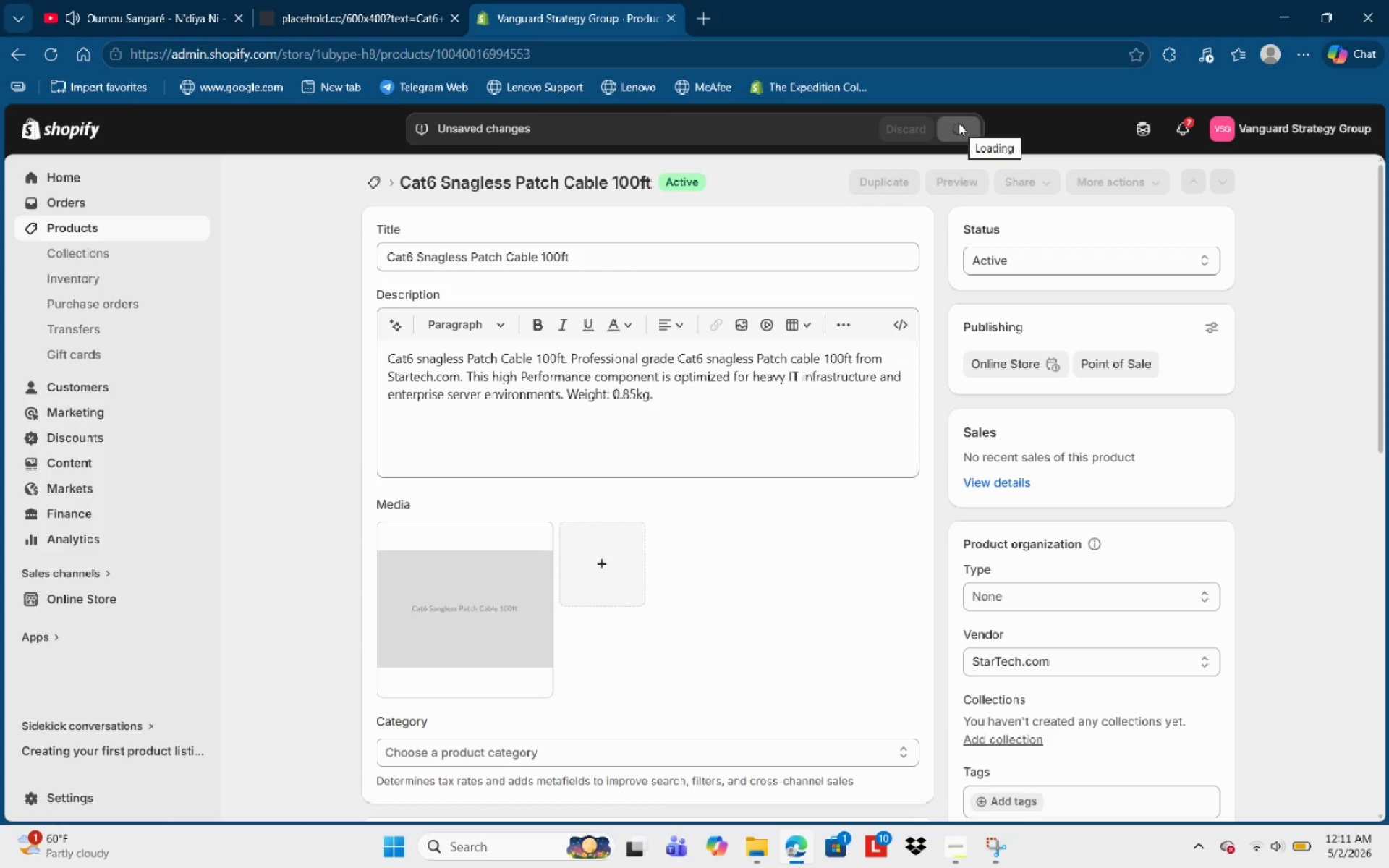 
left_click([75, 235])
 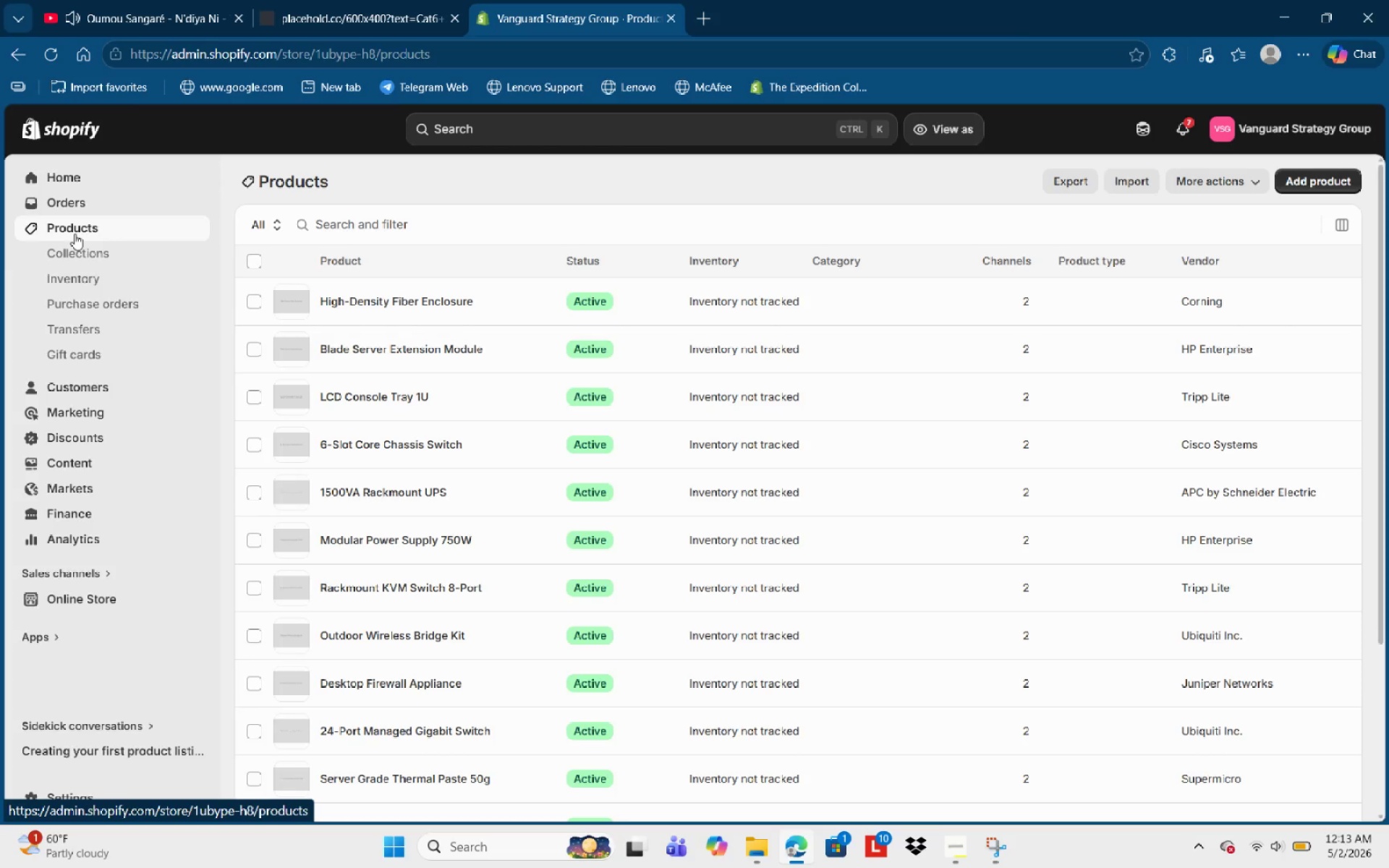 
wait(130.34)
 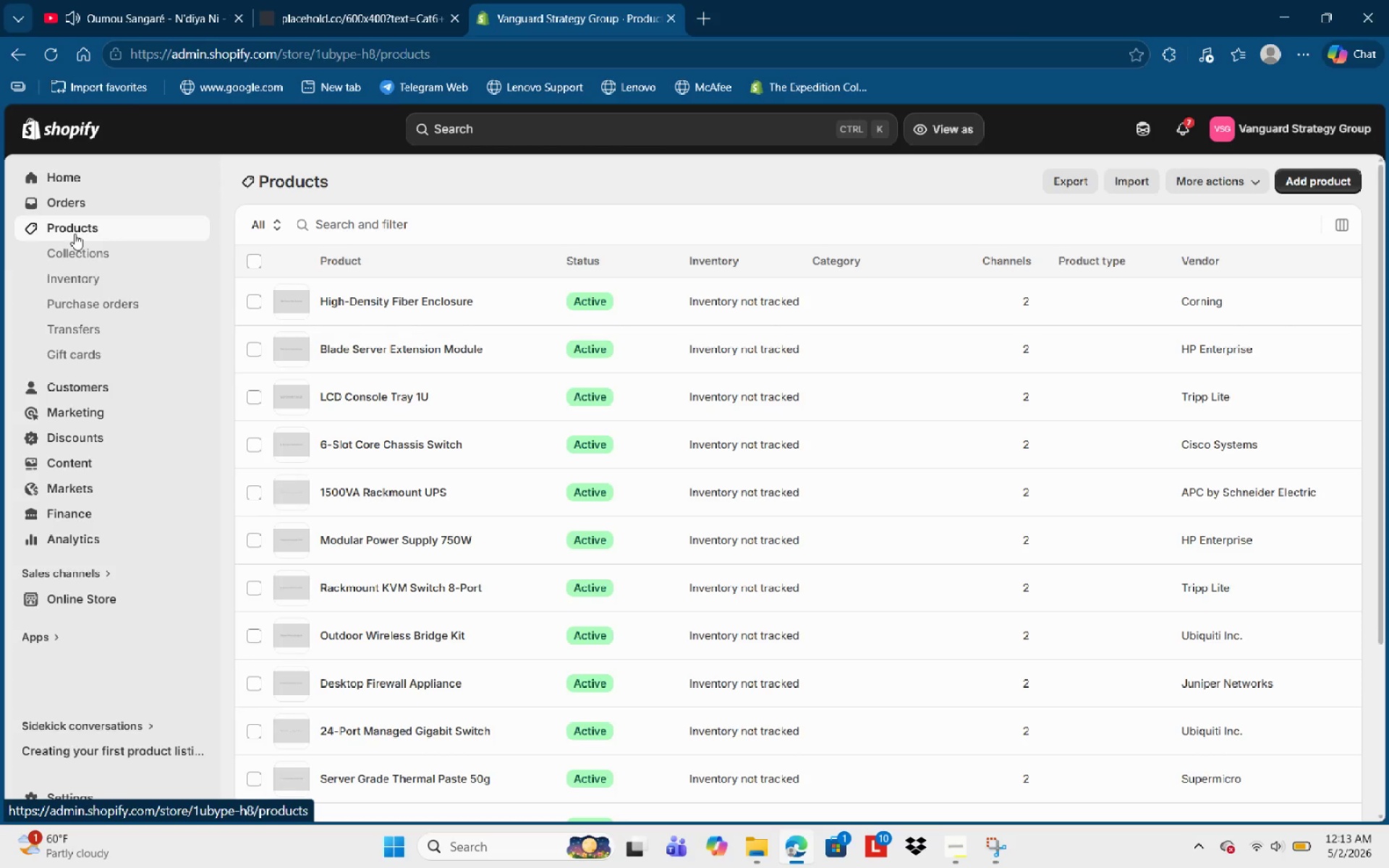 
scroll: coordinate [406, 639], scroll_direction: down, amount: 7.0
 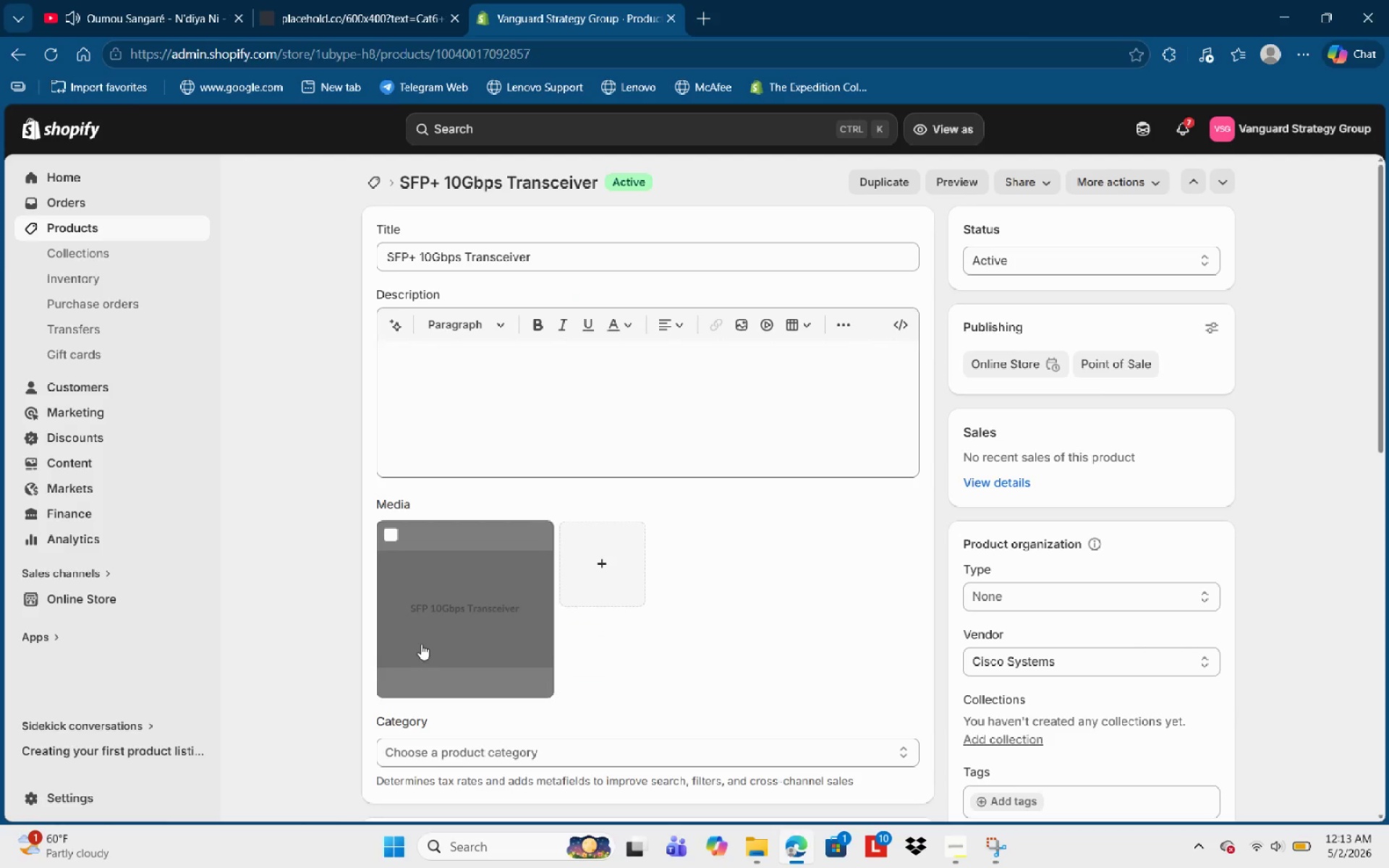 
wait(5.76)
 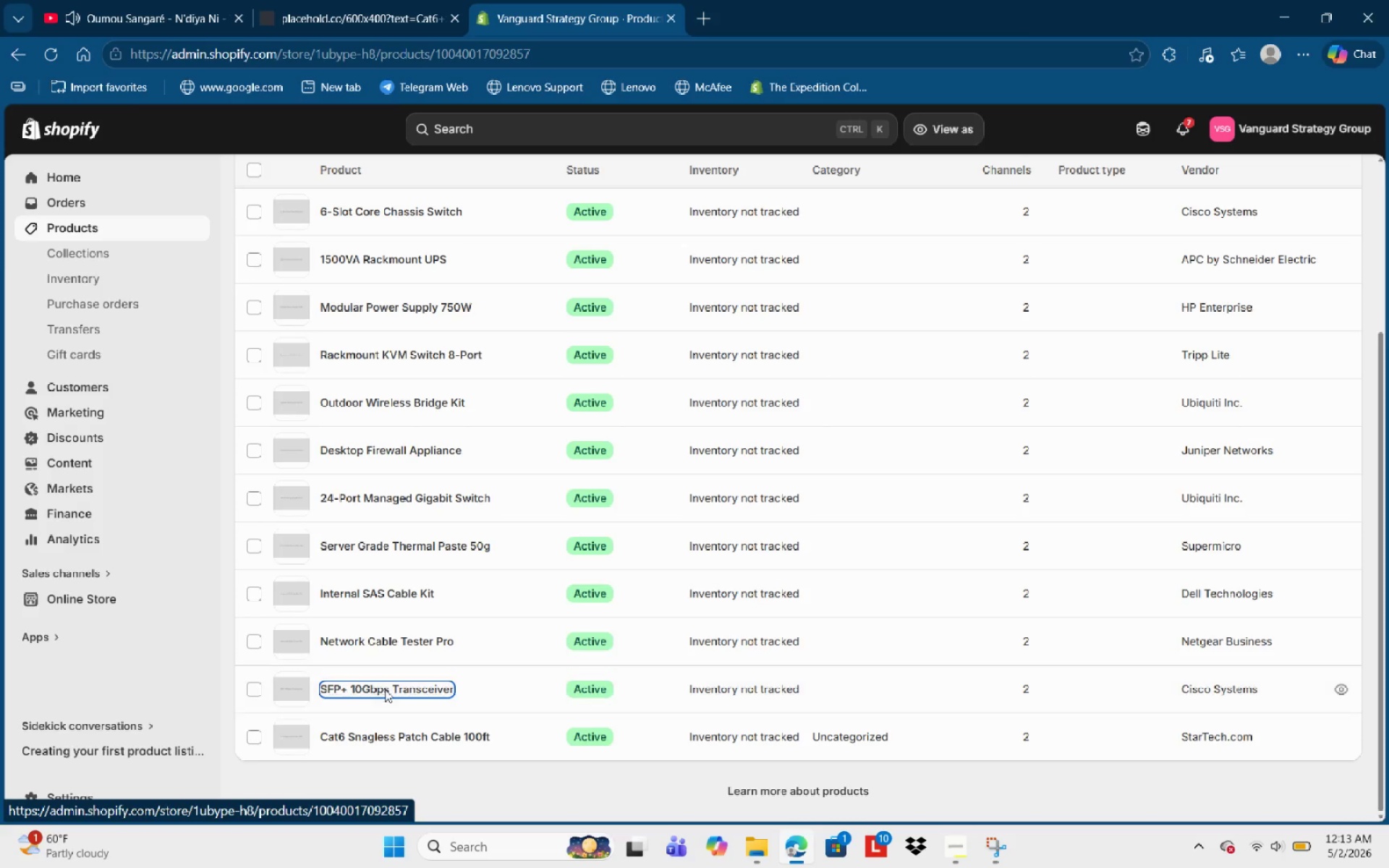 
left_click([470, 380])
 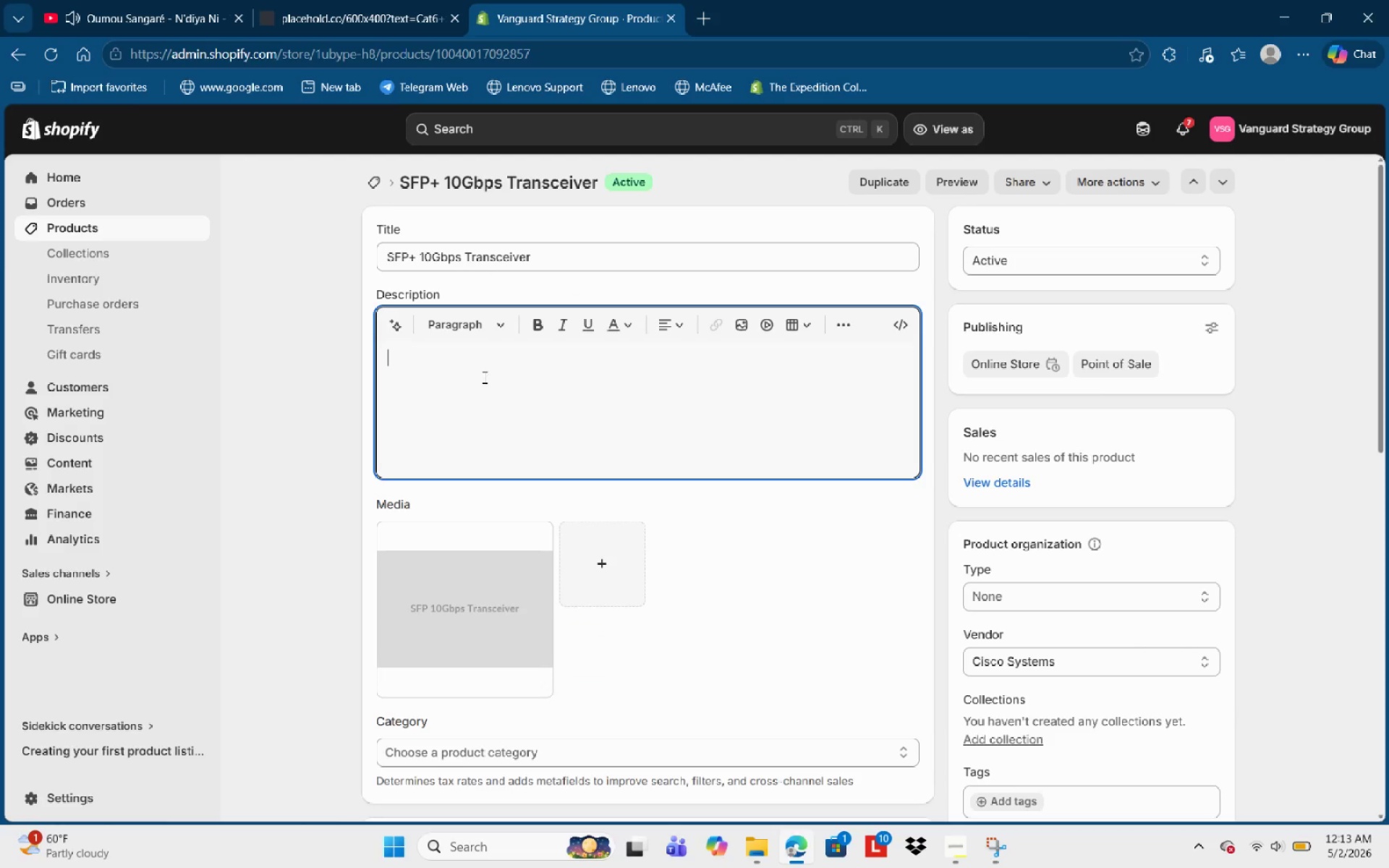 
type(This Hih)
key(Backspace)
type(gh performance component is )
 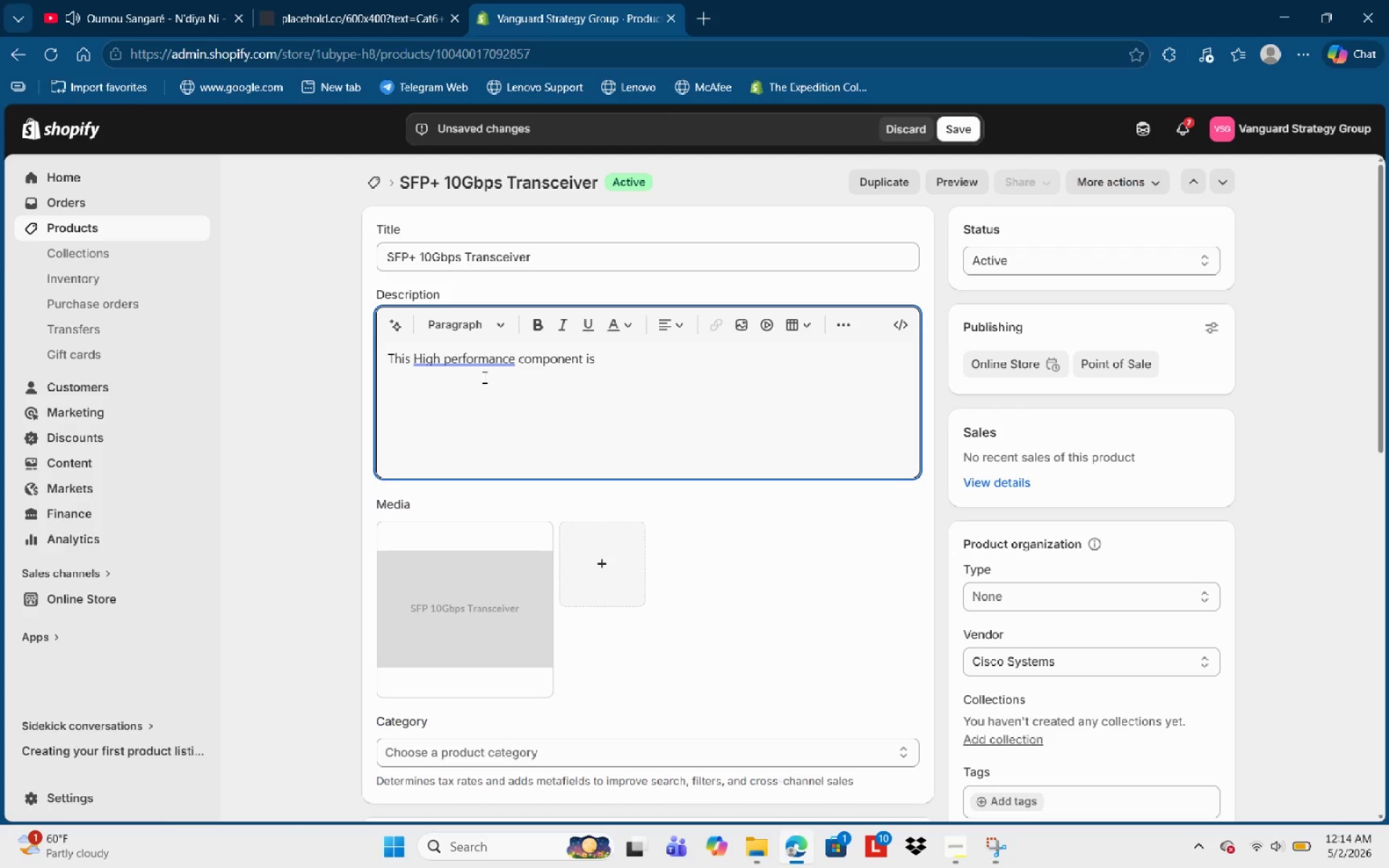 
wait(8.91)
 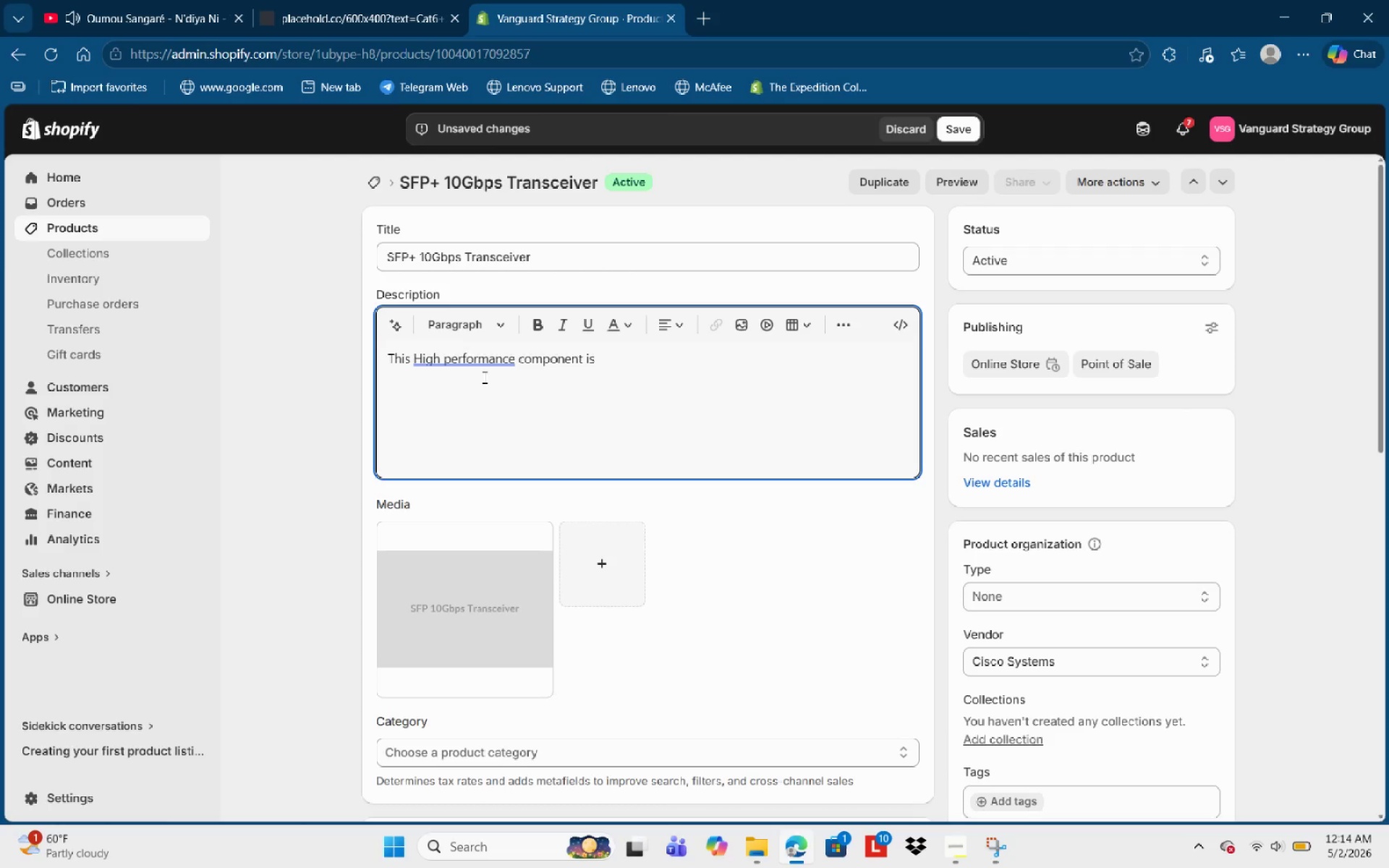 
type(optimized fir g)
key(Backspace)
type(heavy It Ins)
key(Backspace)
type(frastructure and enterpri)
key(Tab)
type(server environmrn)
key(Backspace)
key(Backspace)
key(Backspace)
key(Backspace)
type(nments, )
key(Backspace)
key(Backspace)
type(. Weight: 0.12kg.)
key(NumpadEnter)
 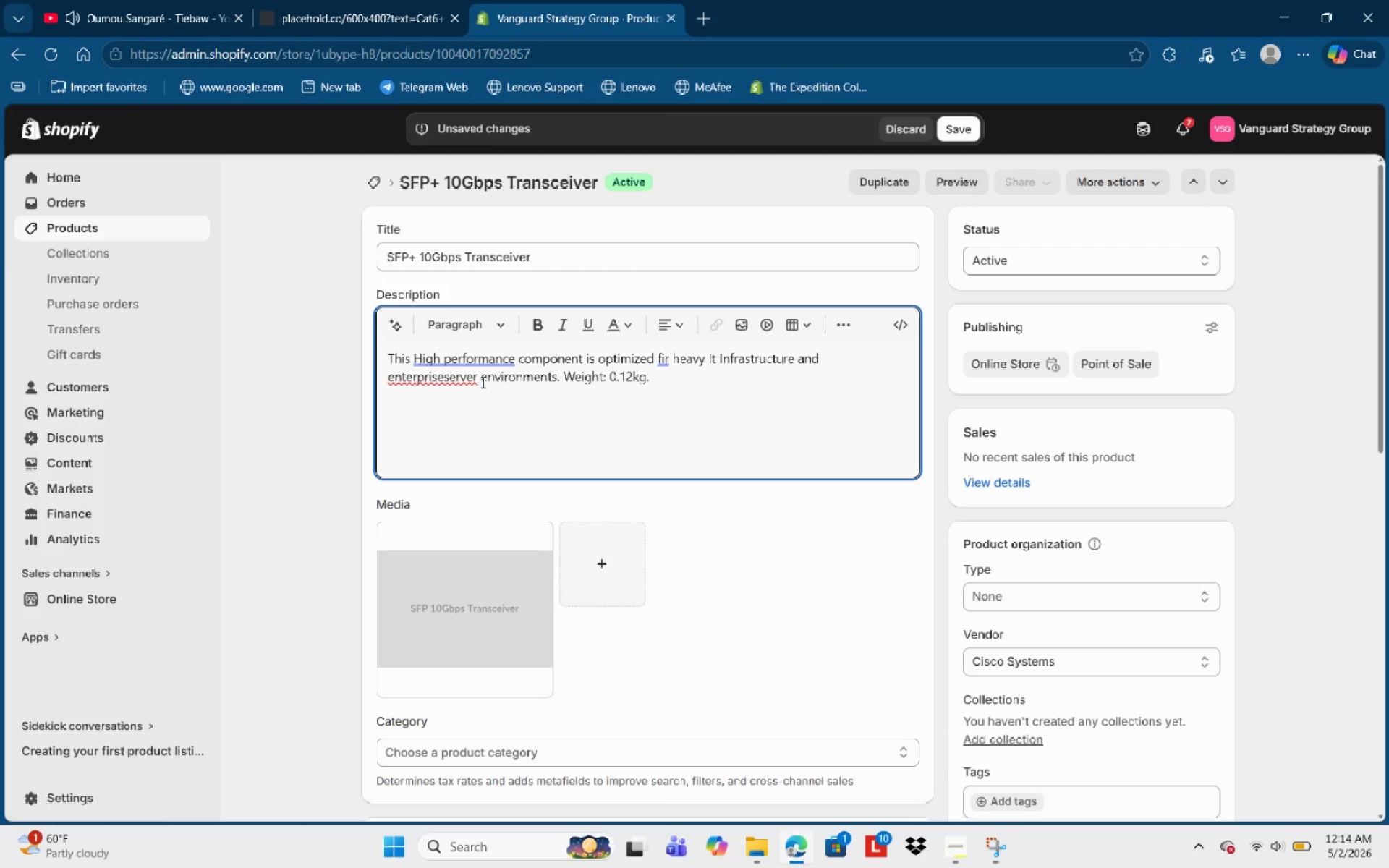 
left_click([450, 386])
 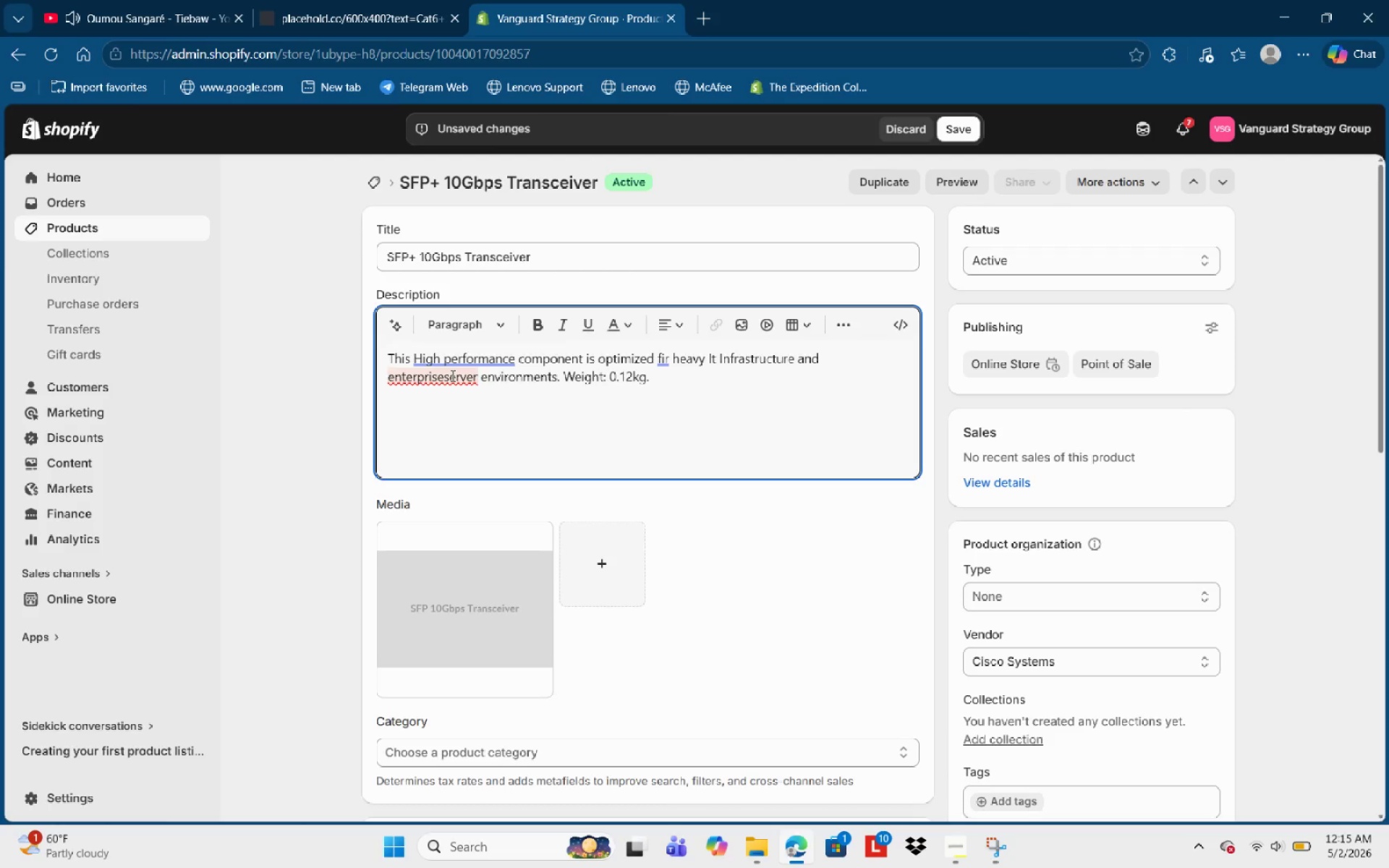 
left_click([453, 375])
 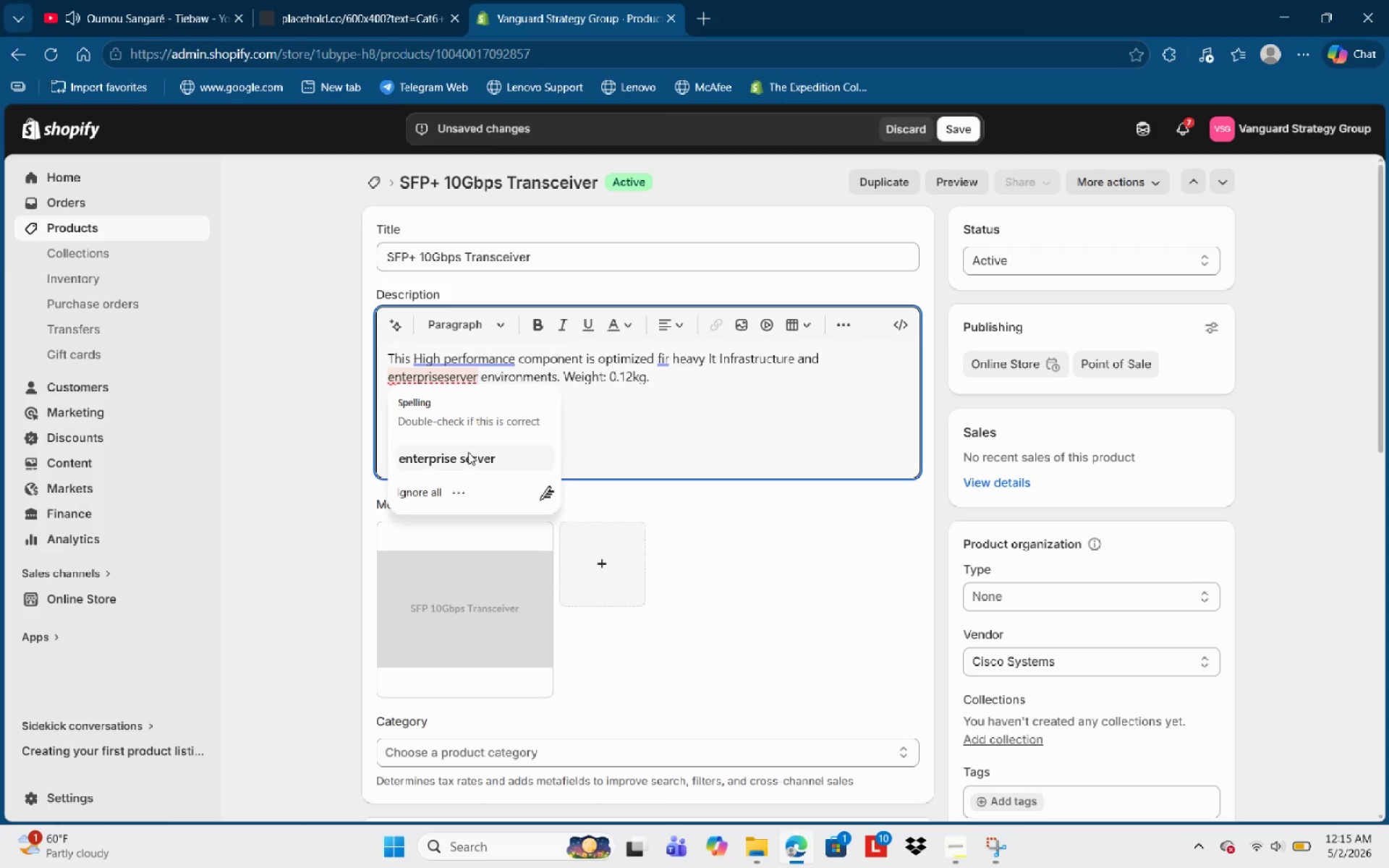 
left_click([470, 458])
 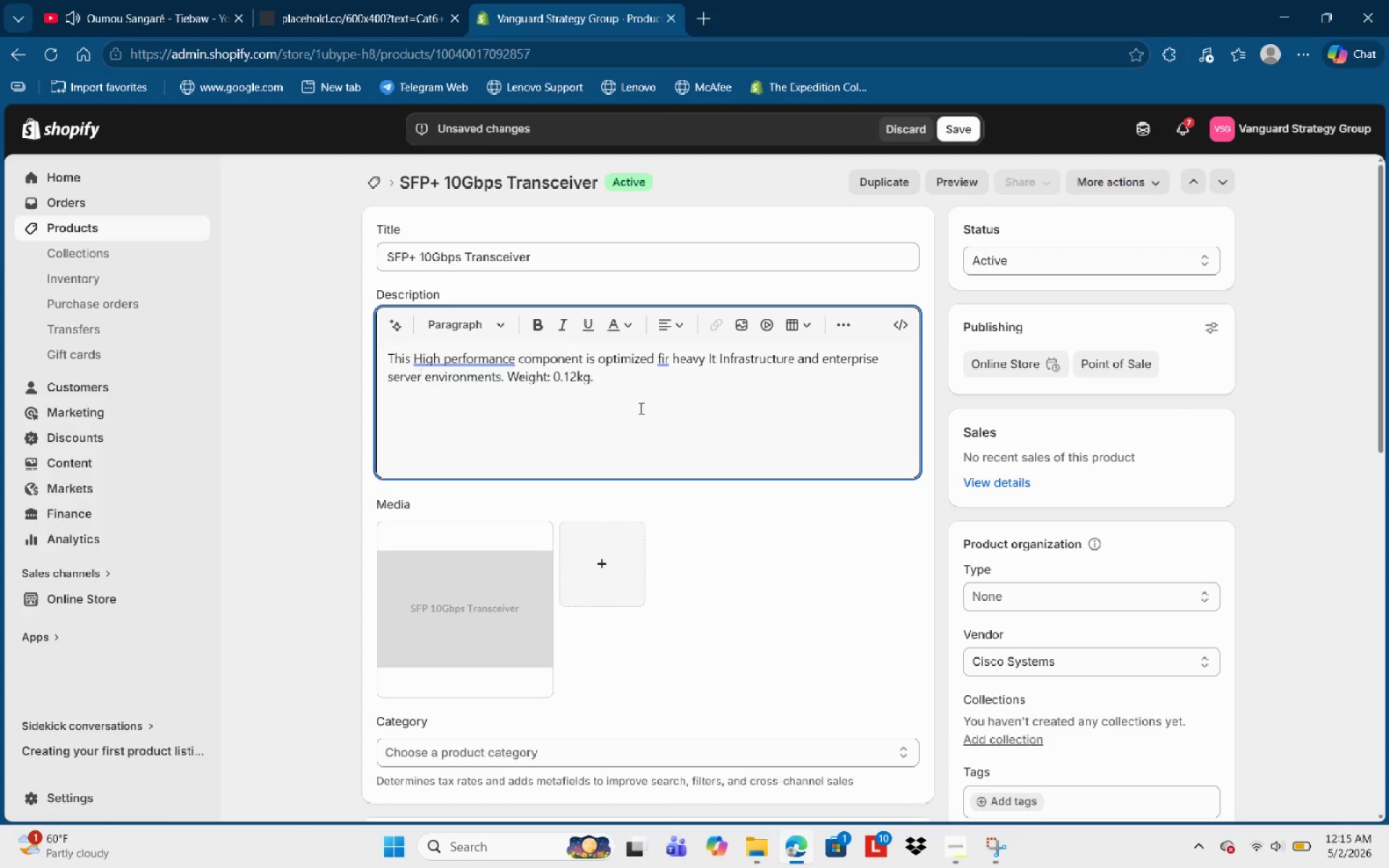 
left_click([645, 386])
 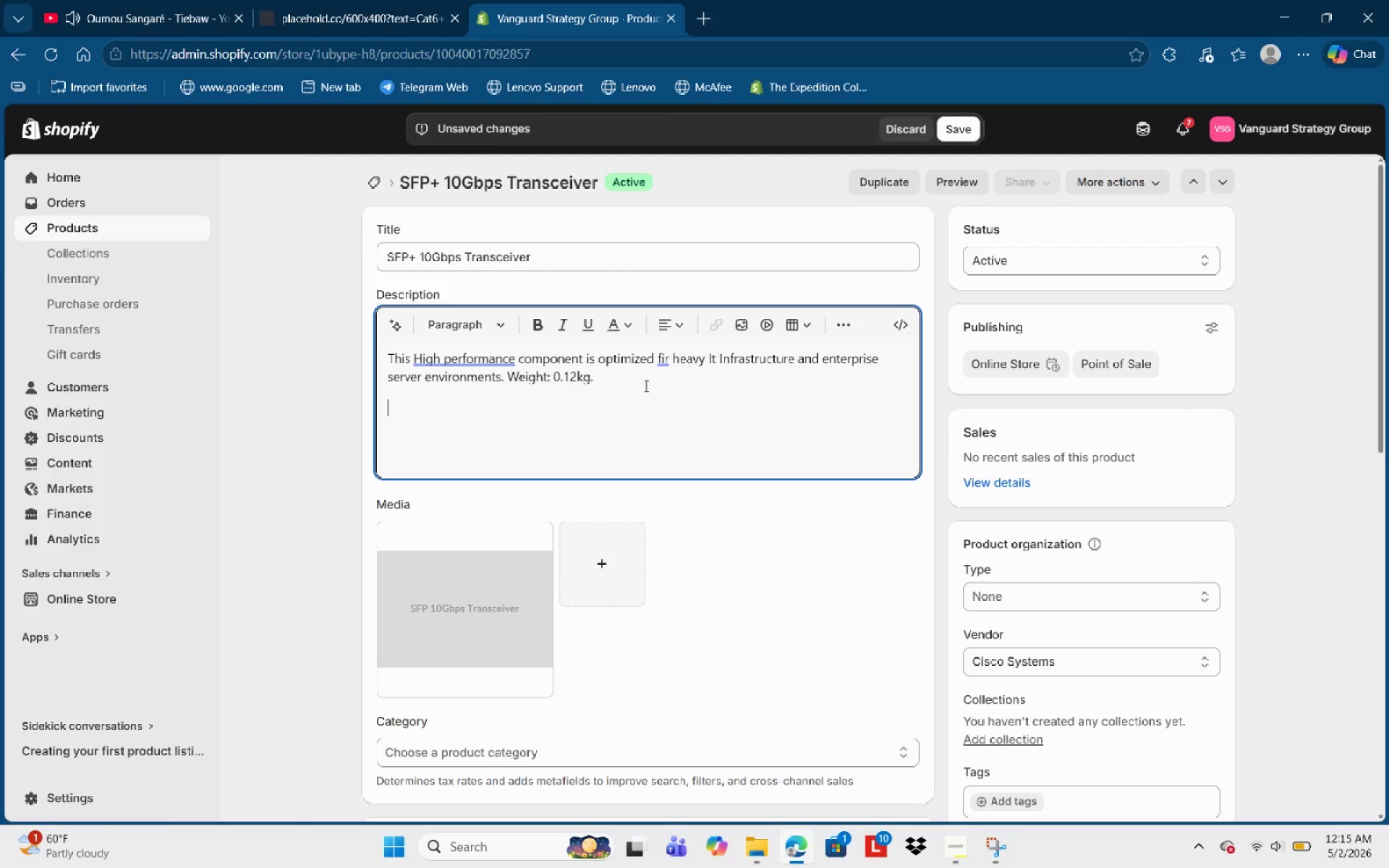 
left_click([645, 386])
 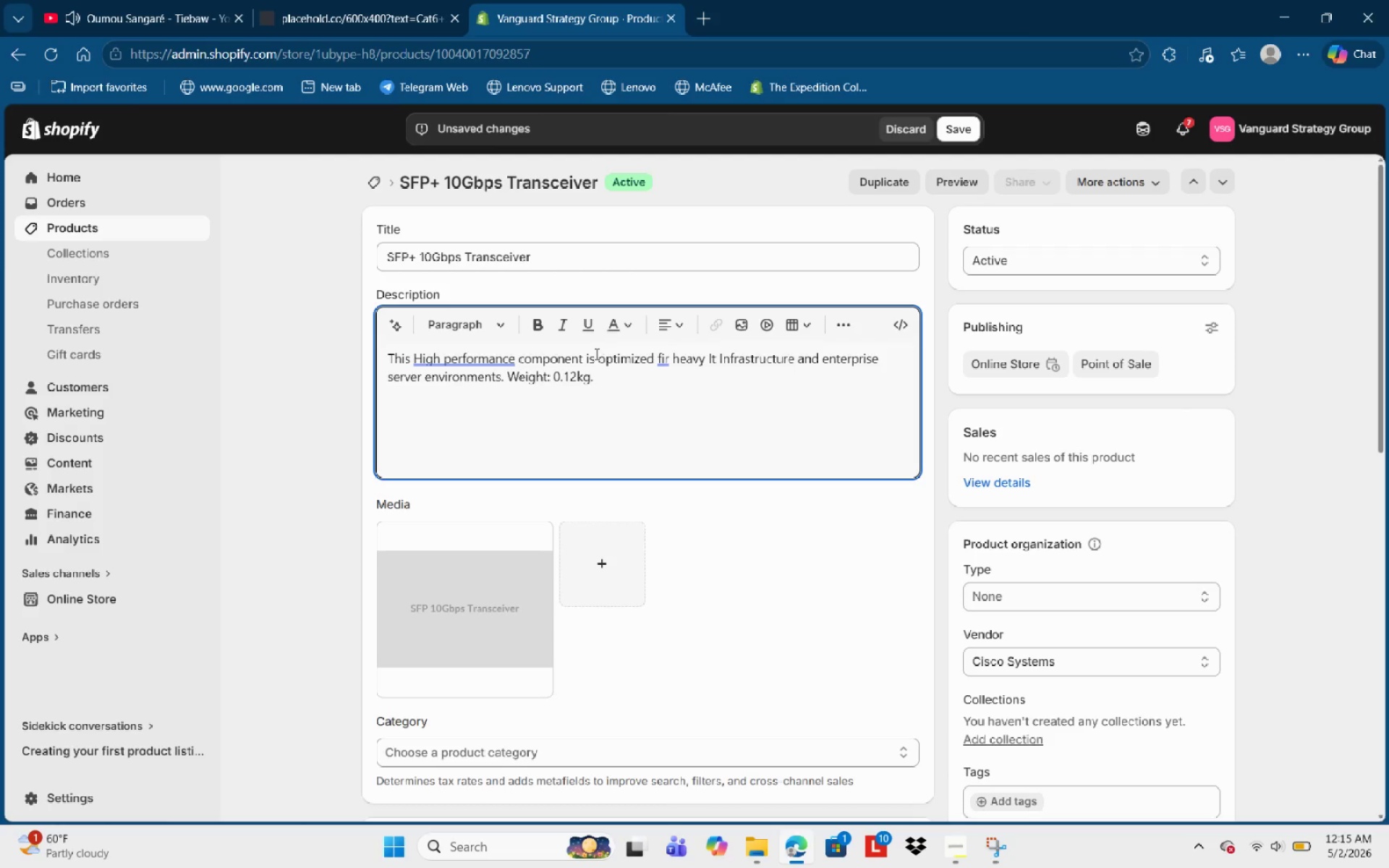 
left_click([456, 339])
 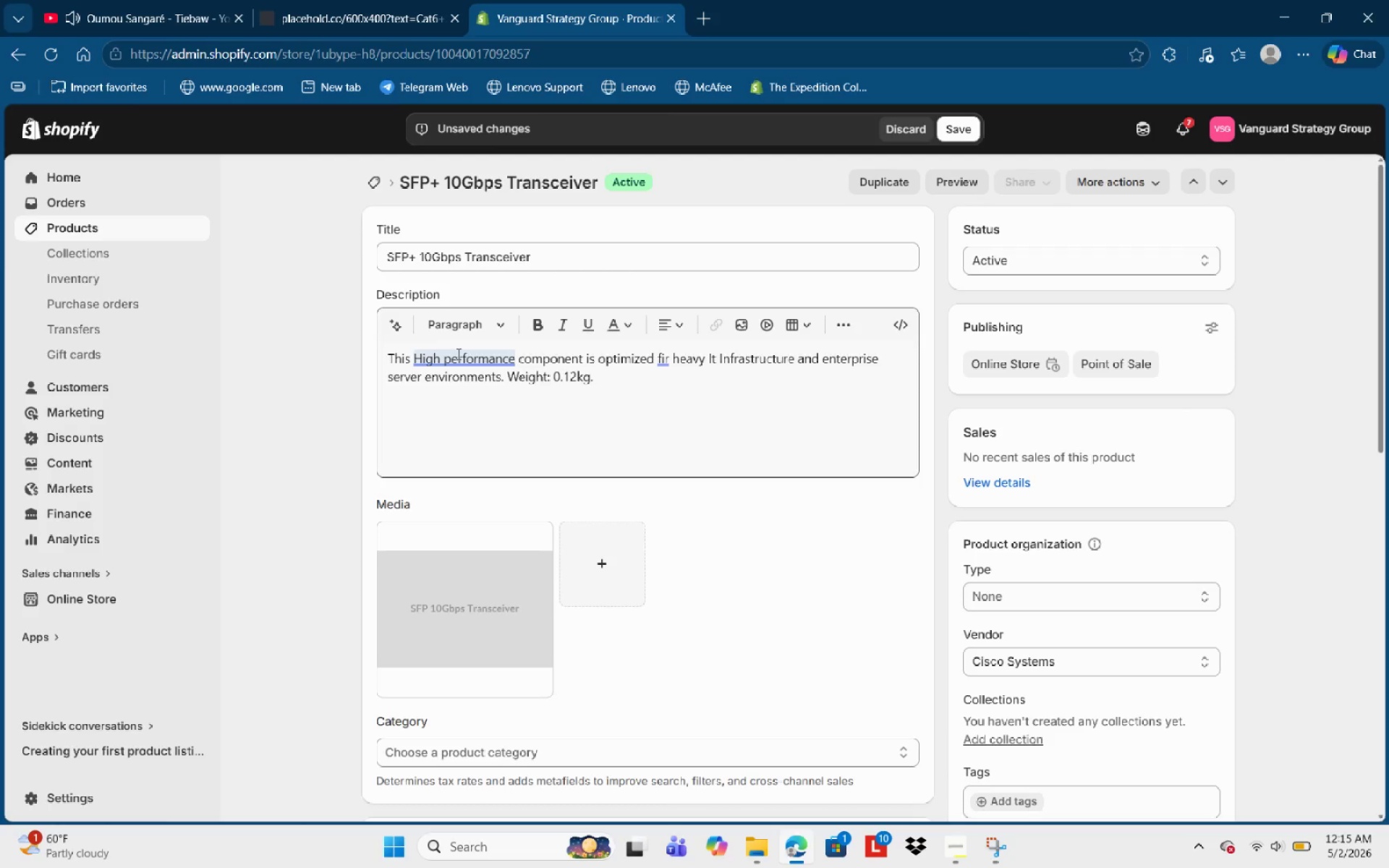 
left_click([457, 357])
 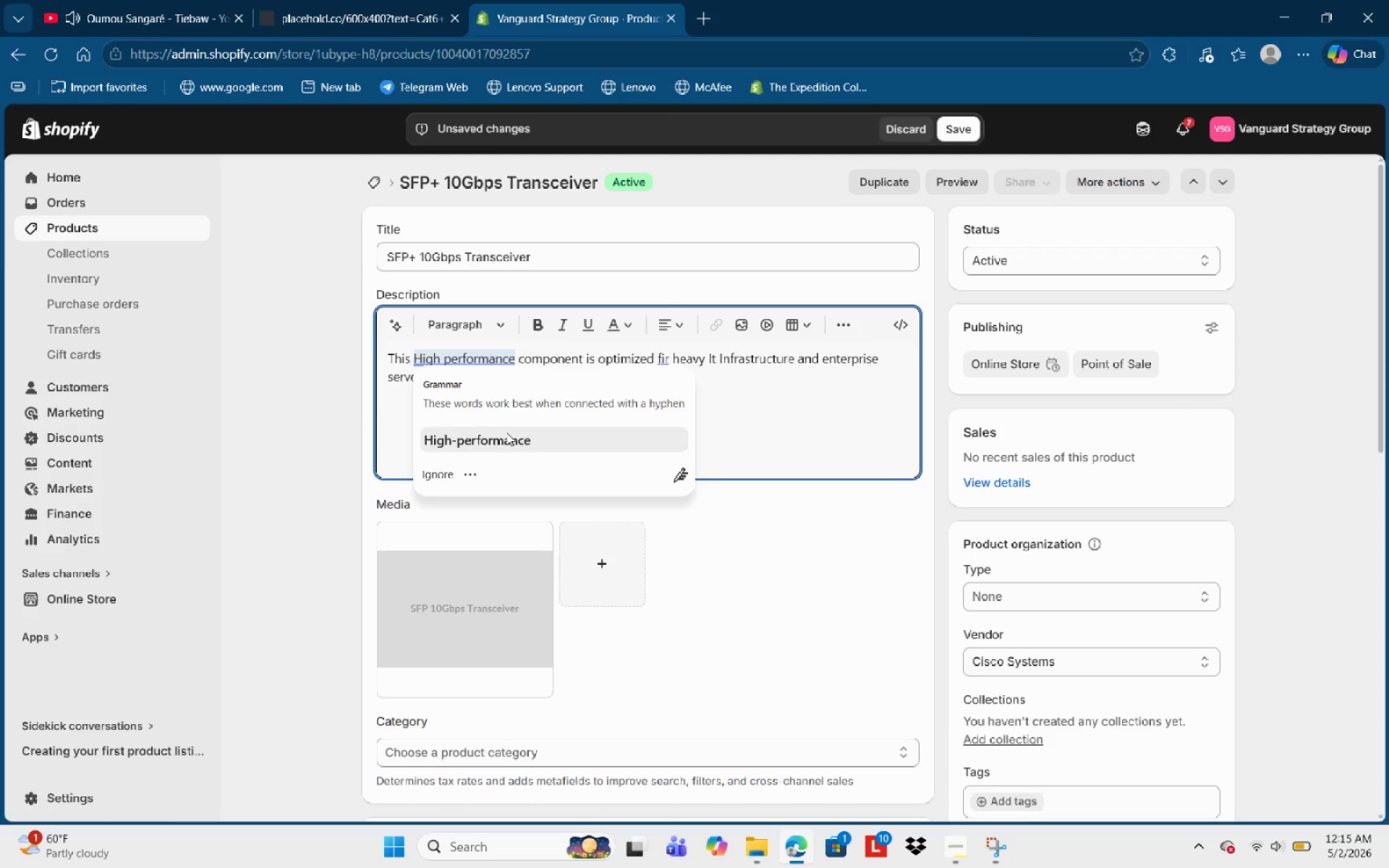 
left_click([506, 433])
 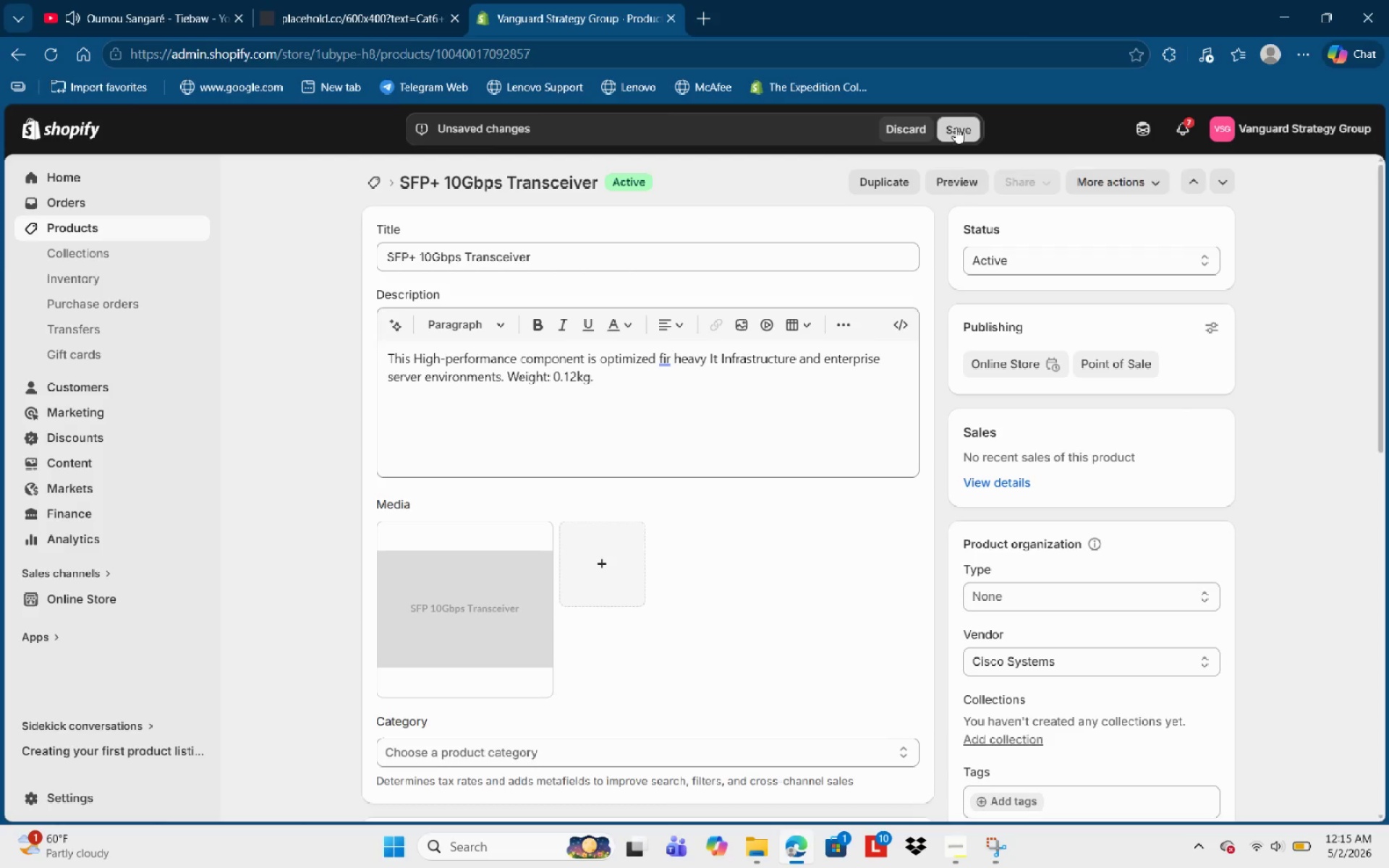 
wait(7.98)
 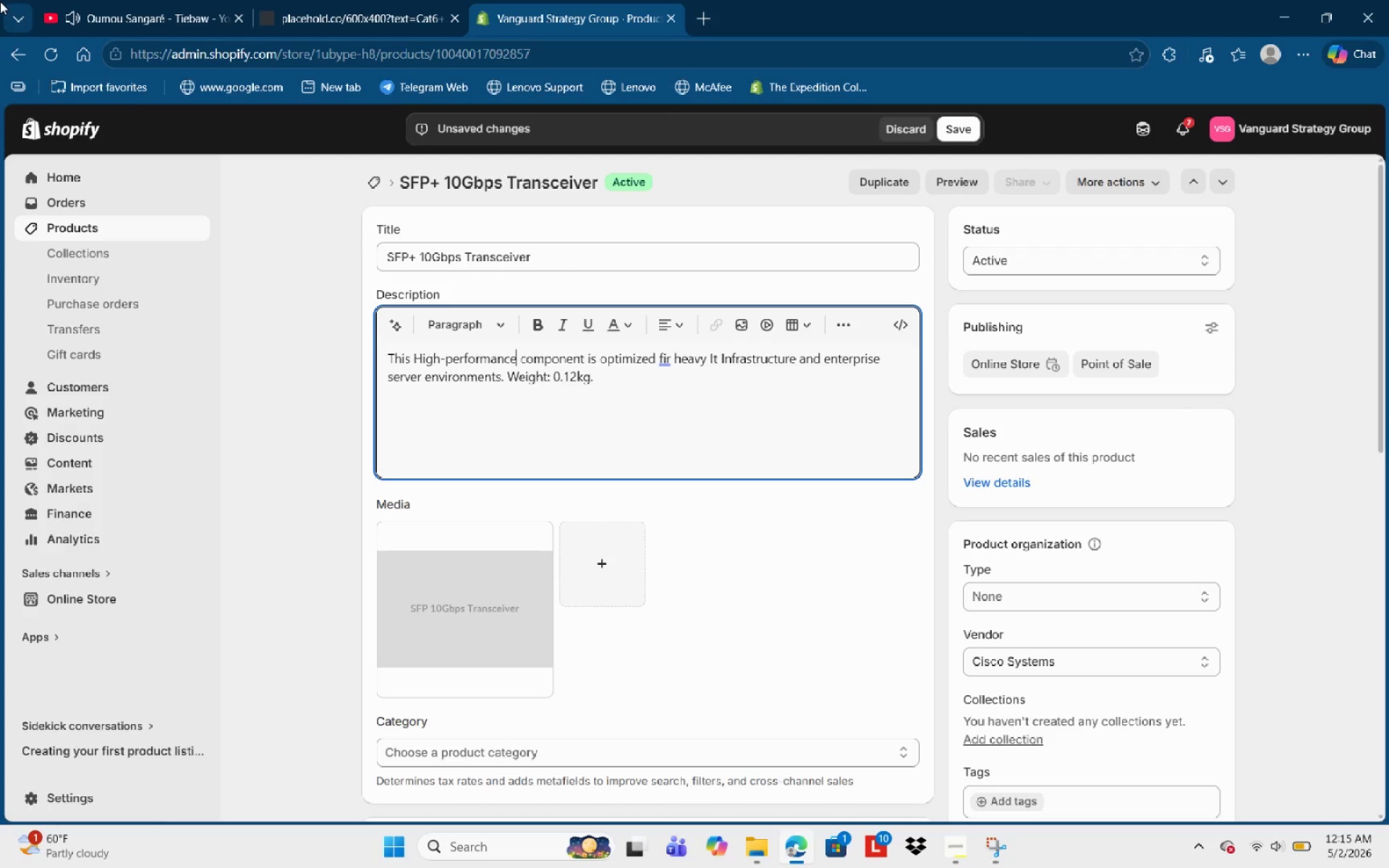 
left_click([135, 227])
 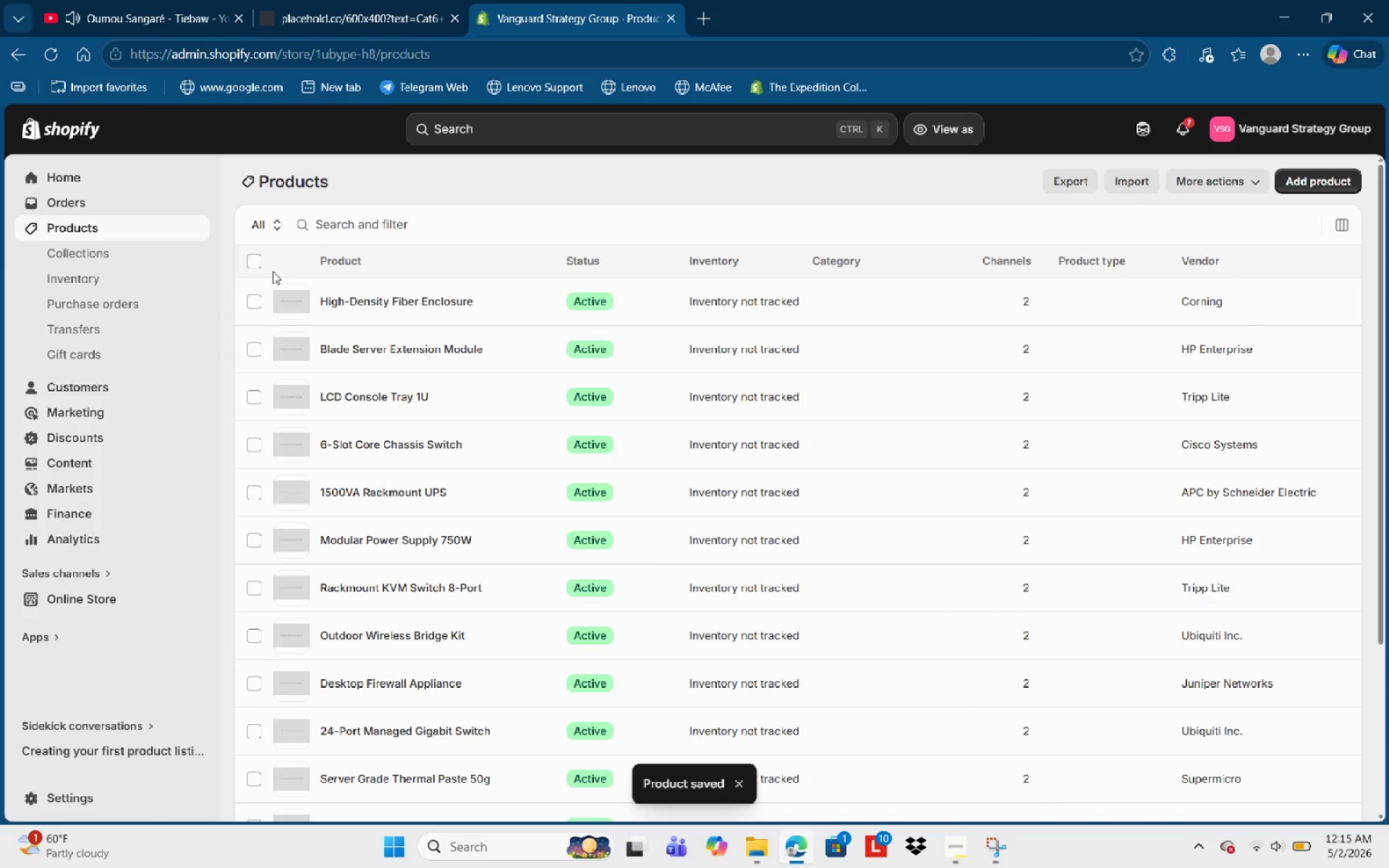 
wait(8.11)
 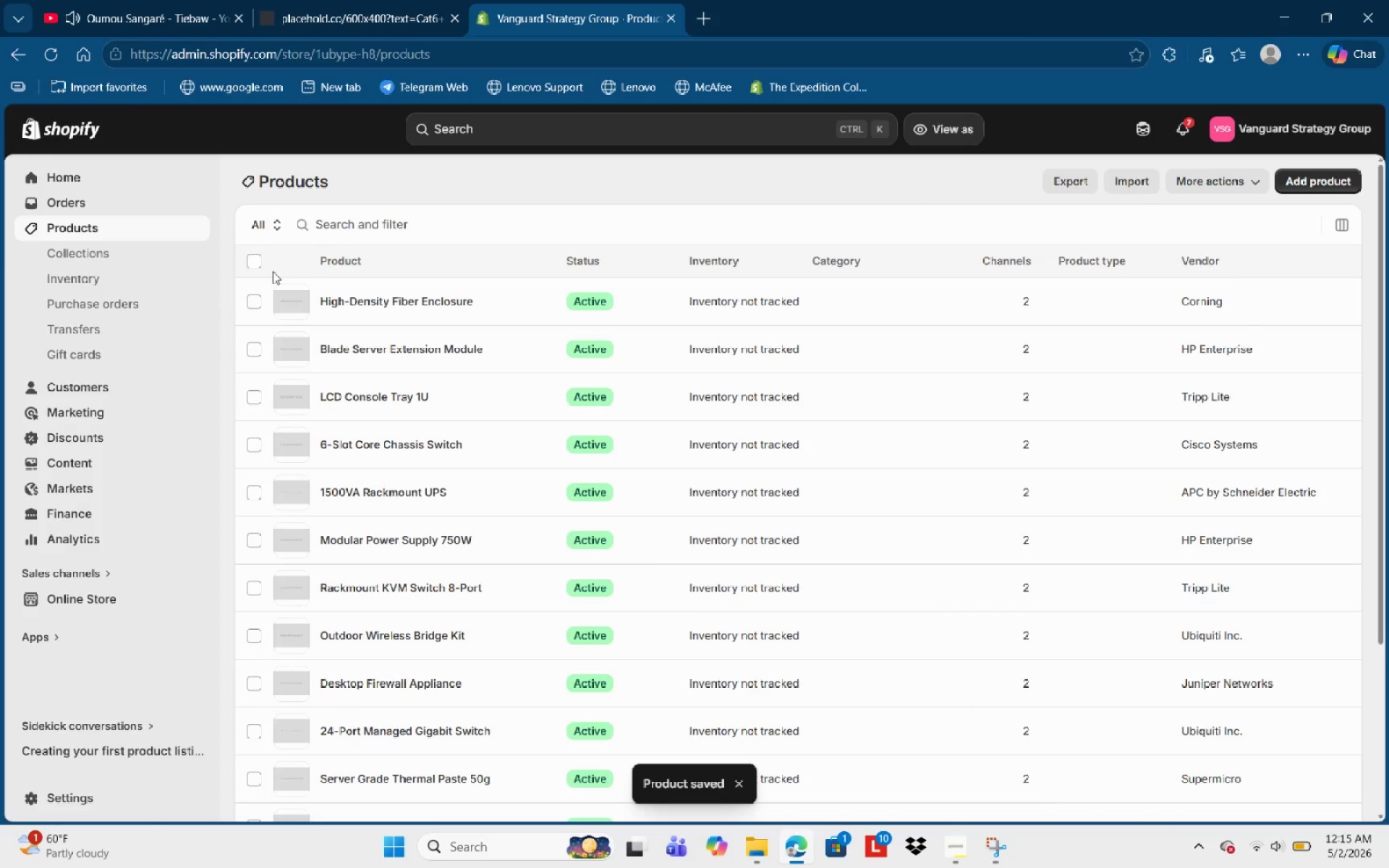 
scroll: coordinate [380, 554], scroll_direction: down, amount: 8.0
 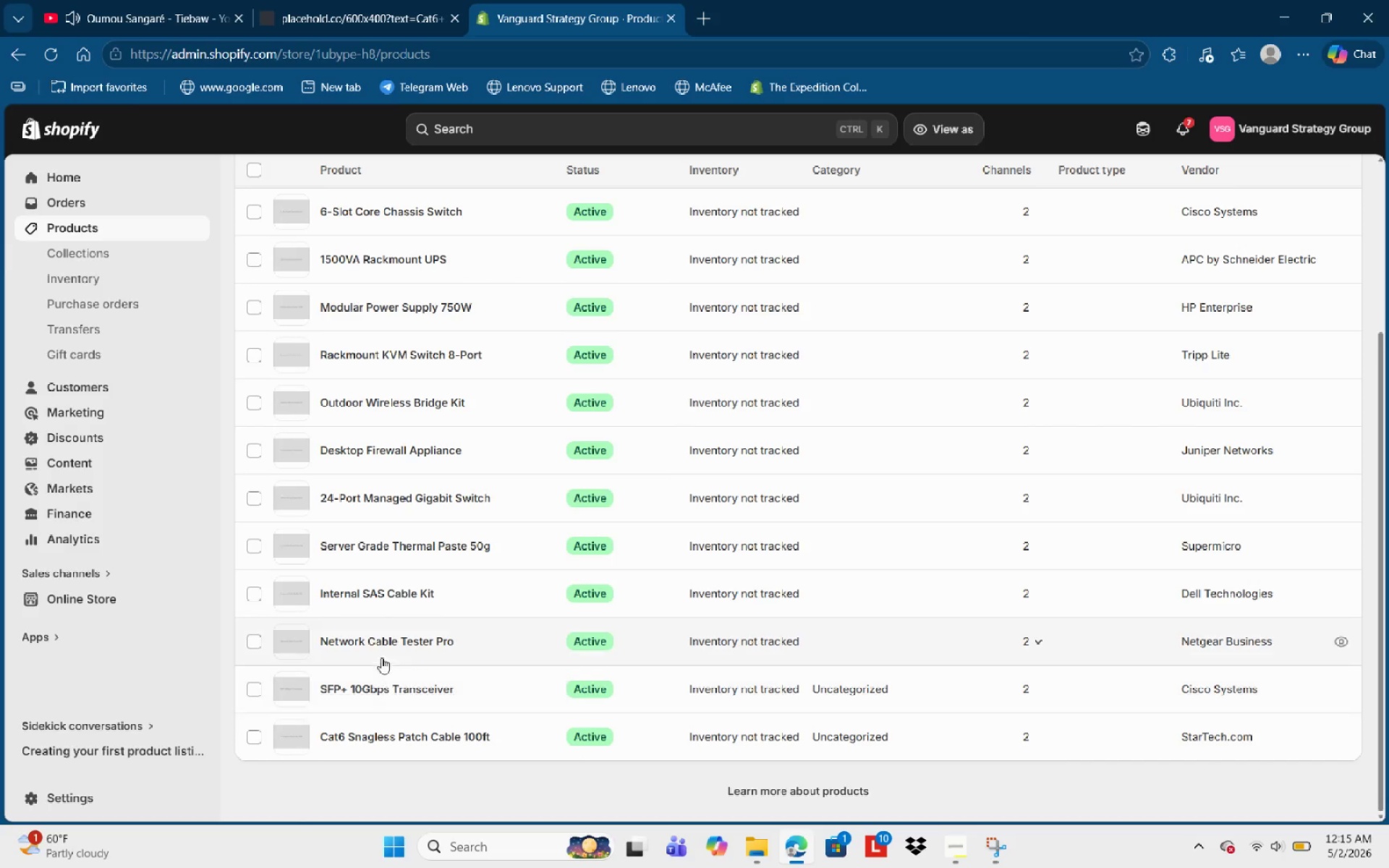 
left_click([386, 644])
 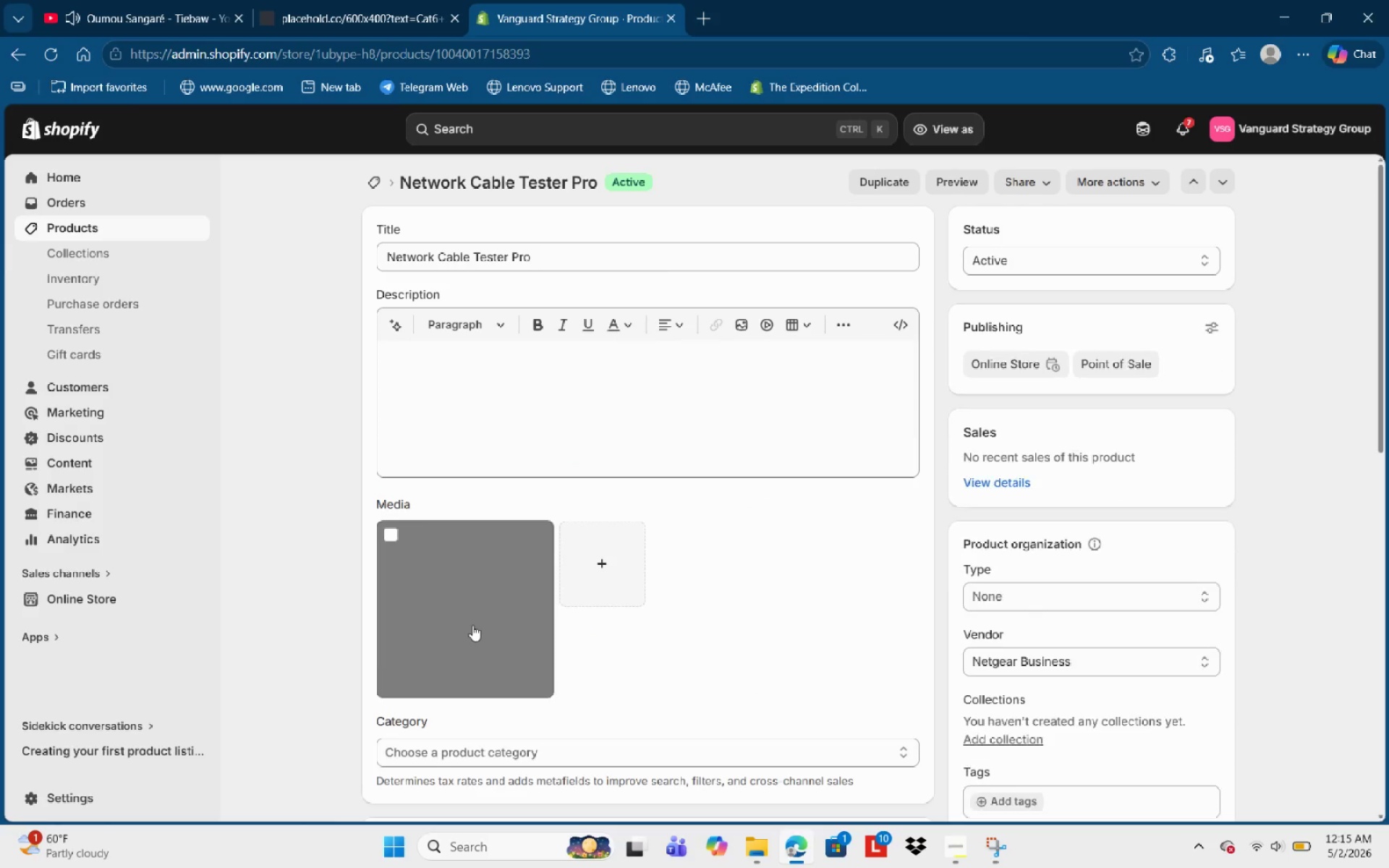 
type(Th)
 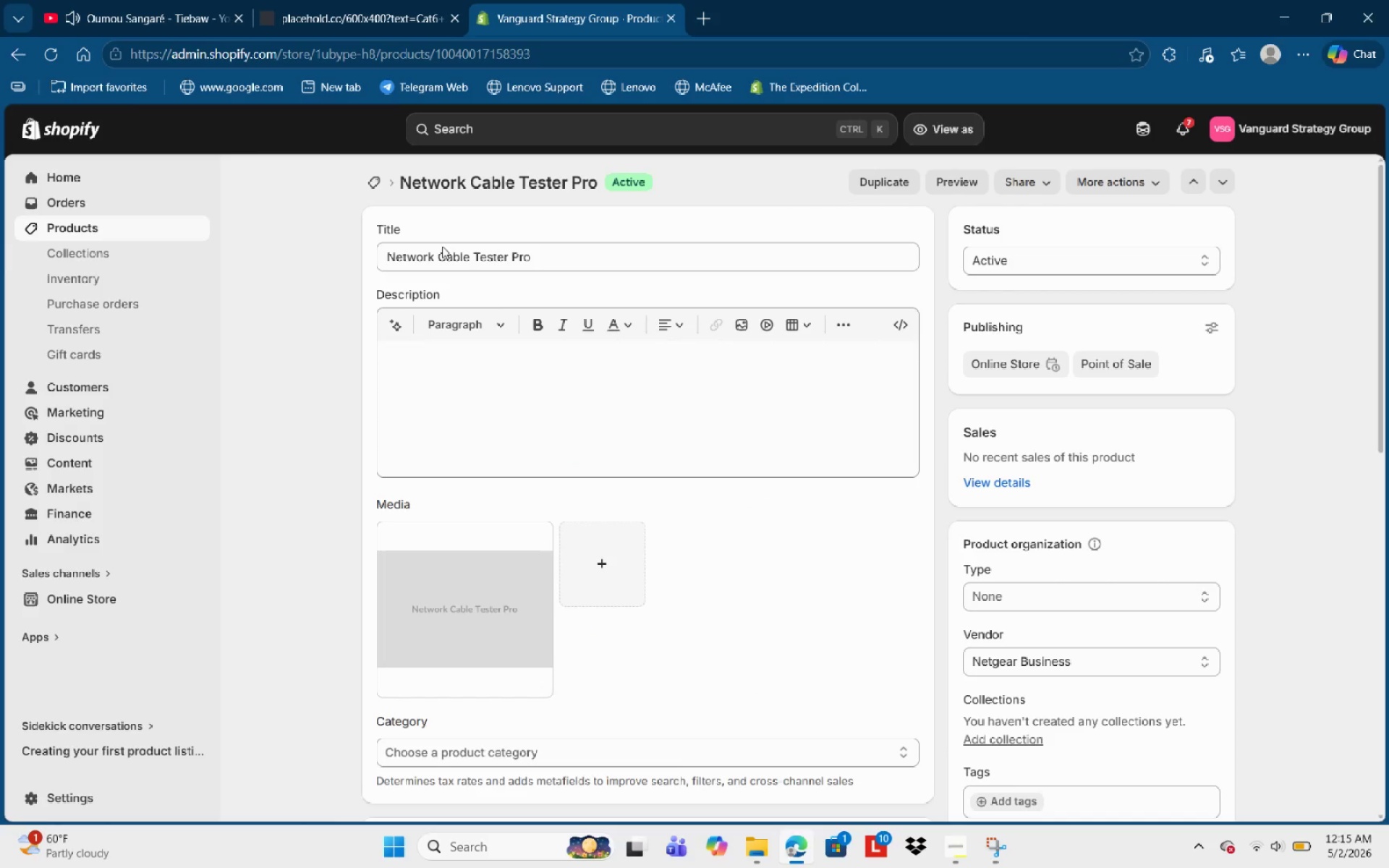 
left_click([505, 352])
 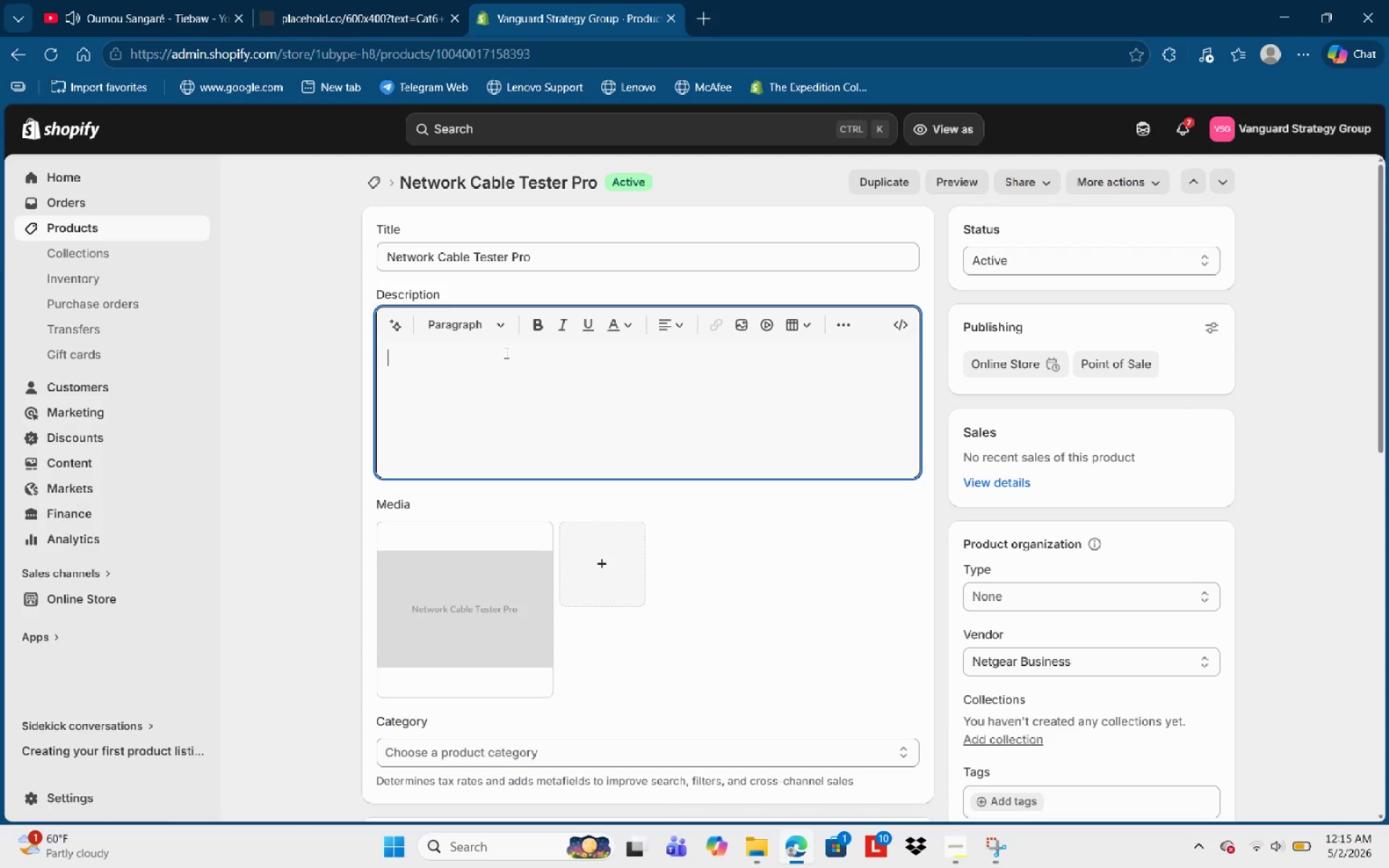 
type(This High-Performance component )
 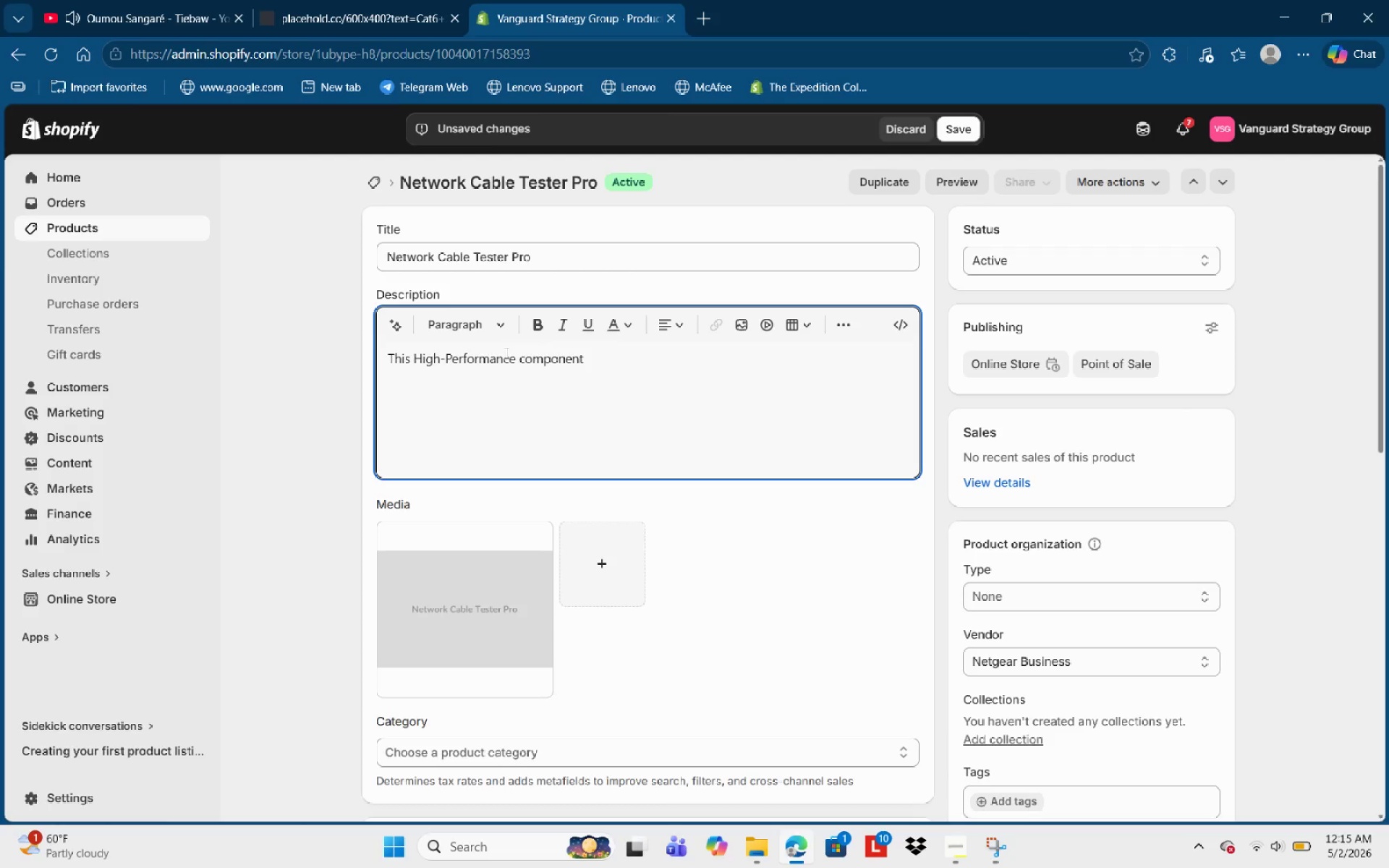 
type(is optimized )
 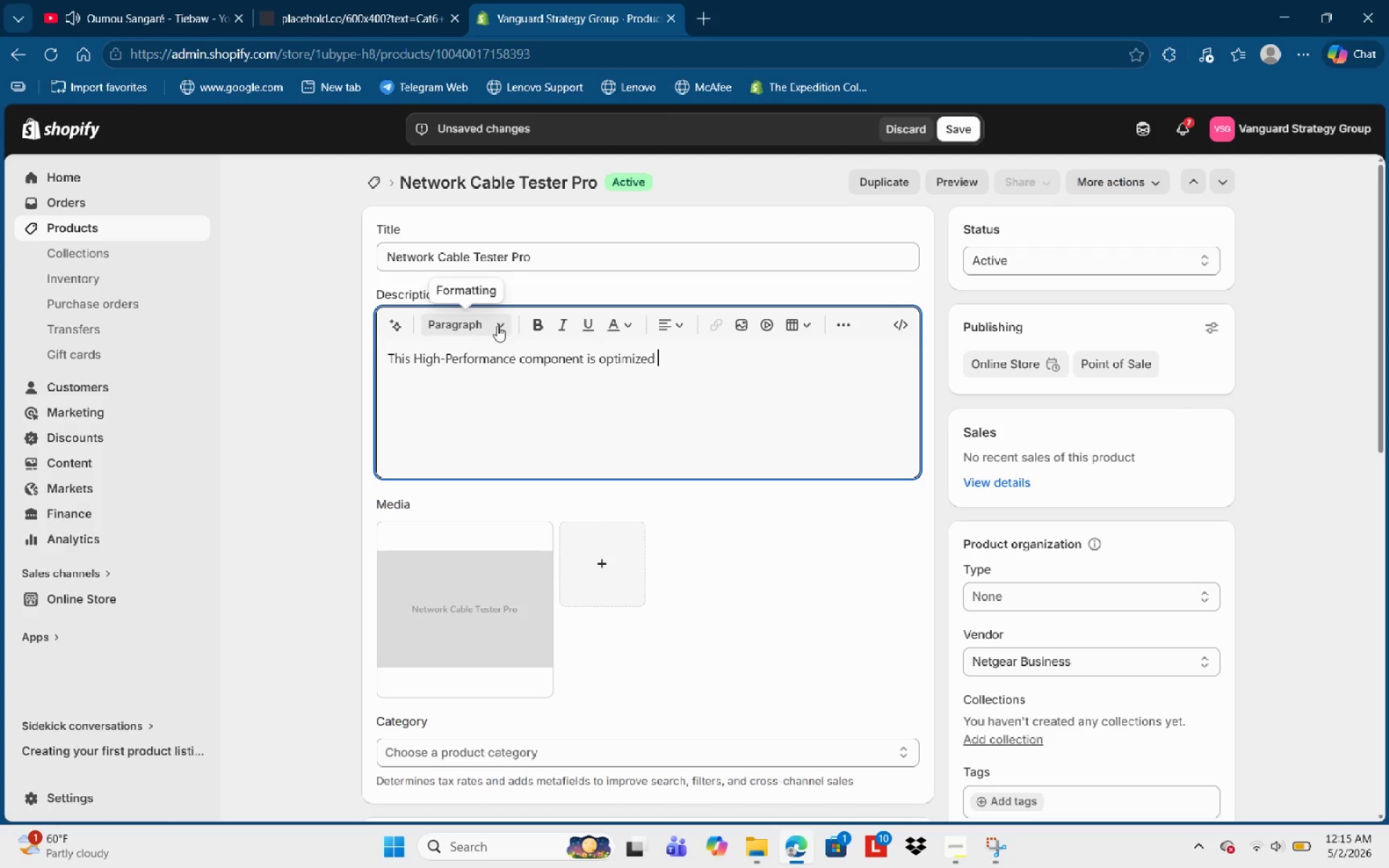 
type(for heavy IT infrustructure ==)
key(Backspace)
key(Backspace)
key(Backspace)
key(Backspace)
key(Backspace)
key(Backspace)
key(Backspace)
key(Backspace)
key(Backspace)
key(Backspace)
type(astructure )
 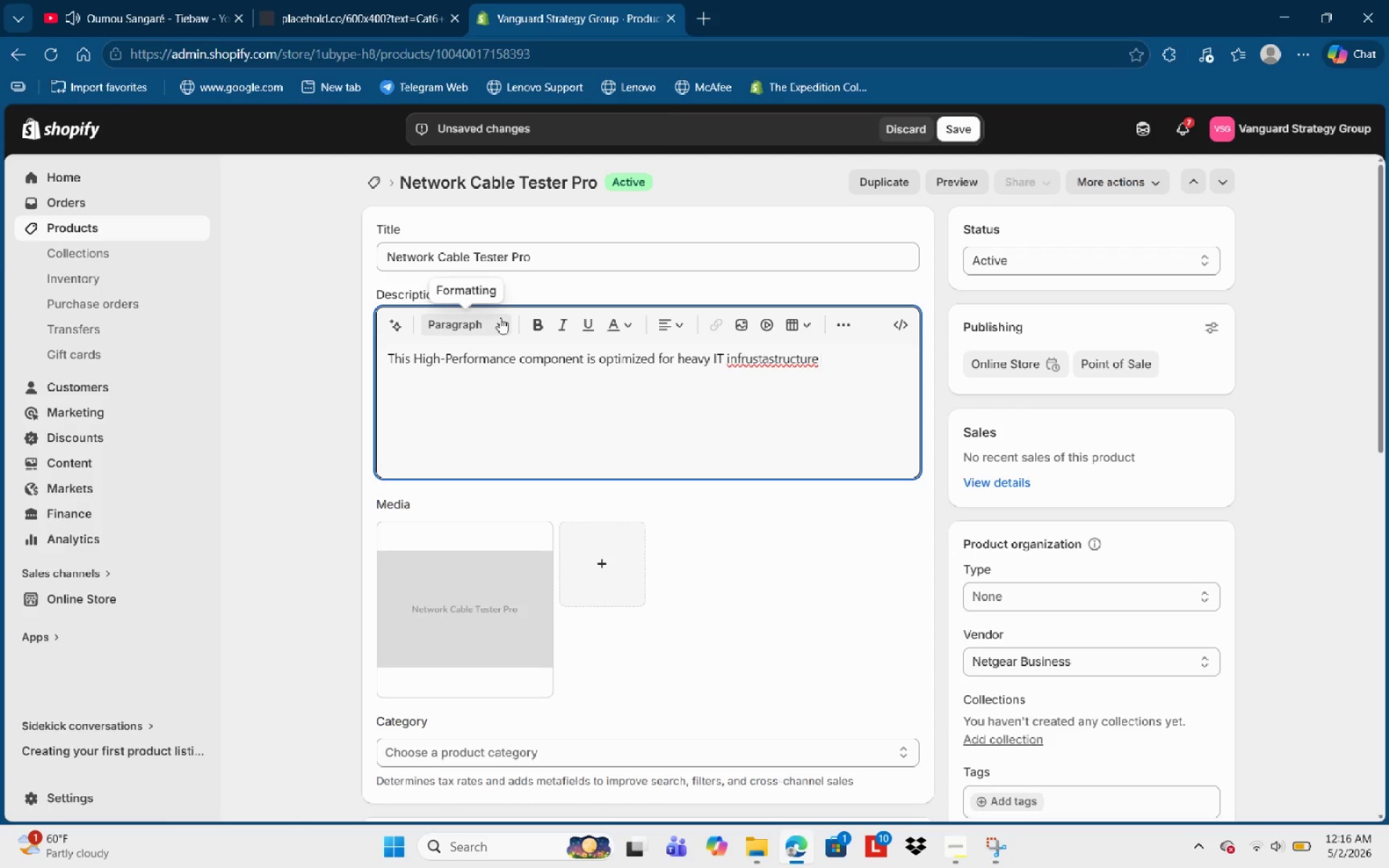 
right_click([765, 353])
 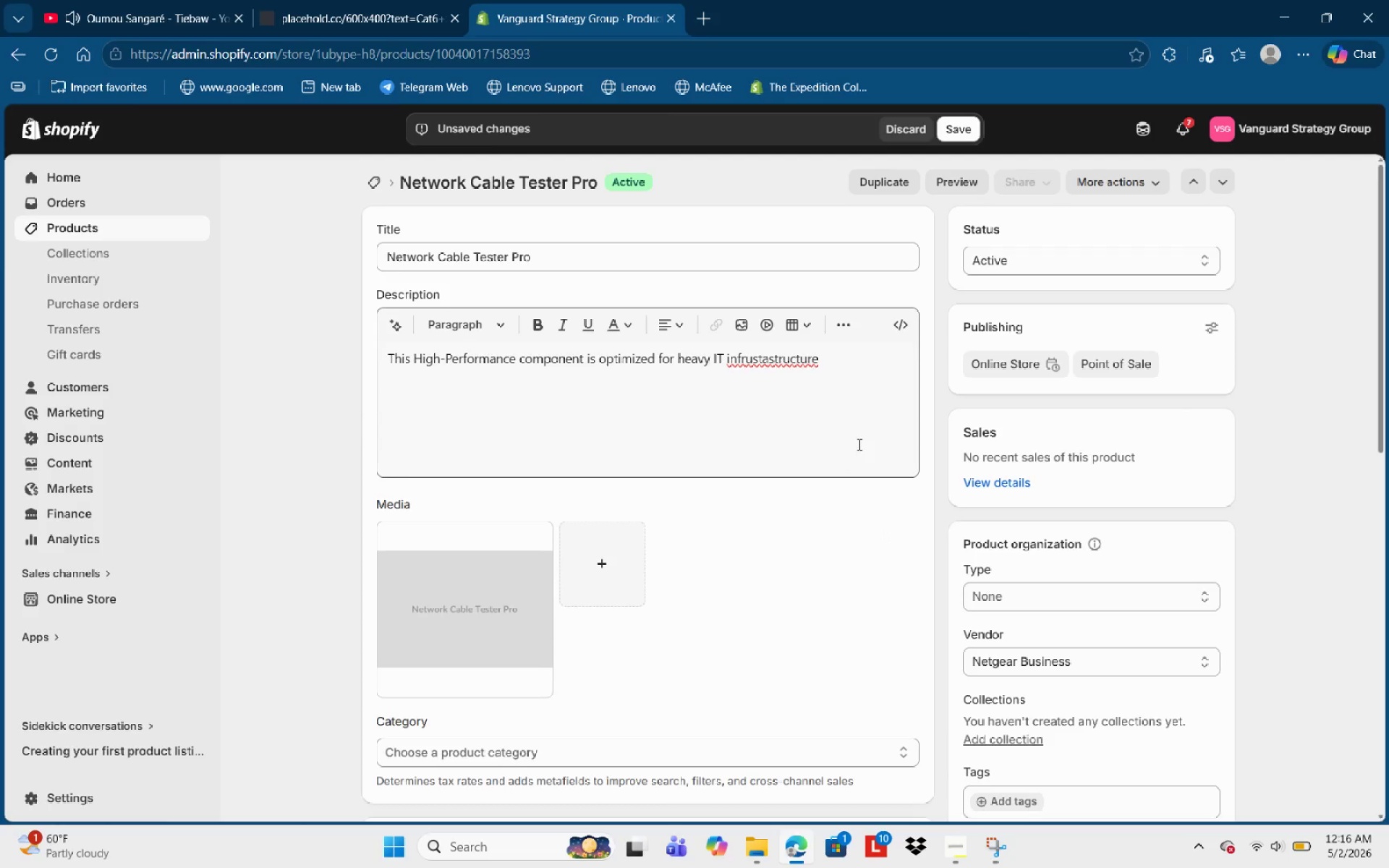 
wait(5.36)
 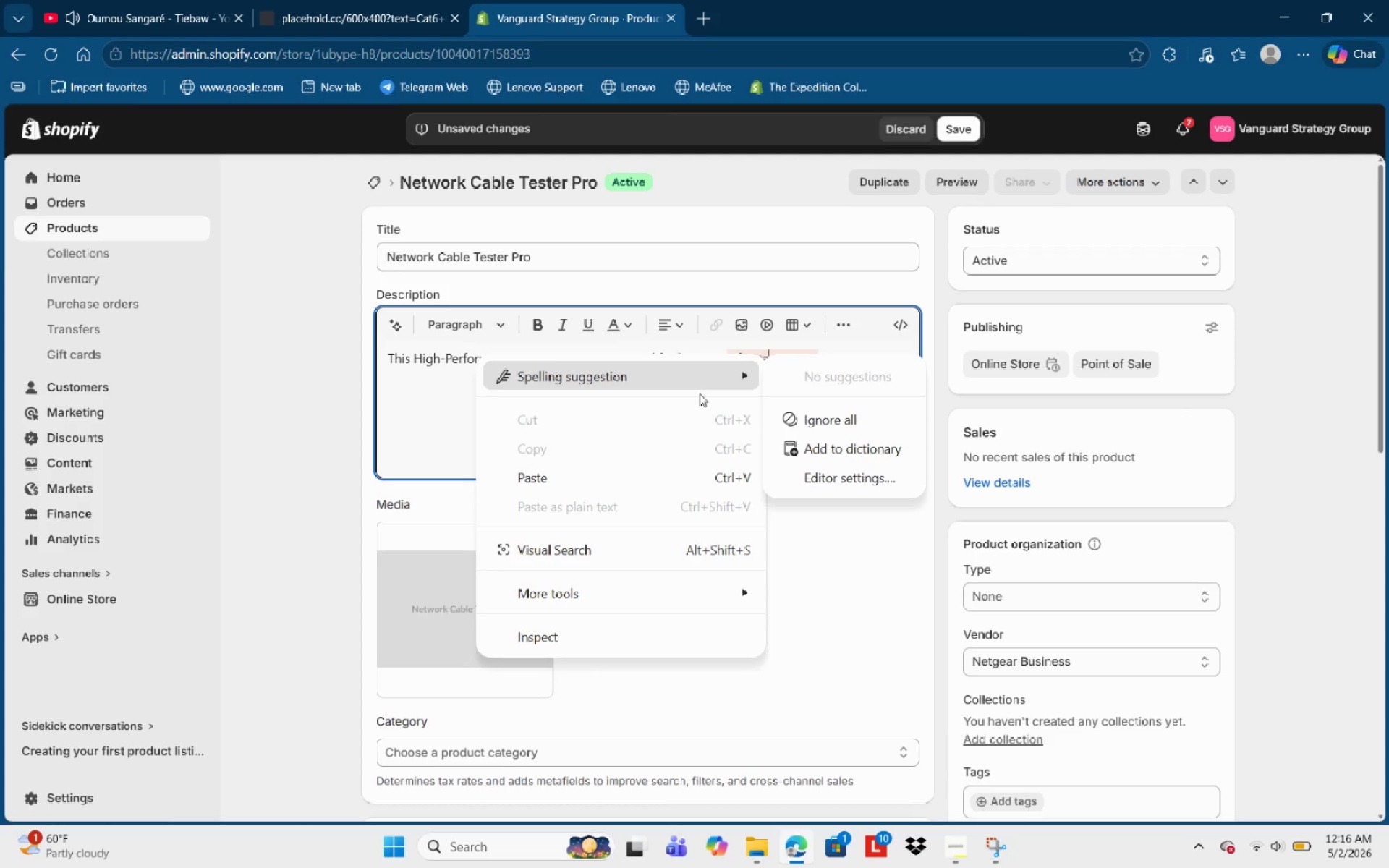 
key(Control+ControlLeft)
 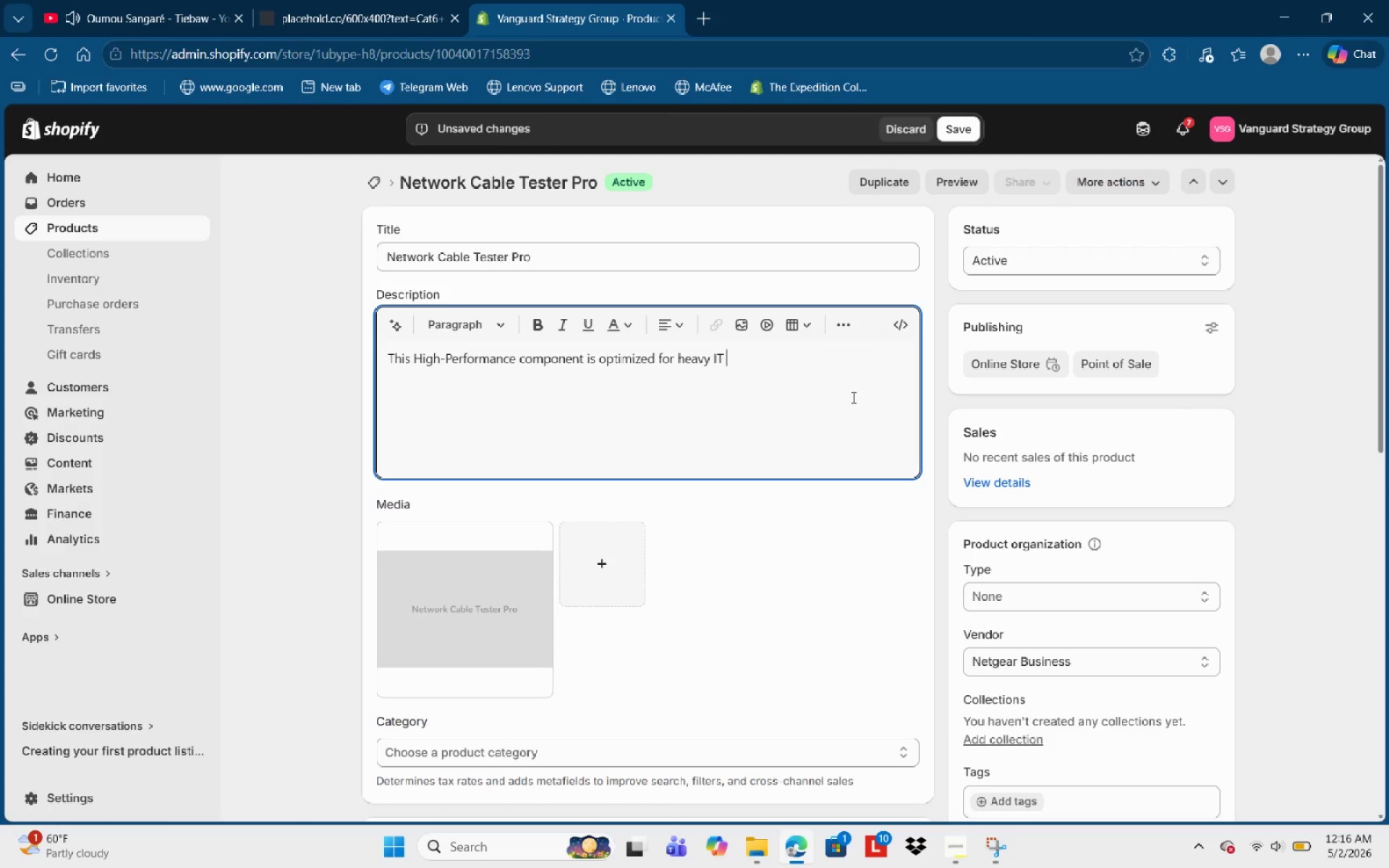 
key(Control+Backspace)
 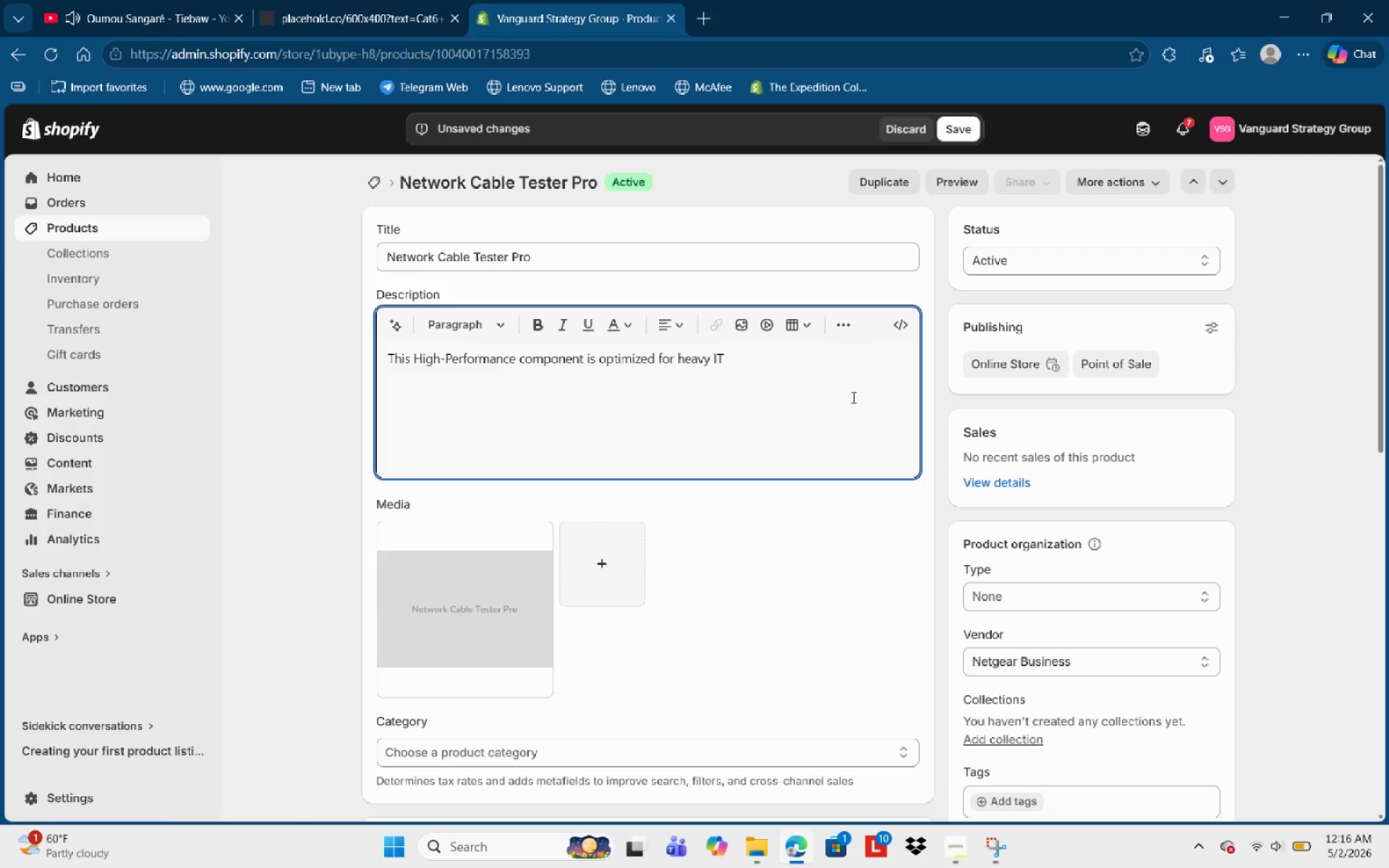 
type(in)
key(Backspace)
key(Backspace)
type(Infrastructure )
 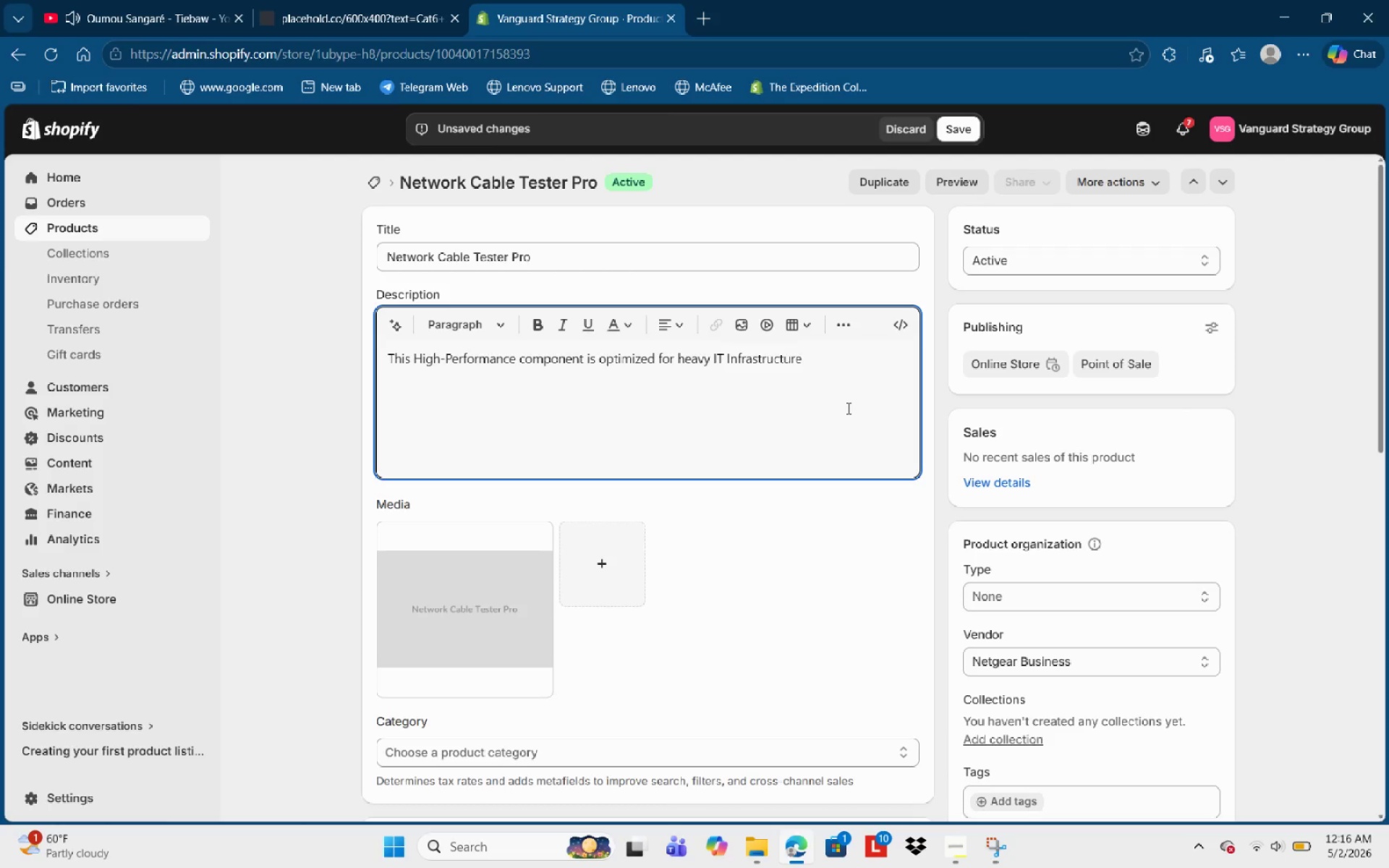 
type(and enterprise erver environments )
key(Backspace)
type(. Weight )
key(Backspace)
type(: 0.65 kg.)
key(NumpadEnter)
 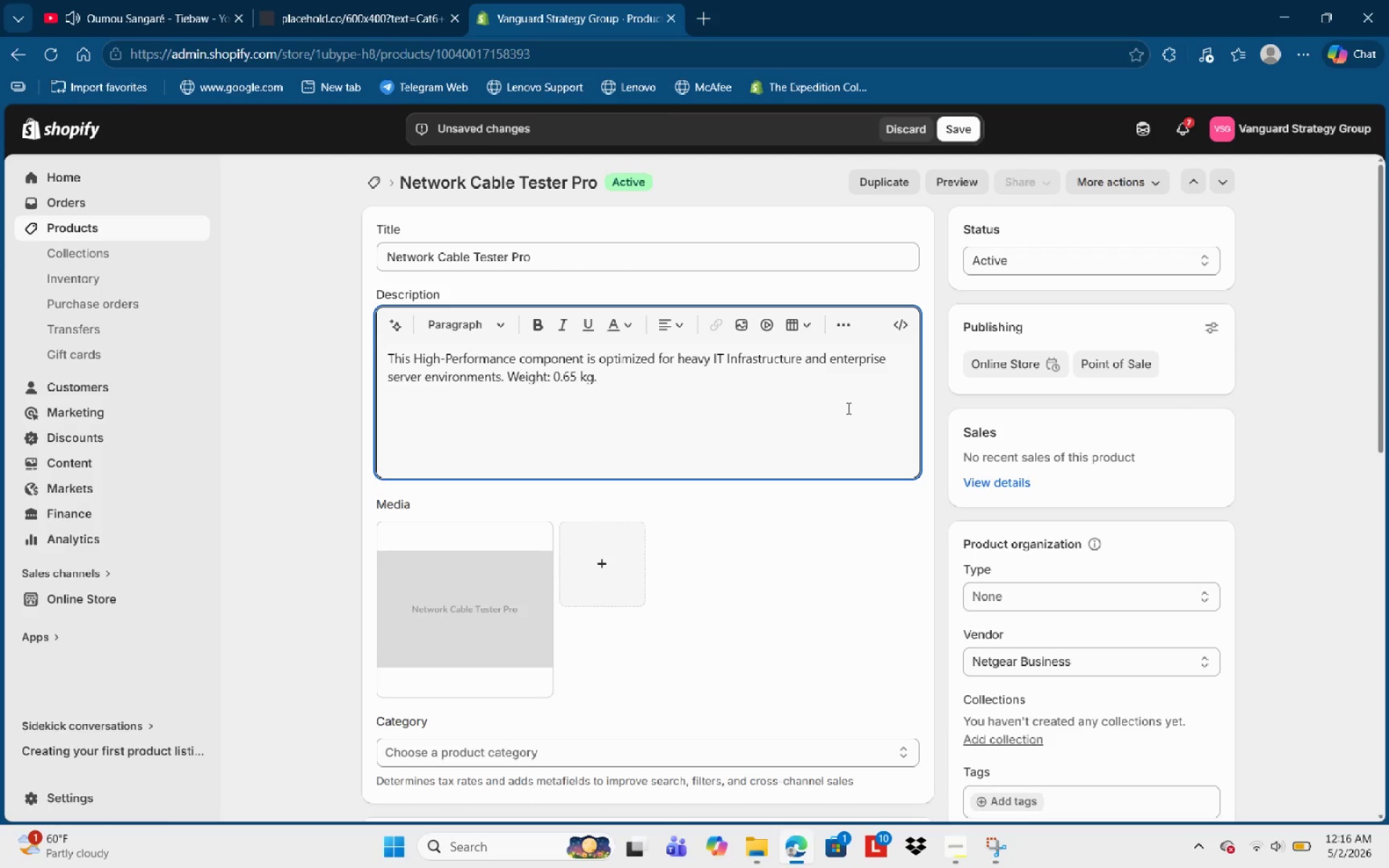 
wait(5.12)
 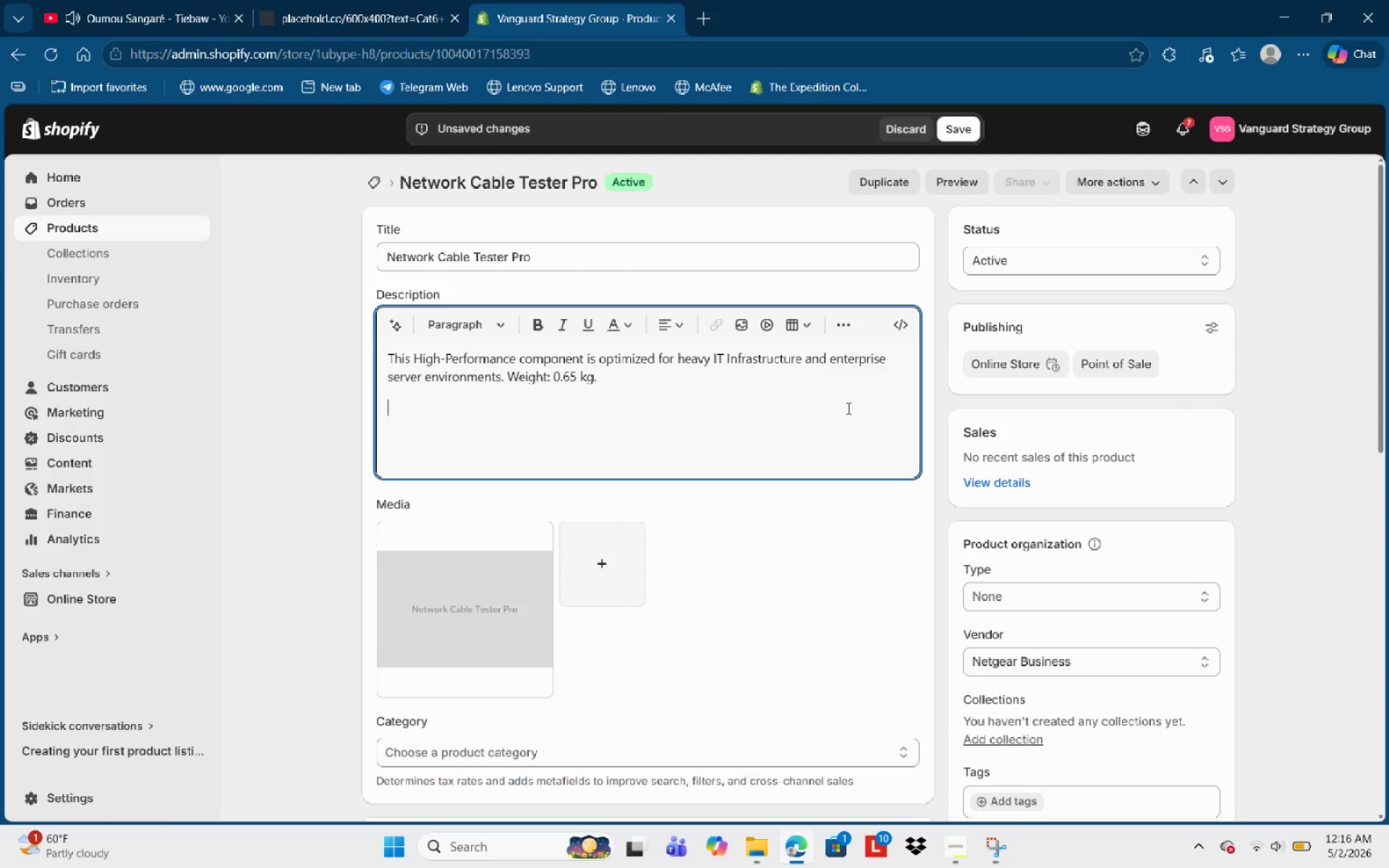 
left_click_drag(start_coordinate=[107, 228], to_coordinate=[112, 229])
 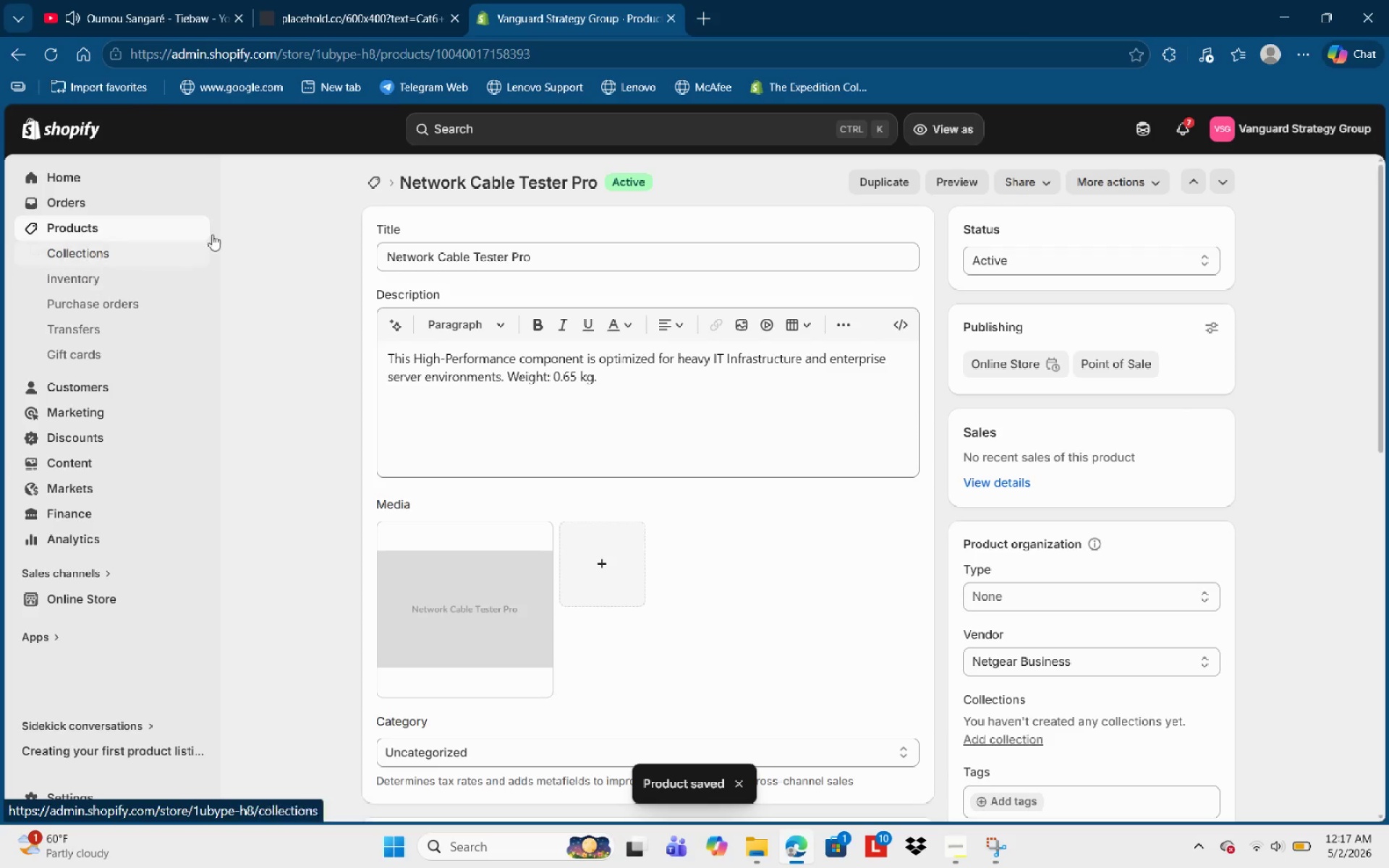 
left_click([117, 223])
 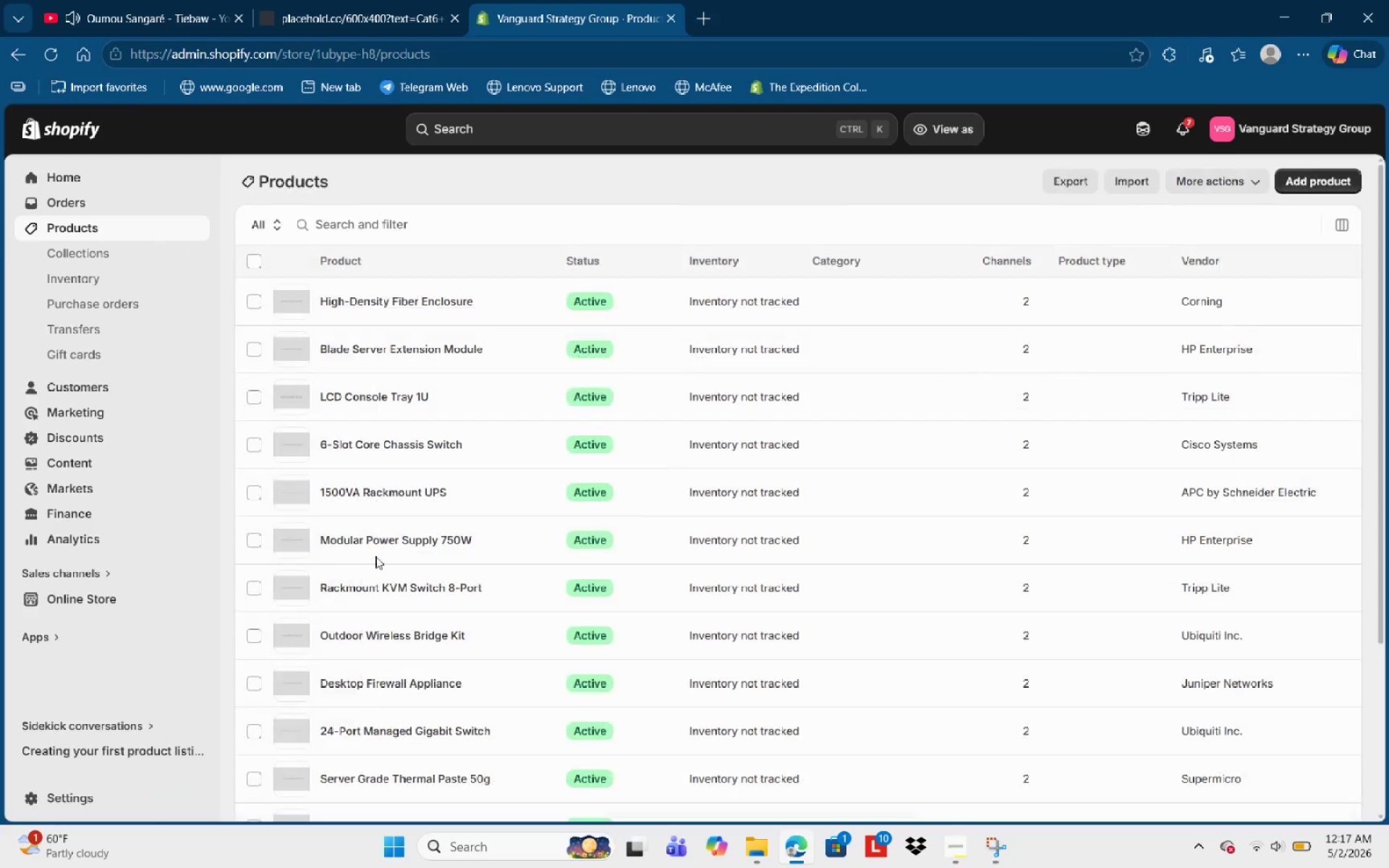 
scroll: coordinate [415, 637], scroll_direction: down, amount: 9.0
 